 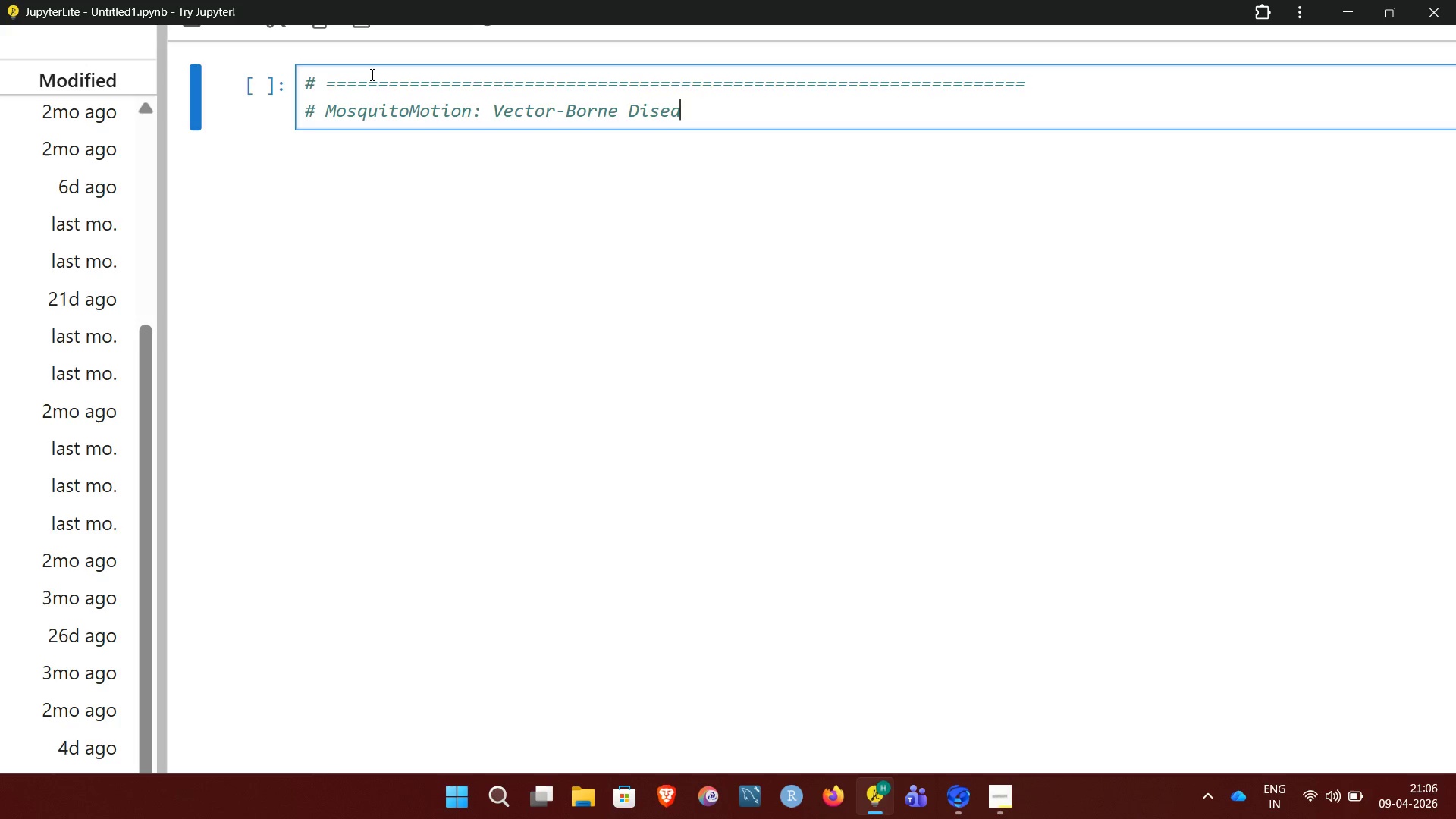 
left_click([371, 74])
 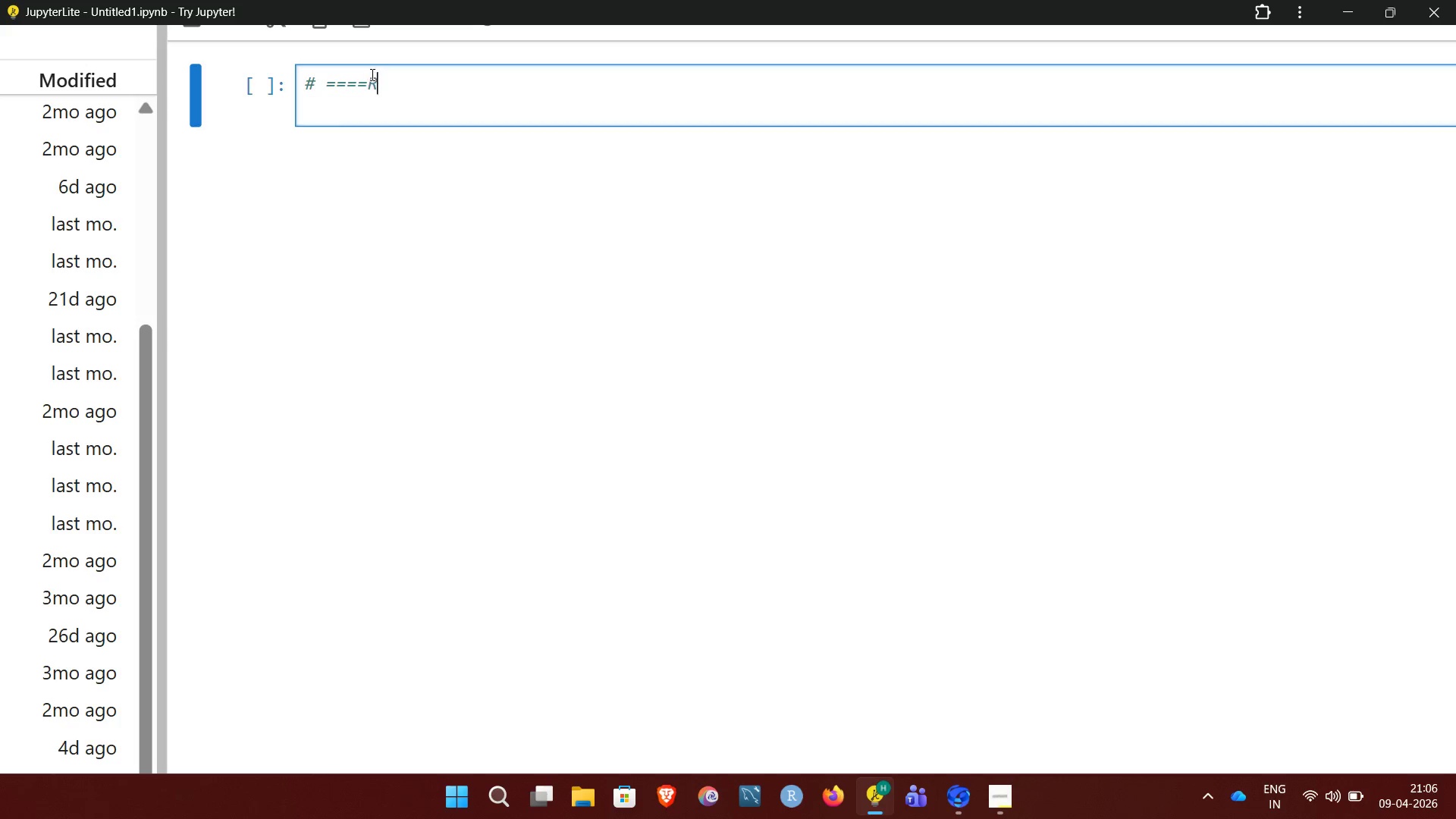 
key(Shift+R)
 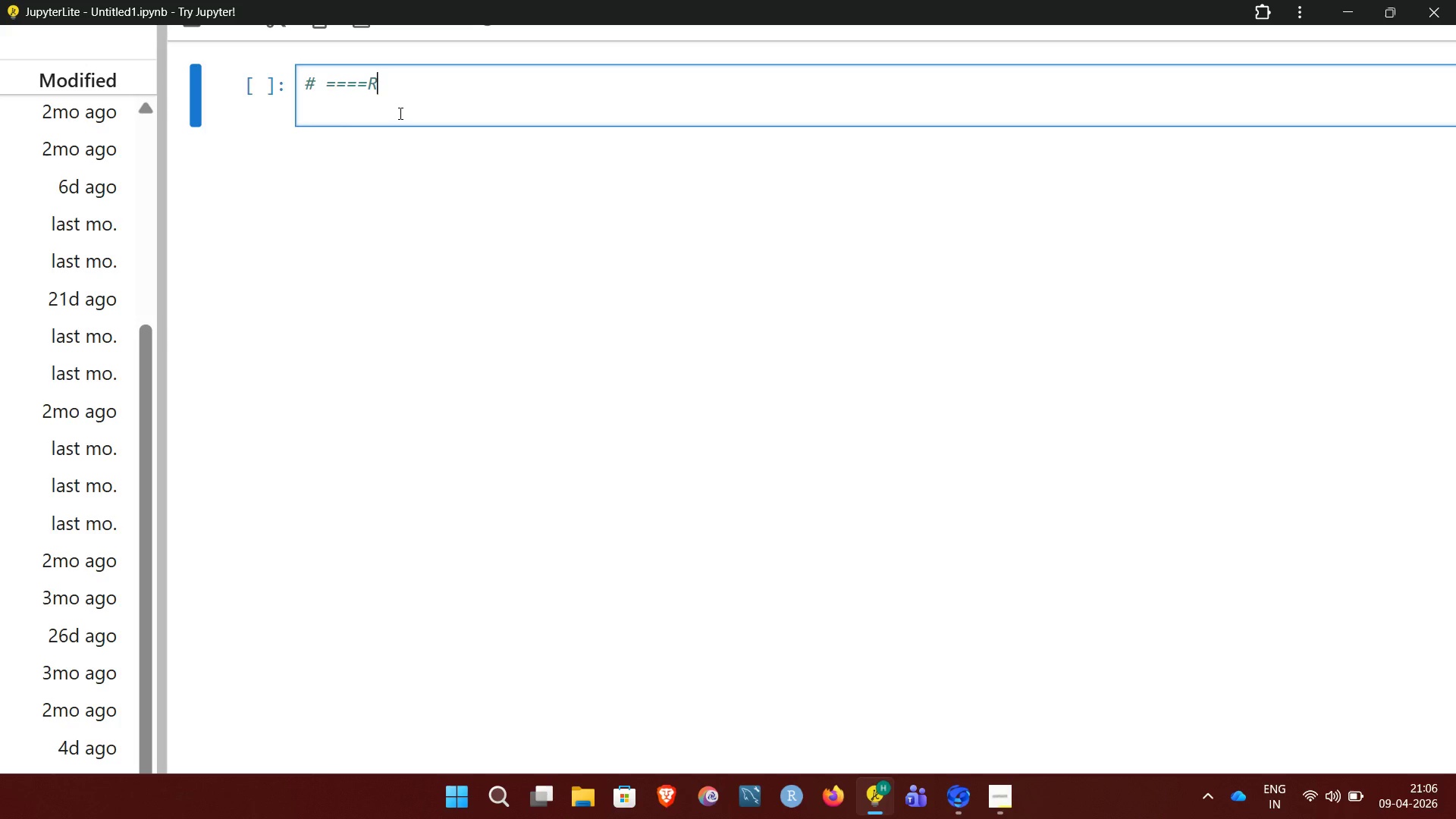 
key(Control+Z)
 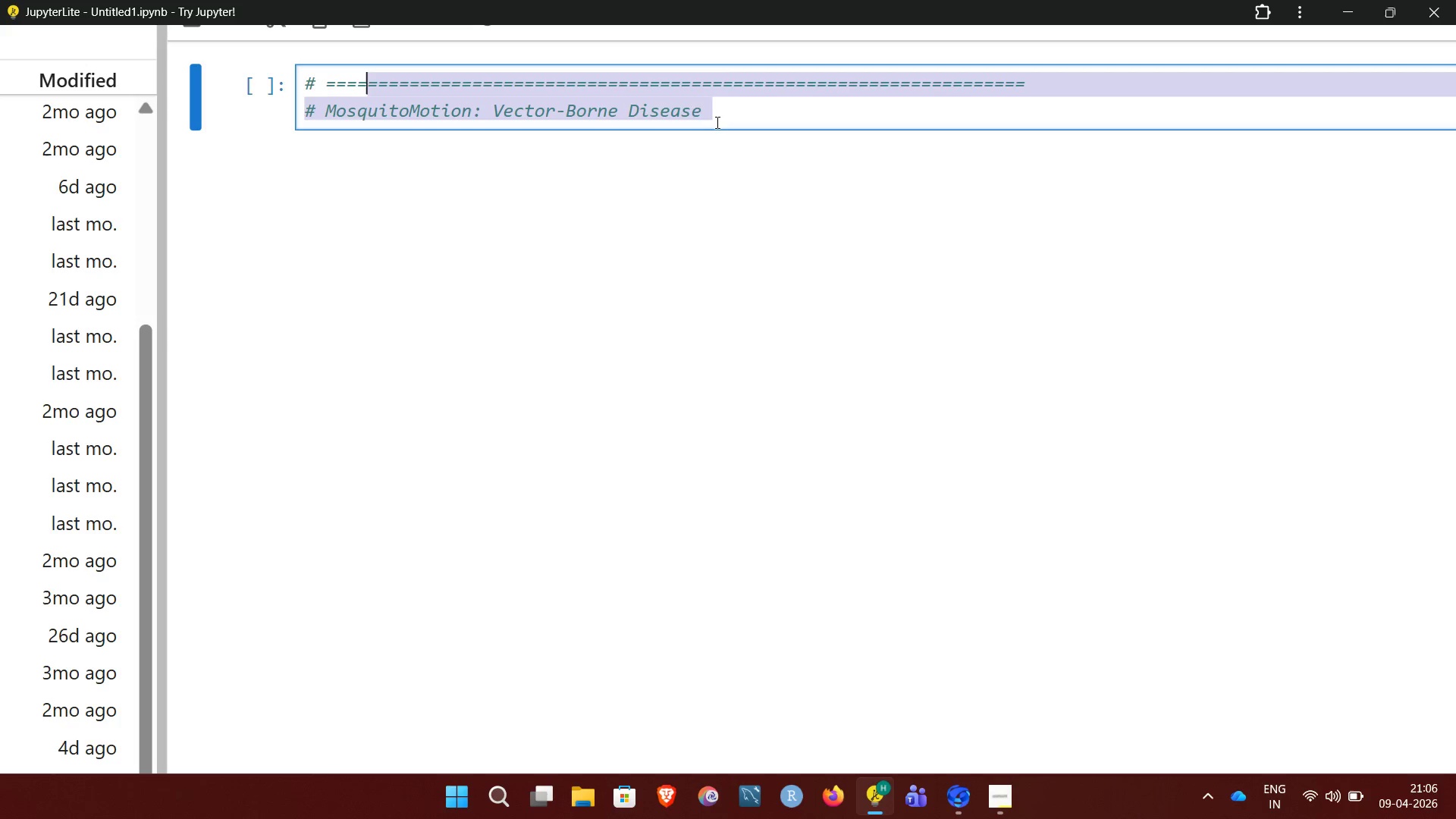 
left_click([717, 110])
 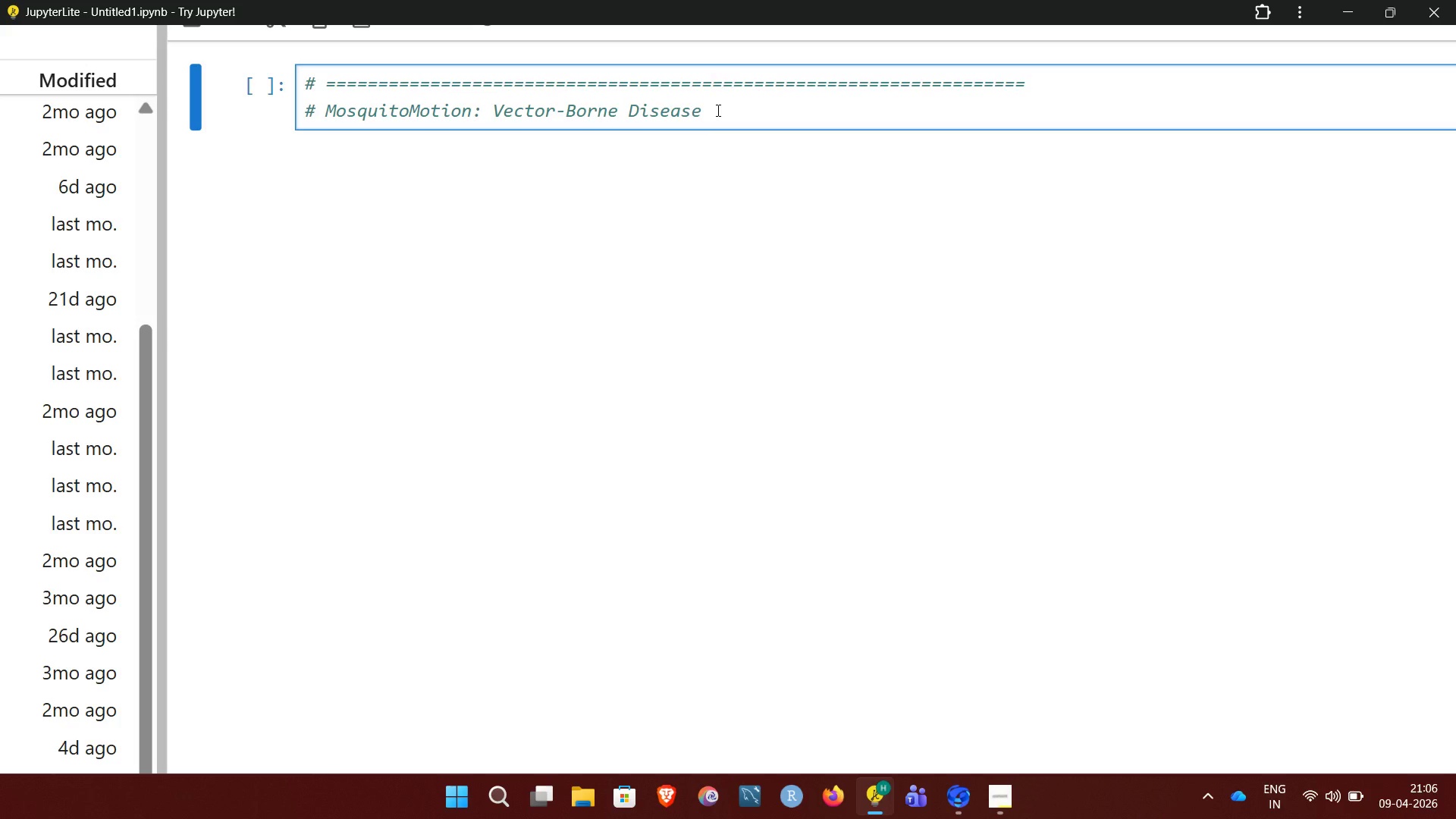 
type(Research)
 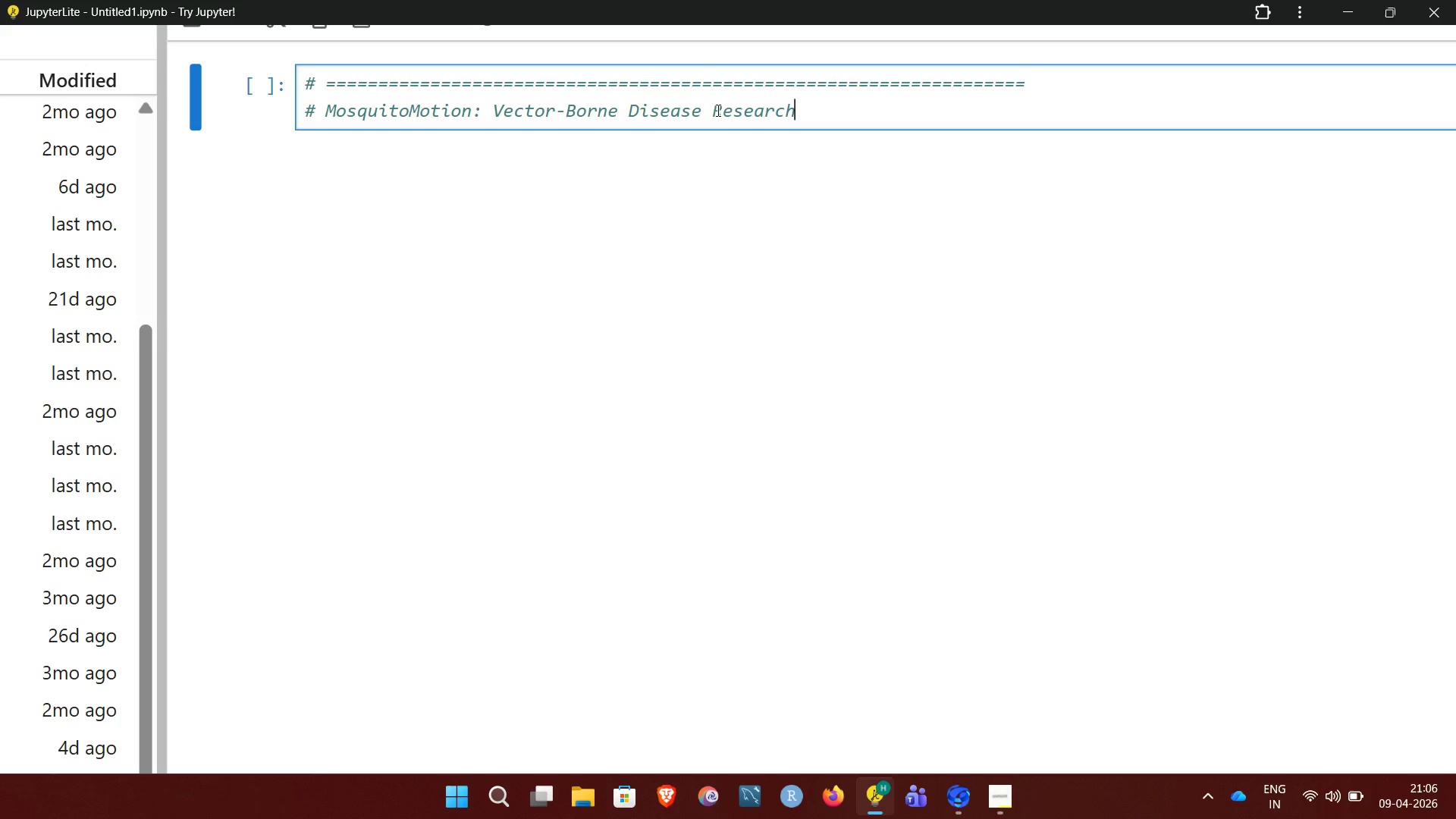 
type( Simulation)
key(Backspace)
key(Backspace)
key(Backspace)
key(Backspace)
type(tor)
key(NumpadEnter)
 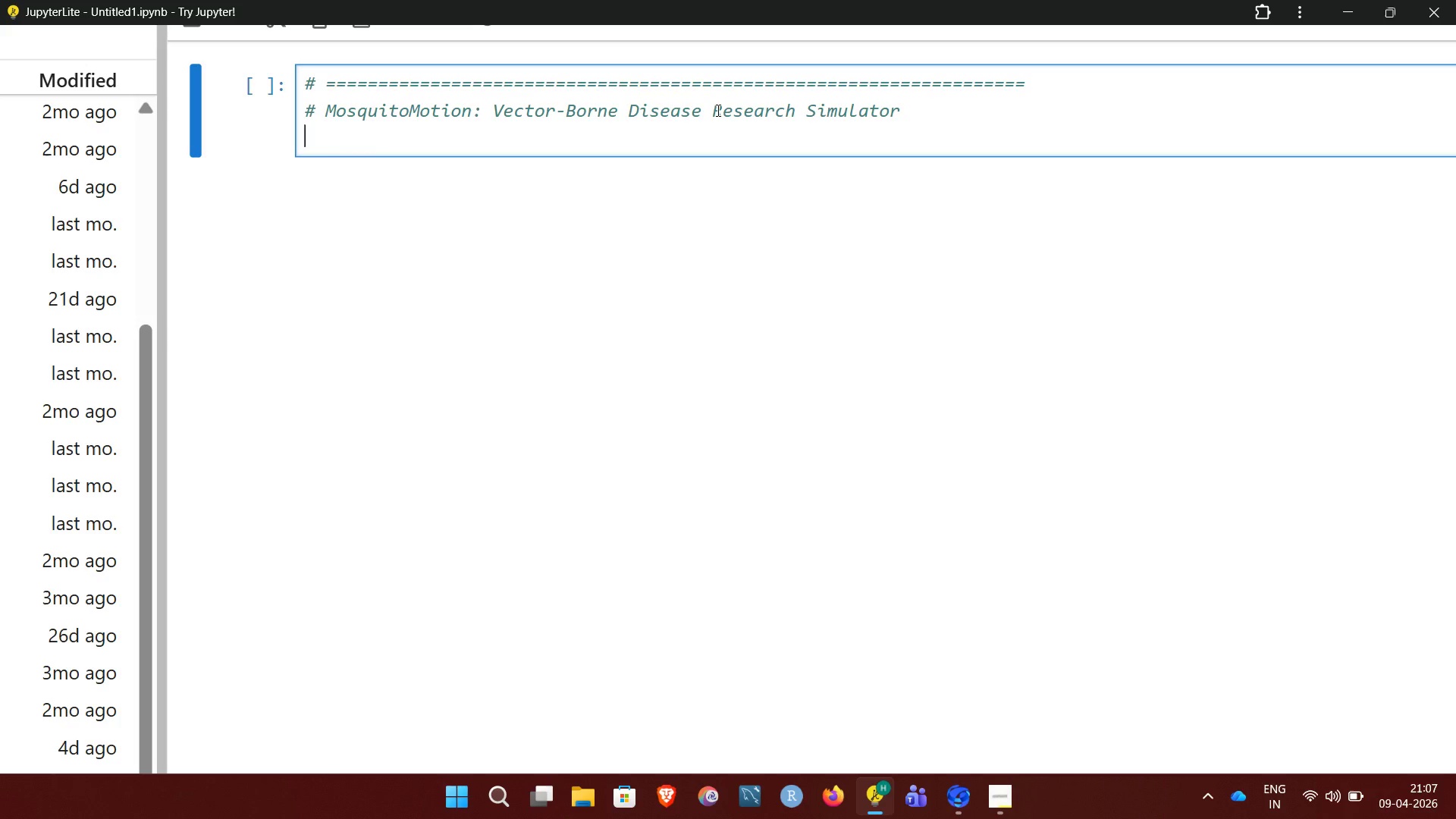 
wait(9.8)
 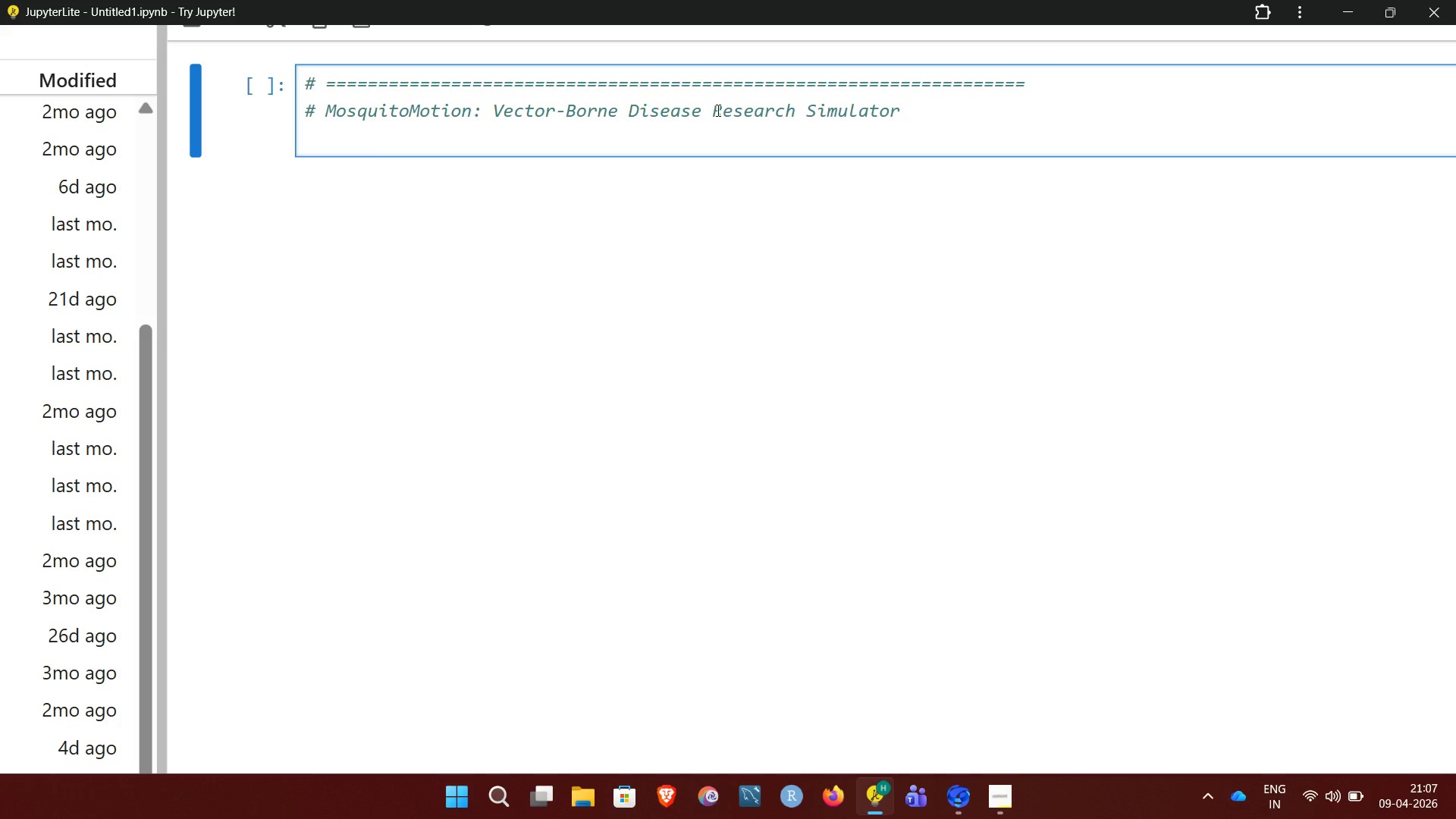 
key(Shift+3)
 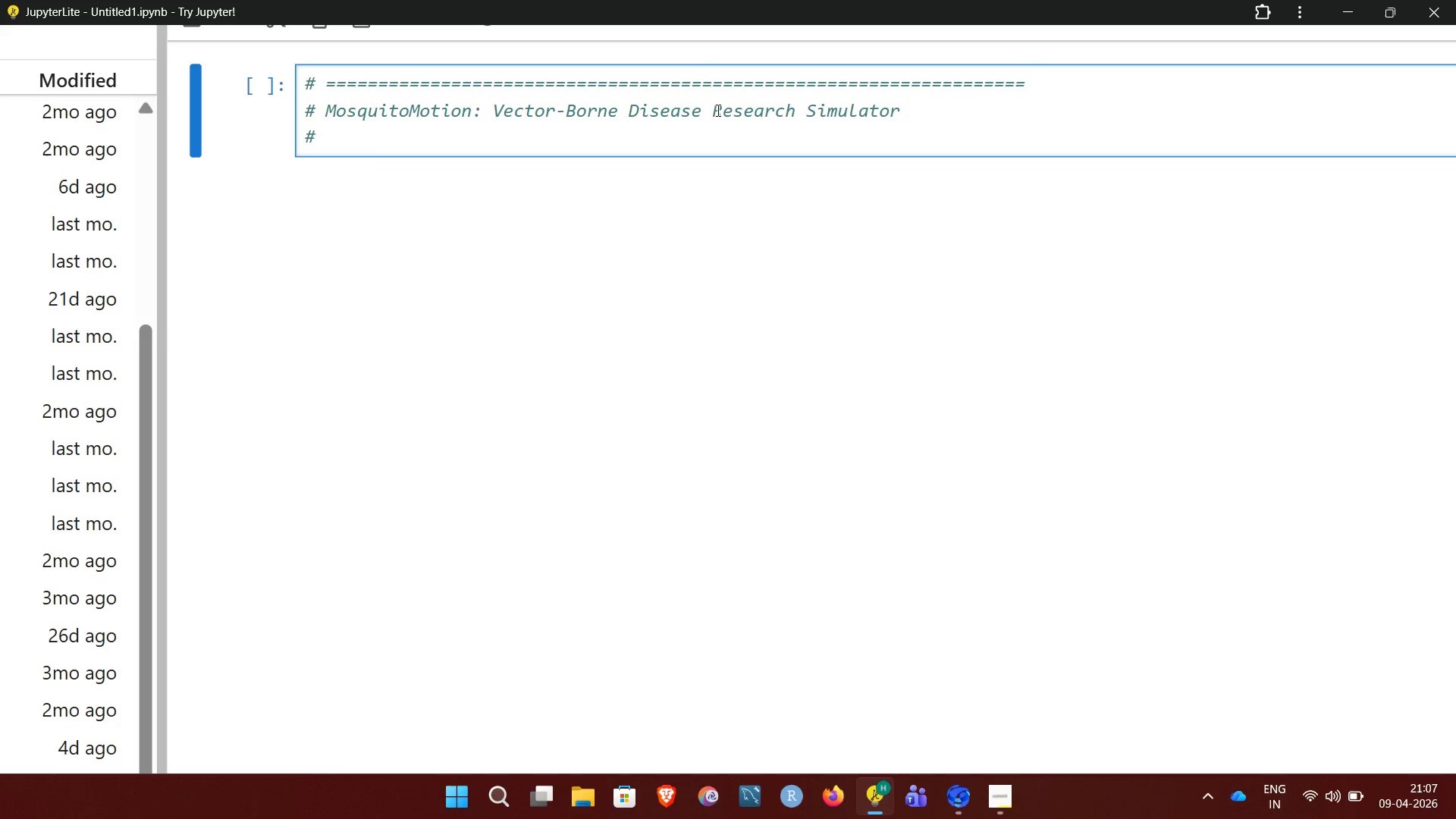 
key(Space)
 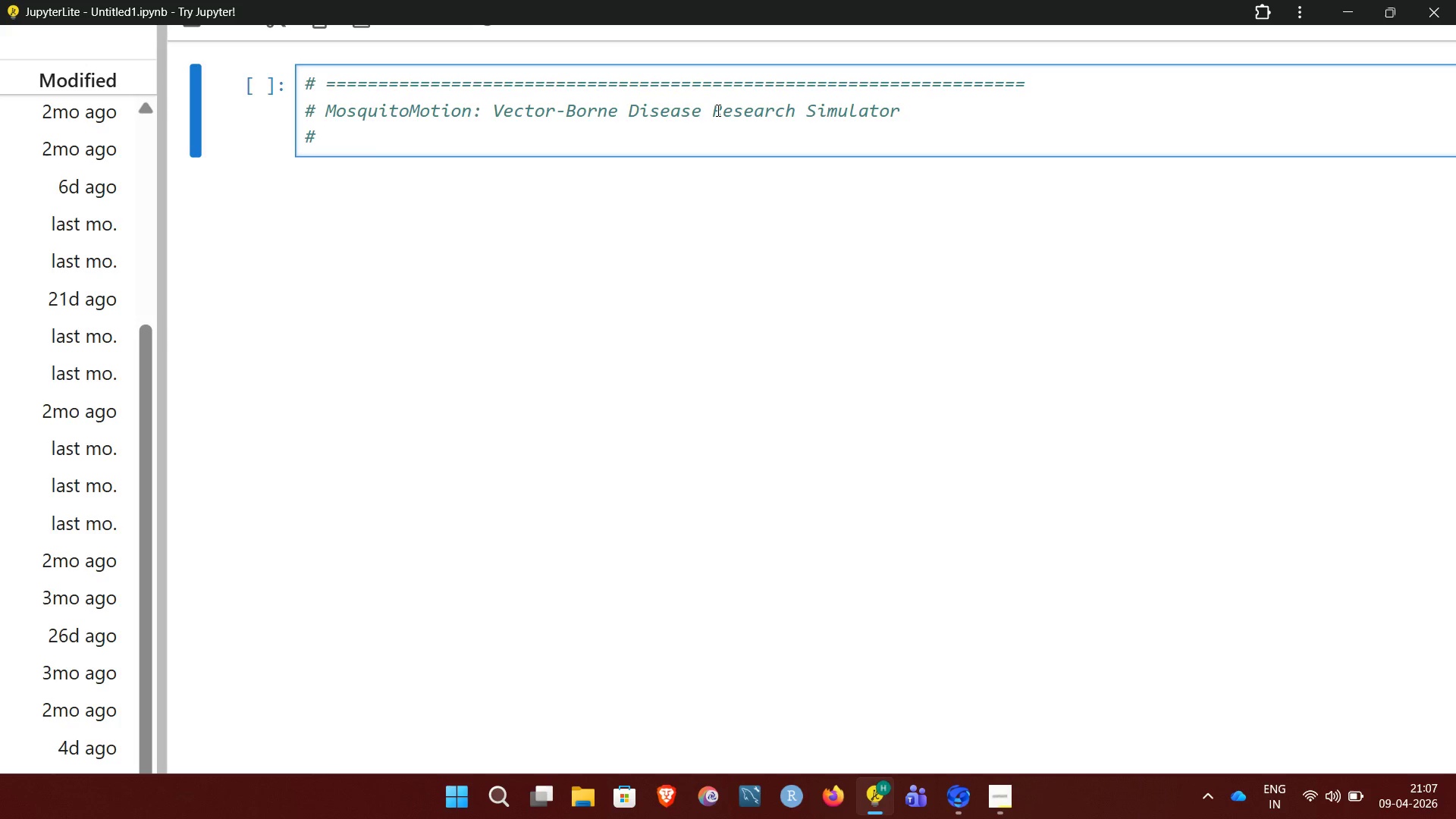 
type(CVDI - )
 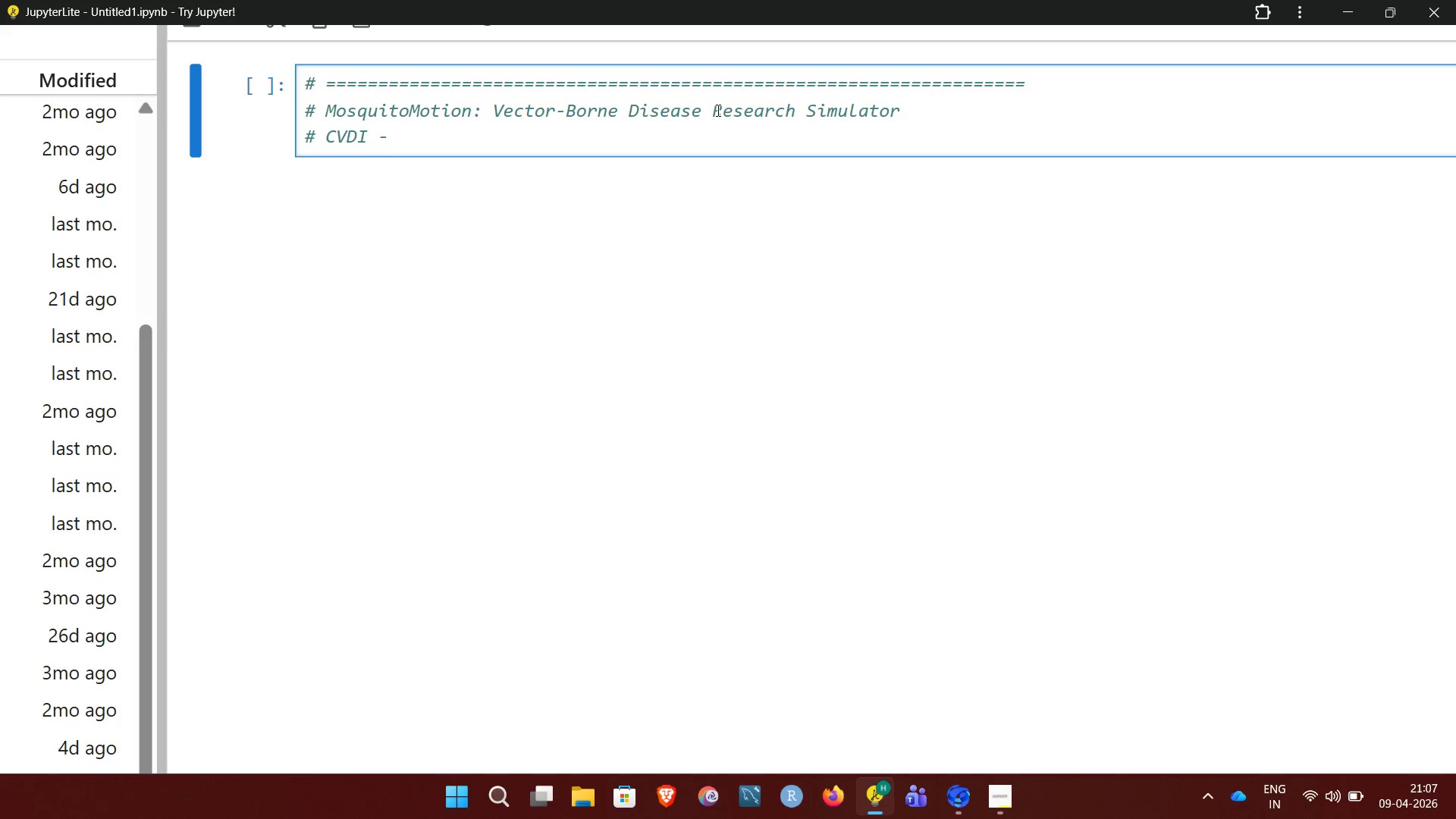 
type(Production Grade)
 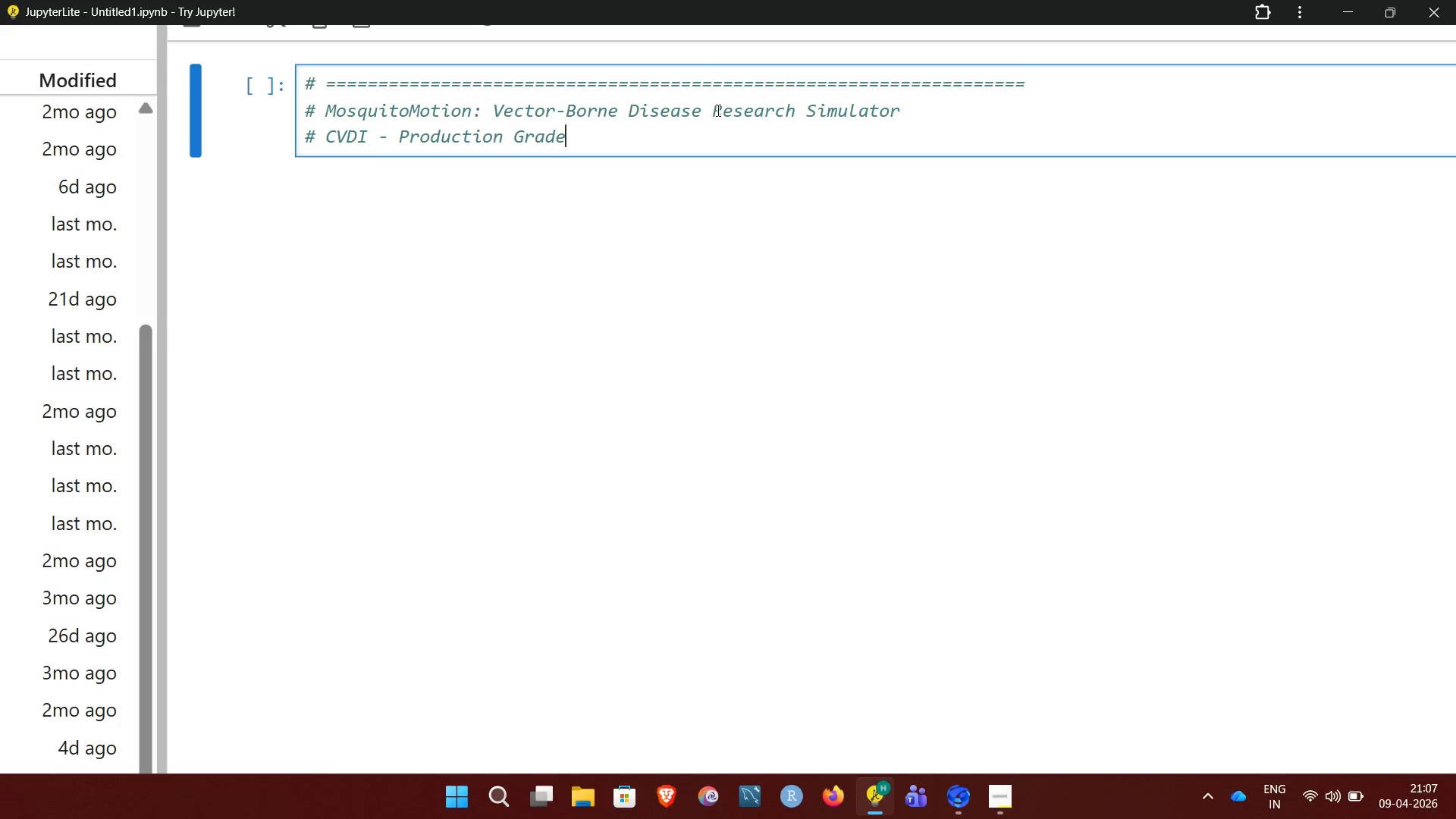 
type( Imple)
 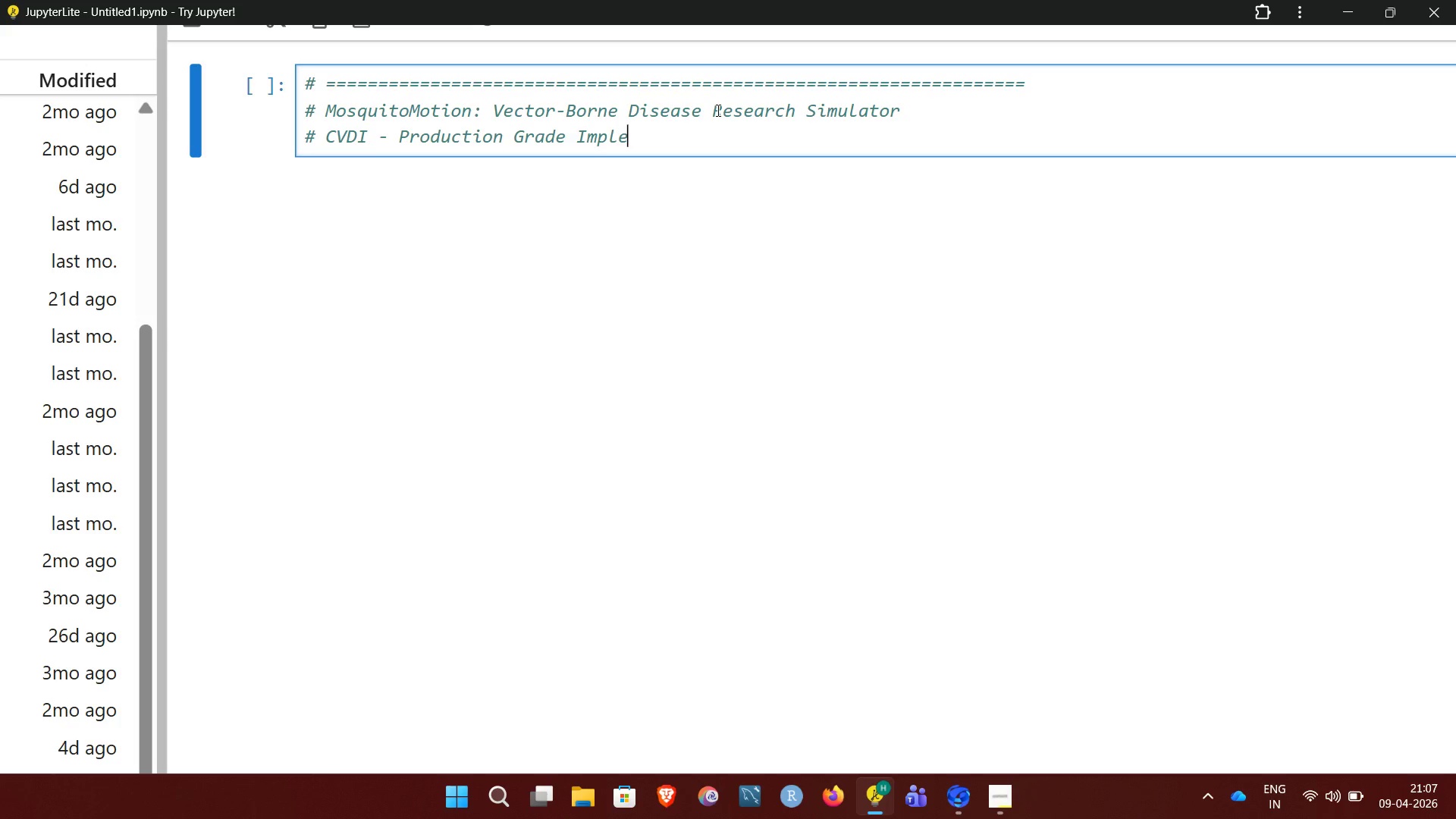 
wait(16.8)
 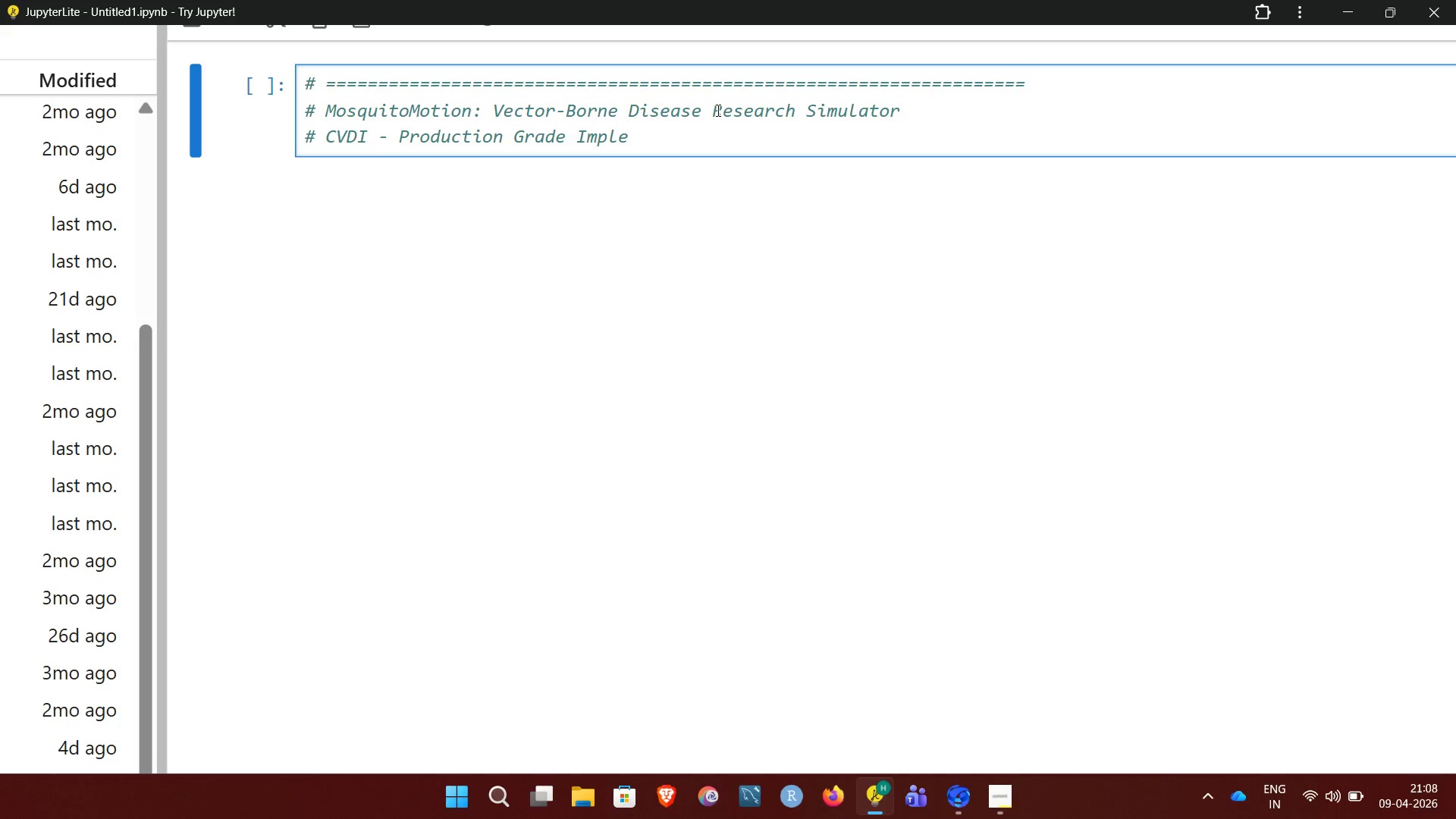 
type(mentation)
key(NumpadEnter)
 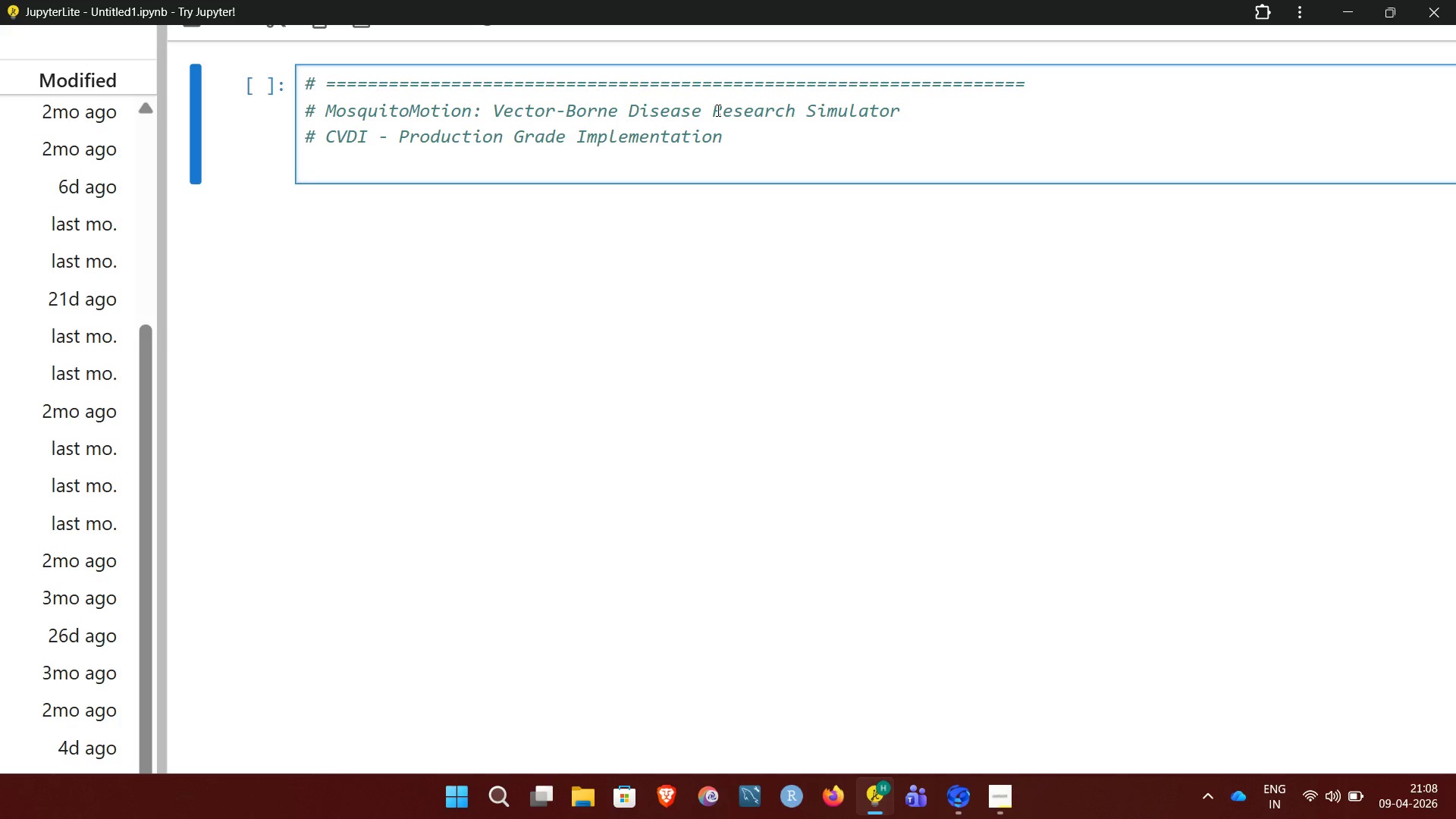 
left_click([717, 110])
 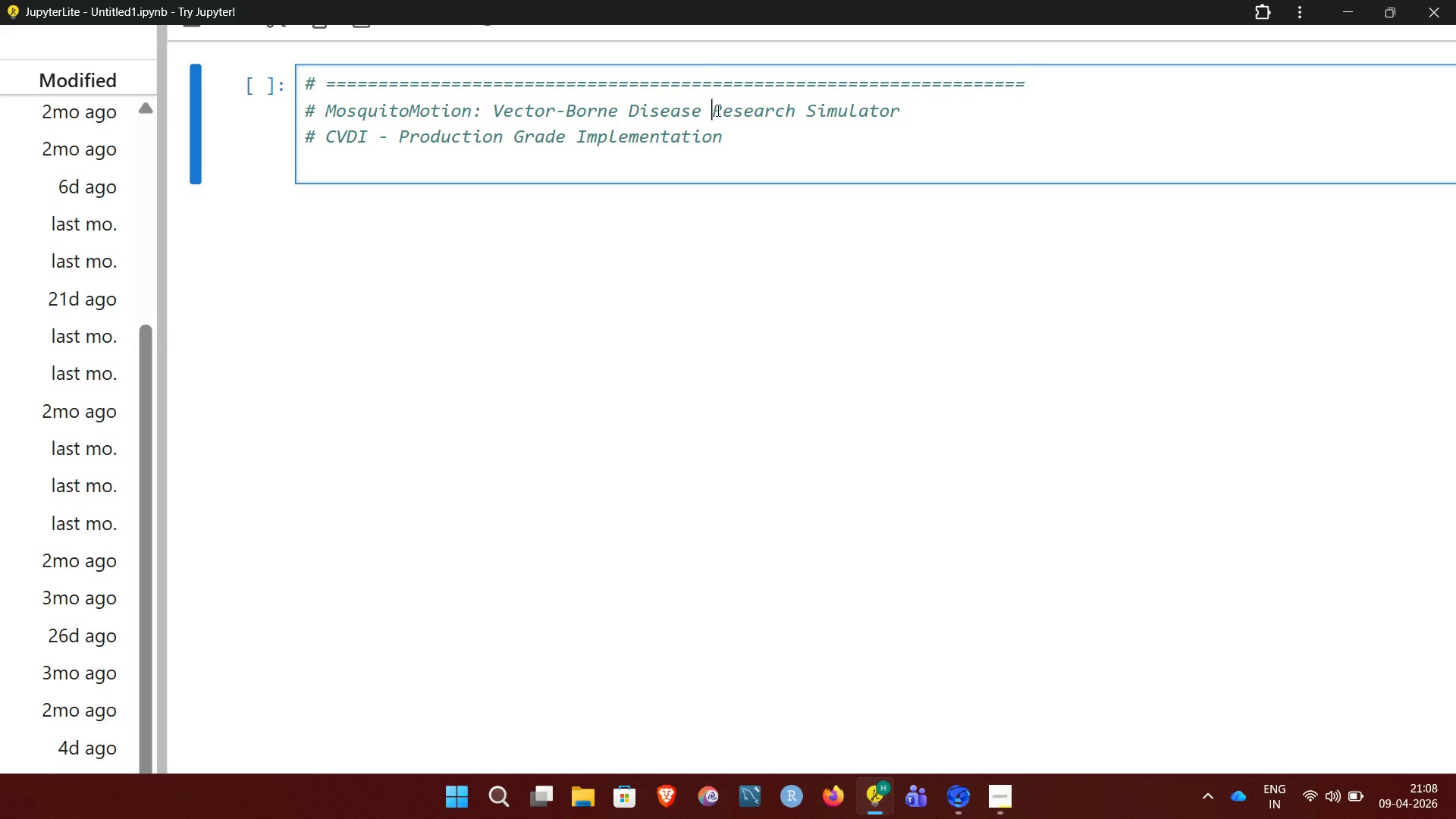 
key(Shift+3)
 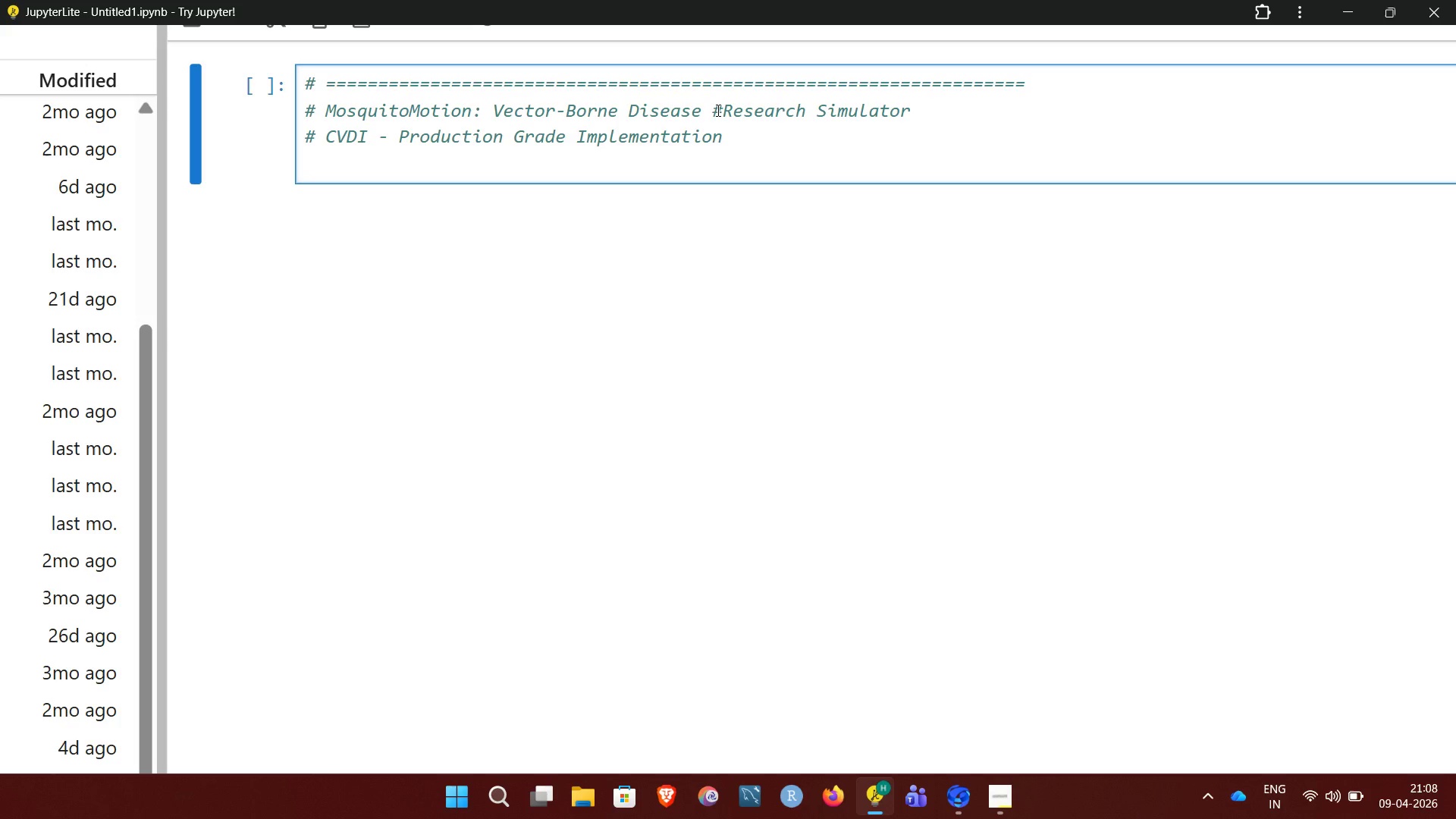 
key(Space)
 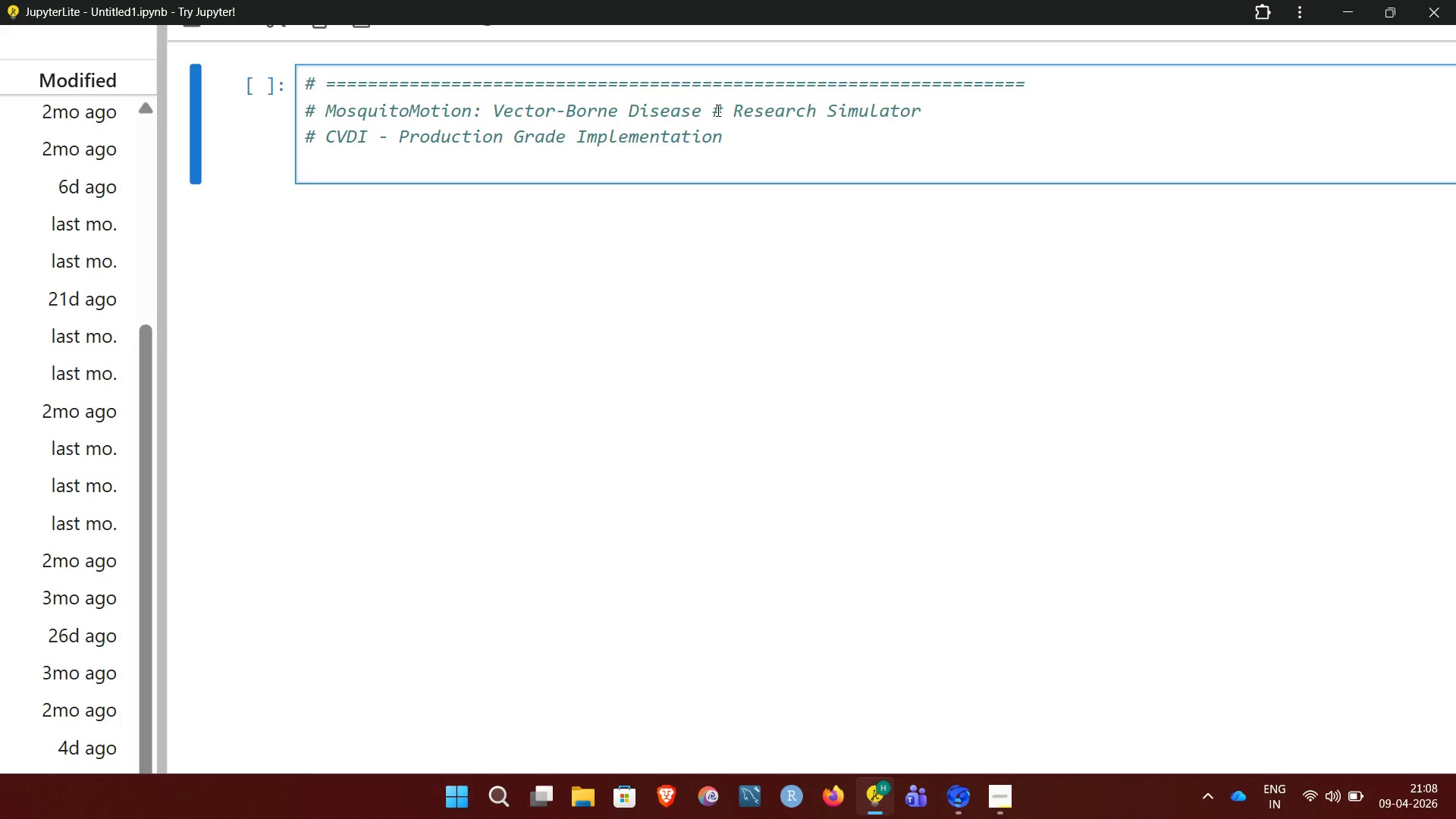 
hold_key(key=Equal, duration=0.84)
 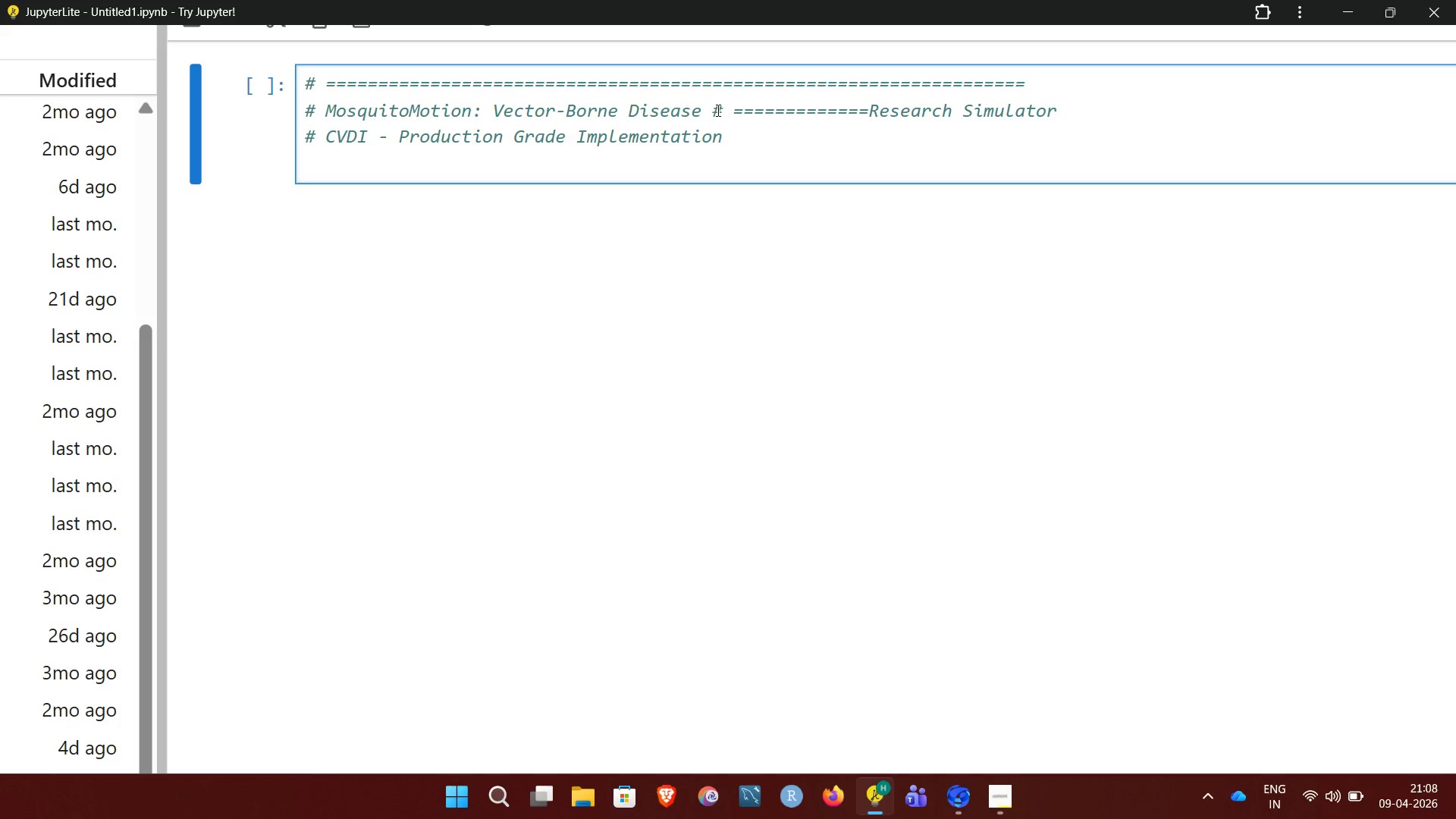 
hold_key(key=Backspace, duration=0.88)
 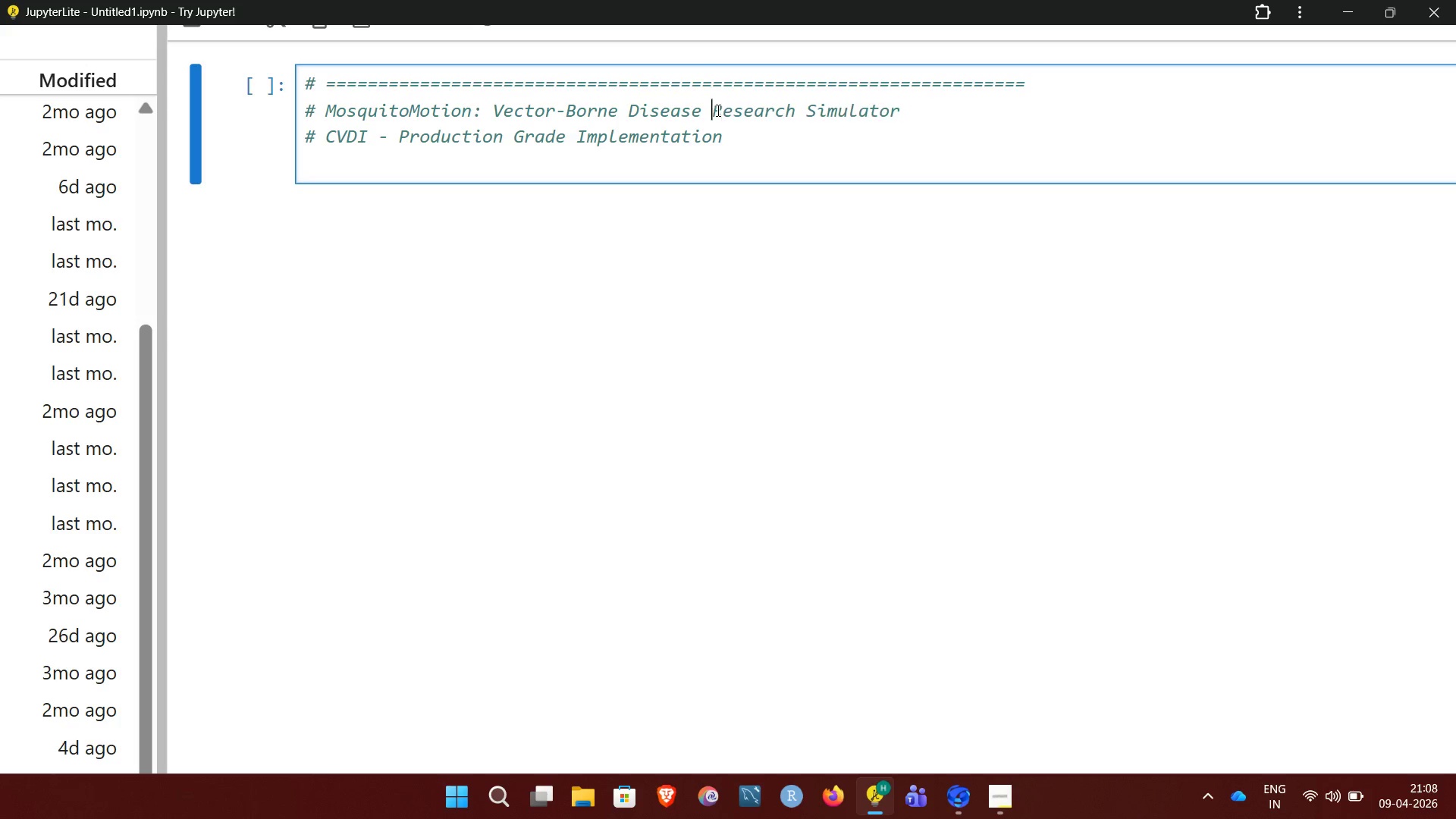 
key(Backspace)
 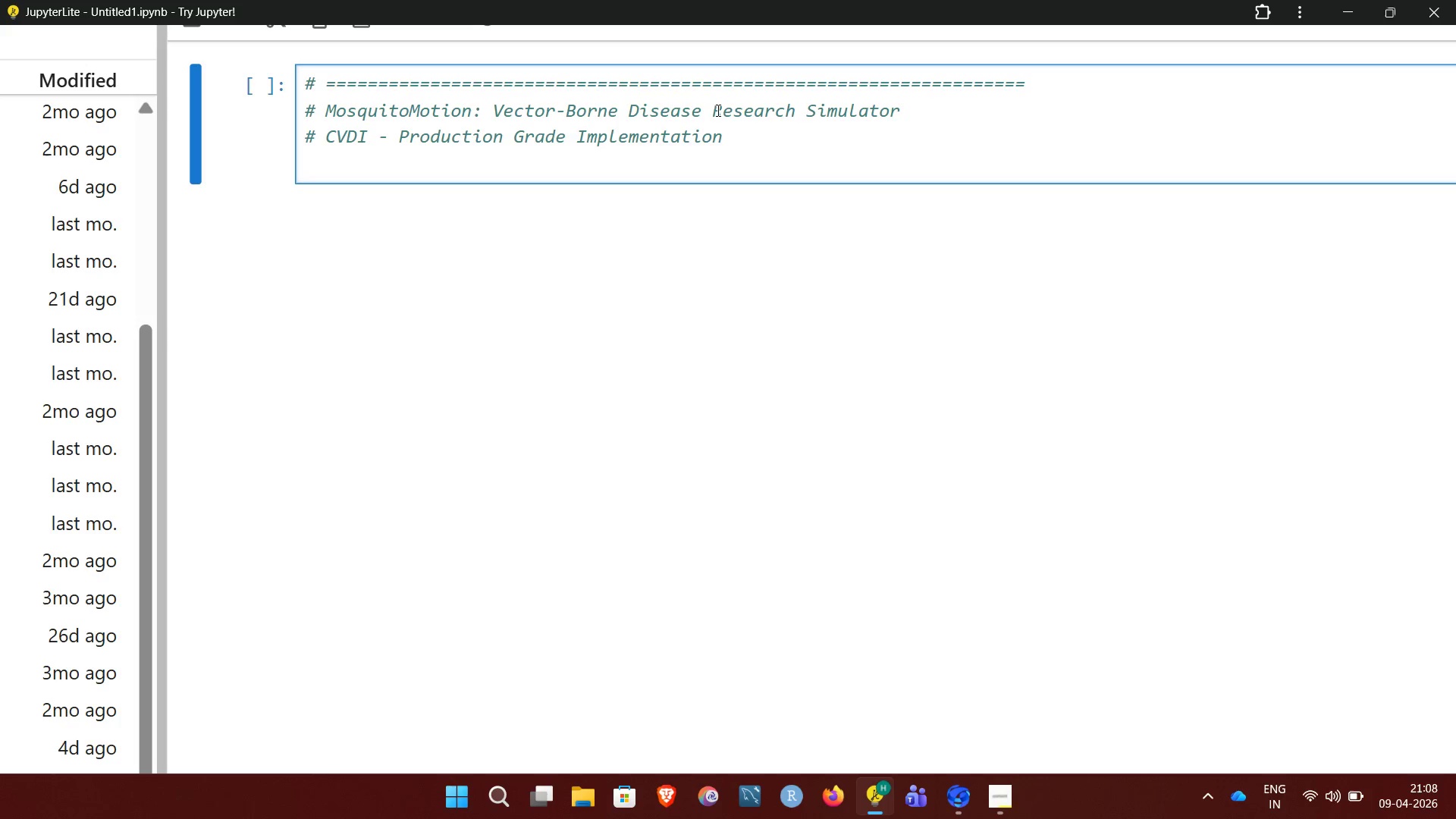 
key(ArrowDown)
 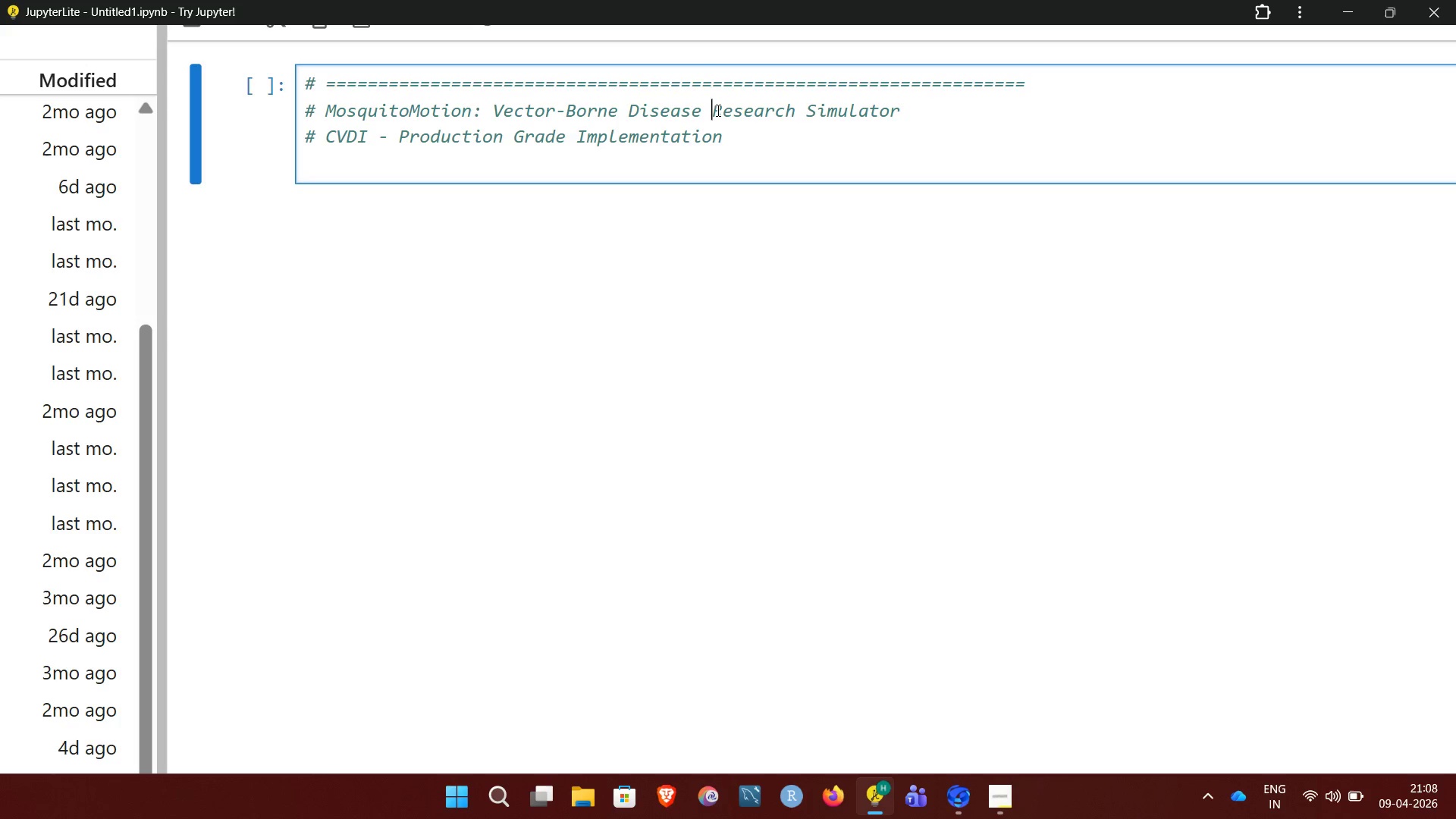 
key(ArrowUp)
 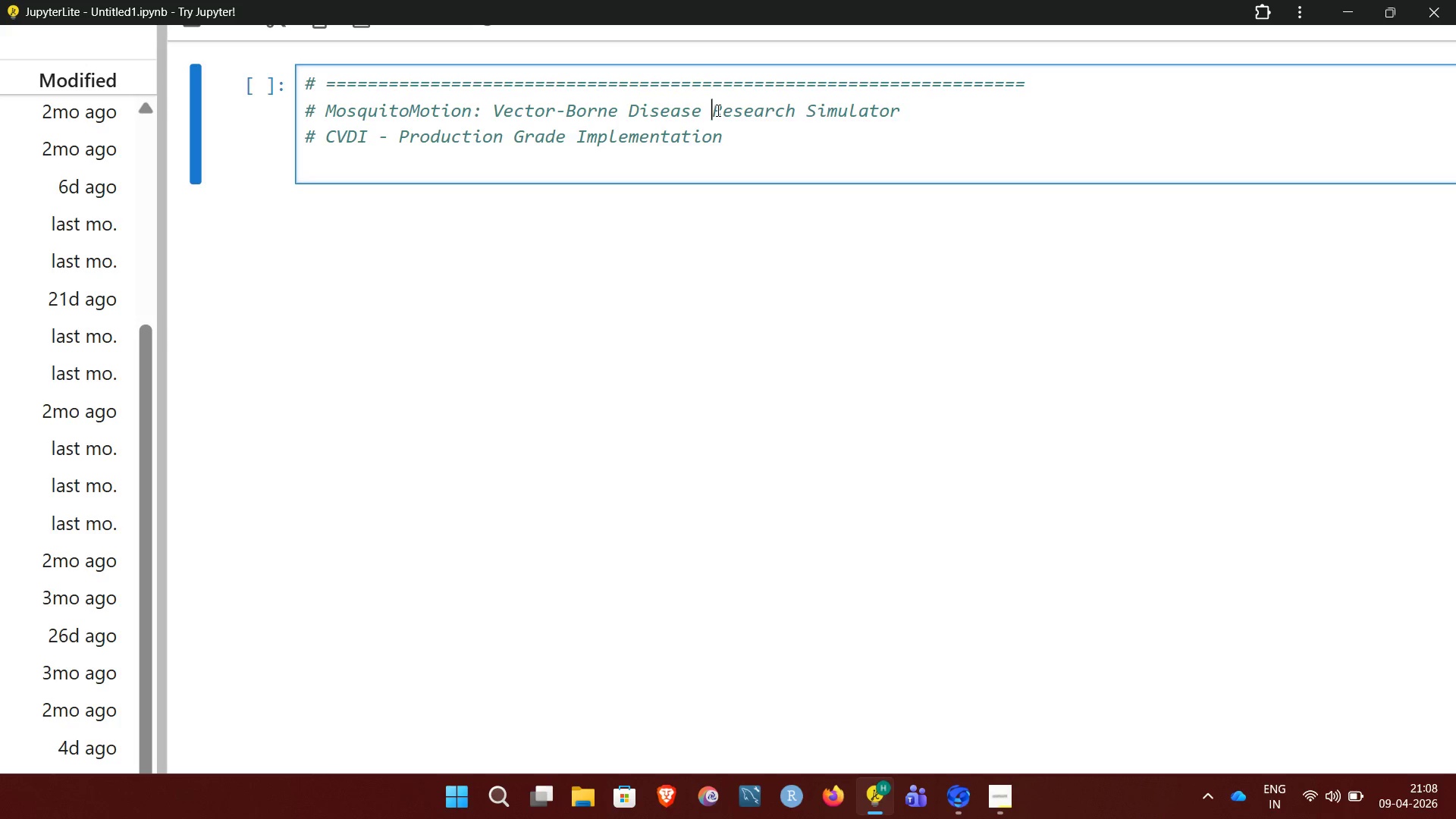 
key(ArrowDown)
 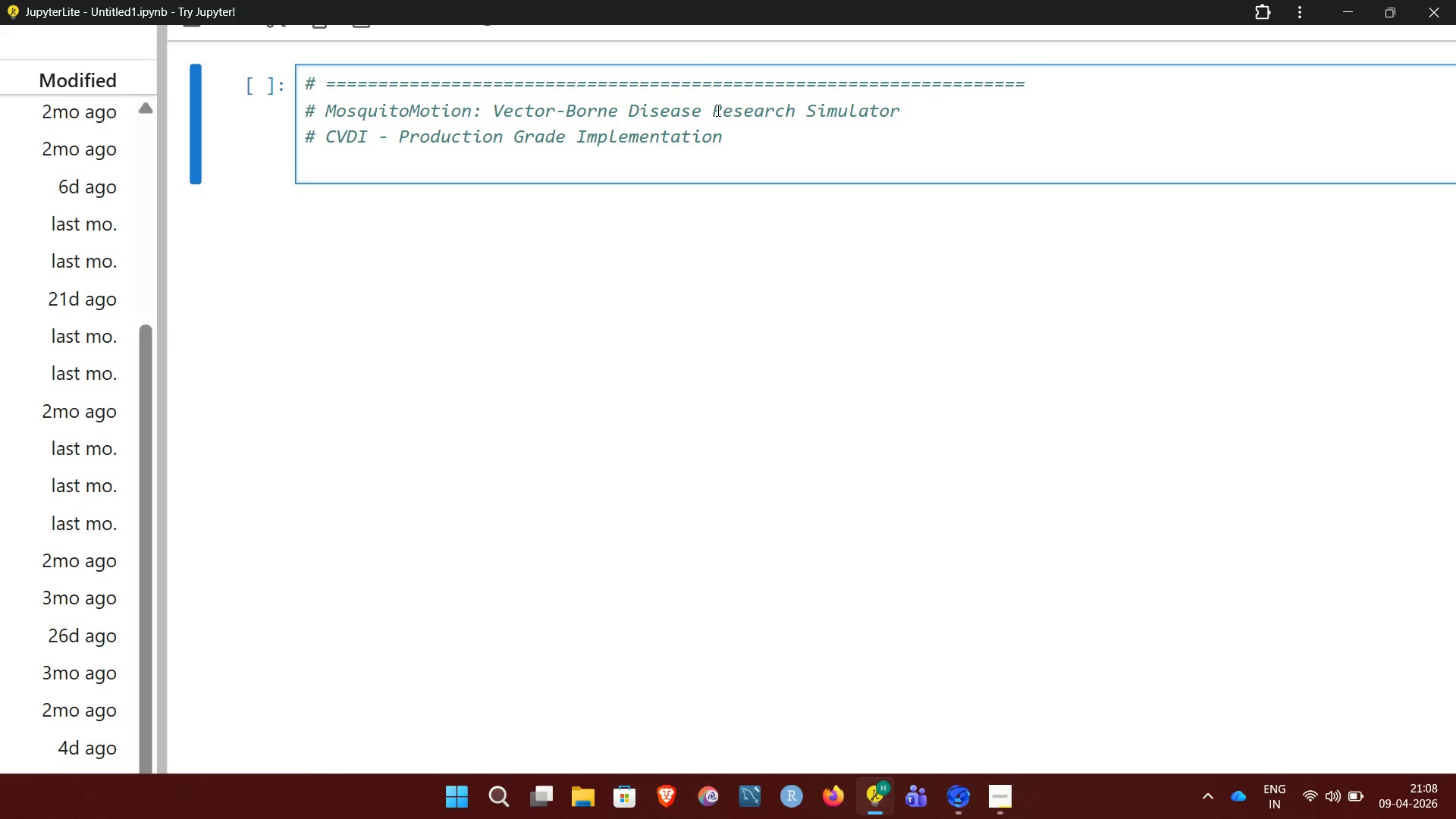 
key(ArrowDown)
 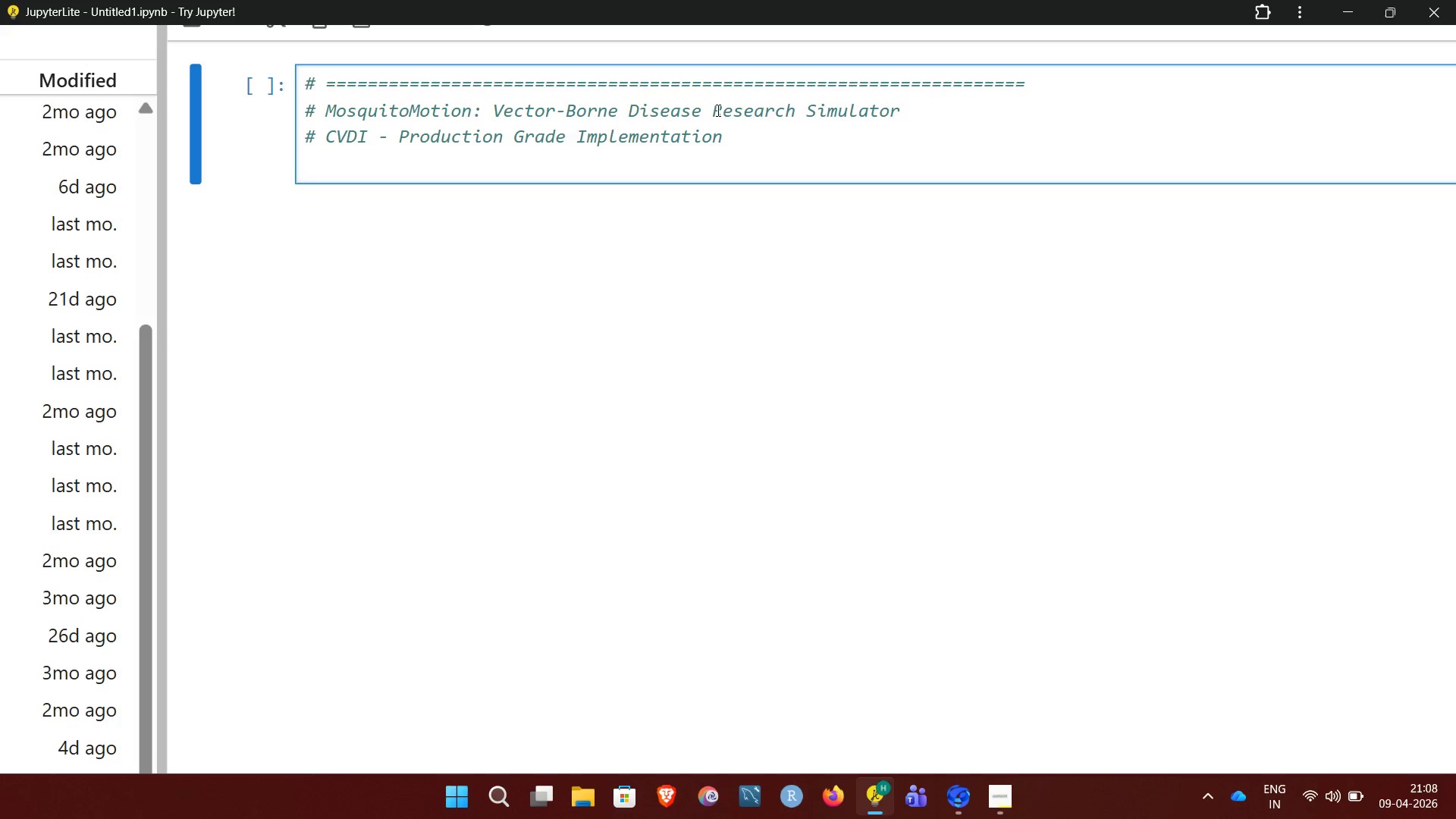 
key(Shift+3)
 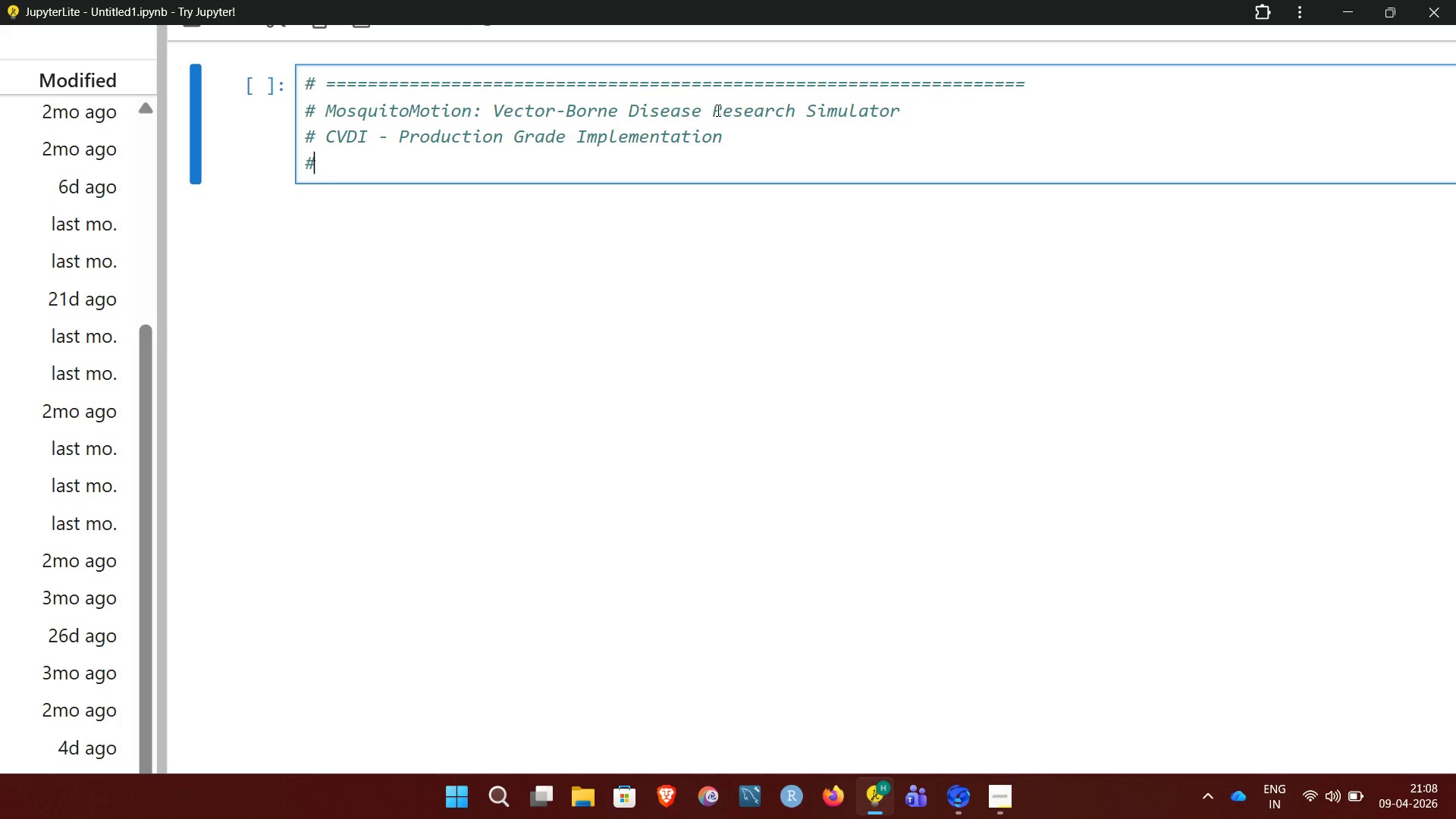 
key(Space)
 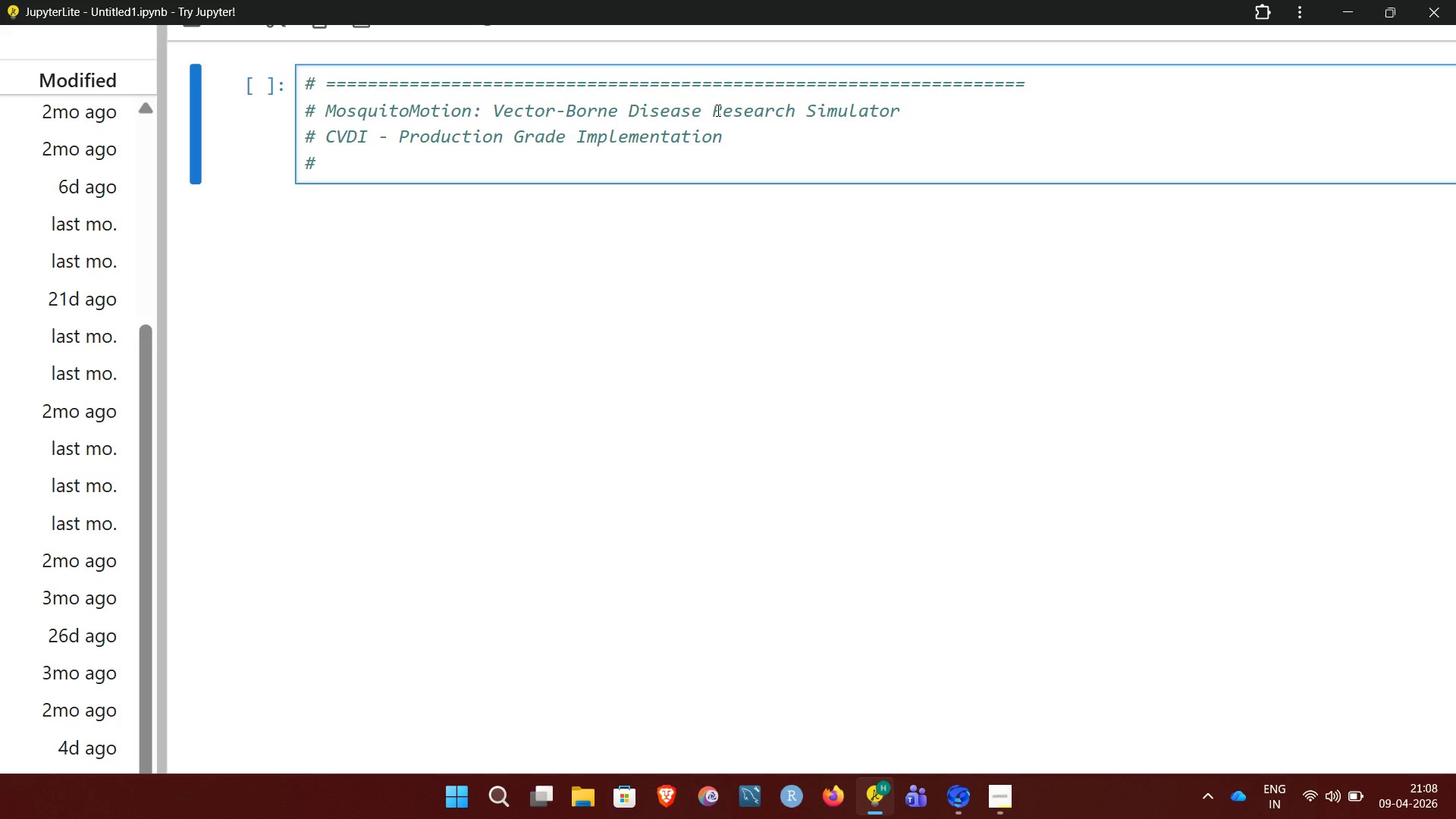 
hold_key(key=Equal, duration=1.52)
 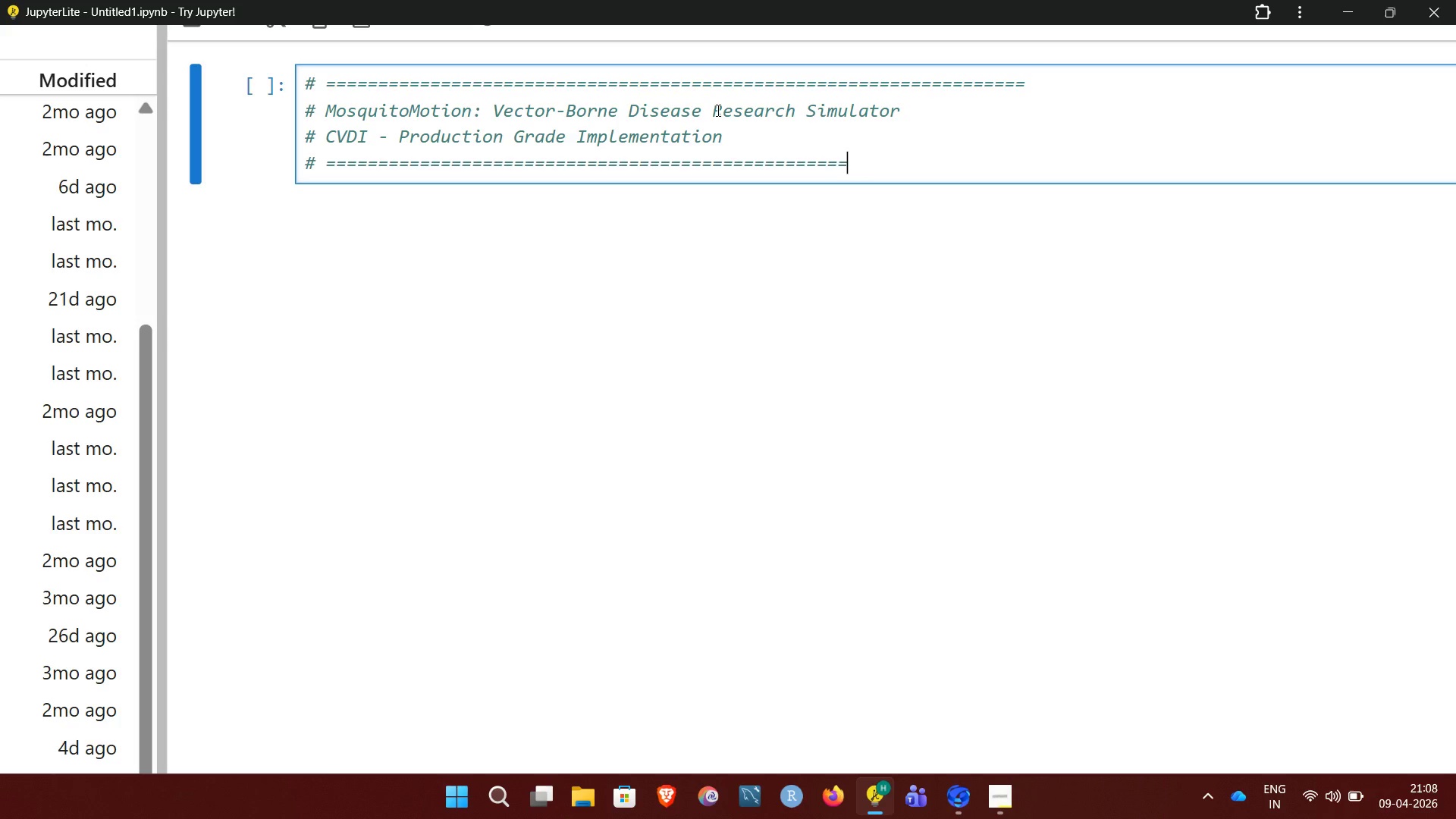 
hold_key(key=Equal, duration=0.81)
 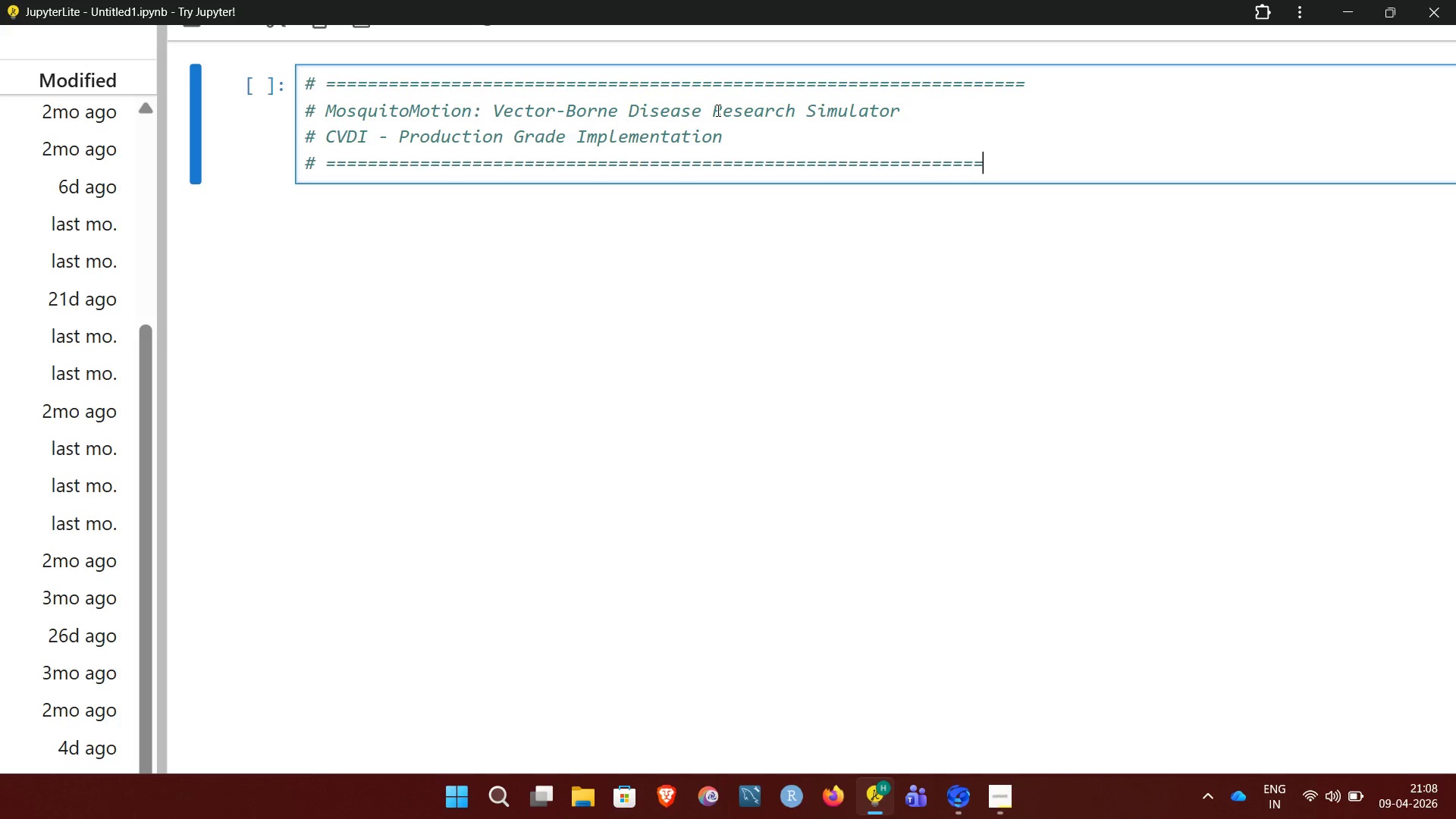 
key(Equal)
 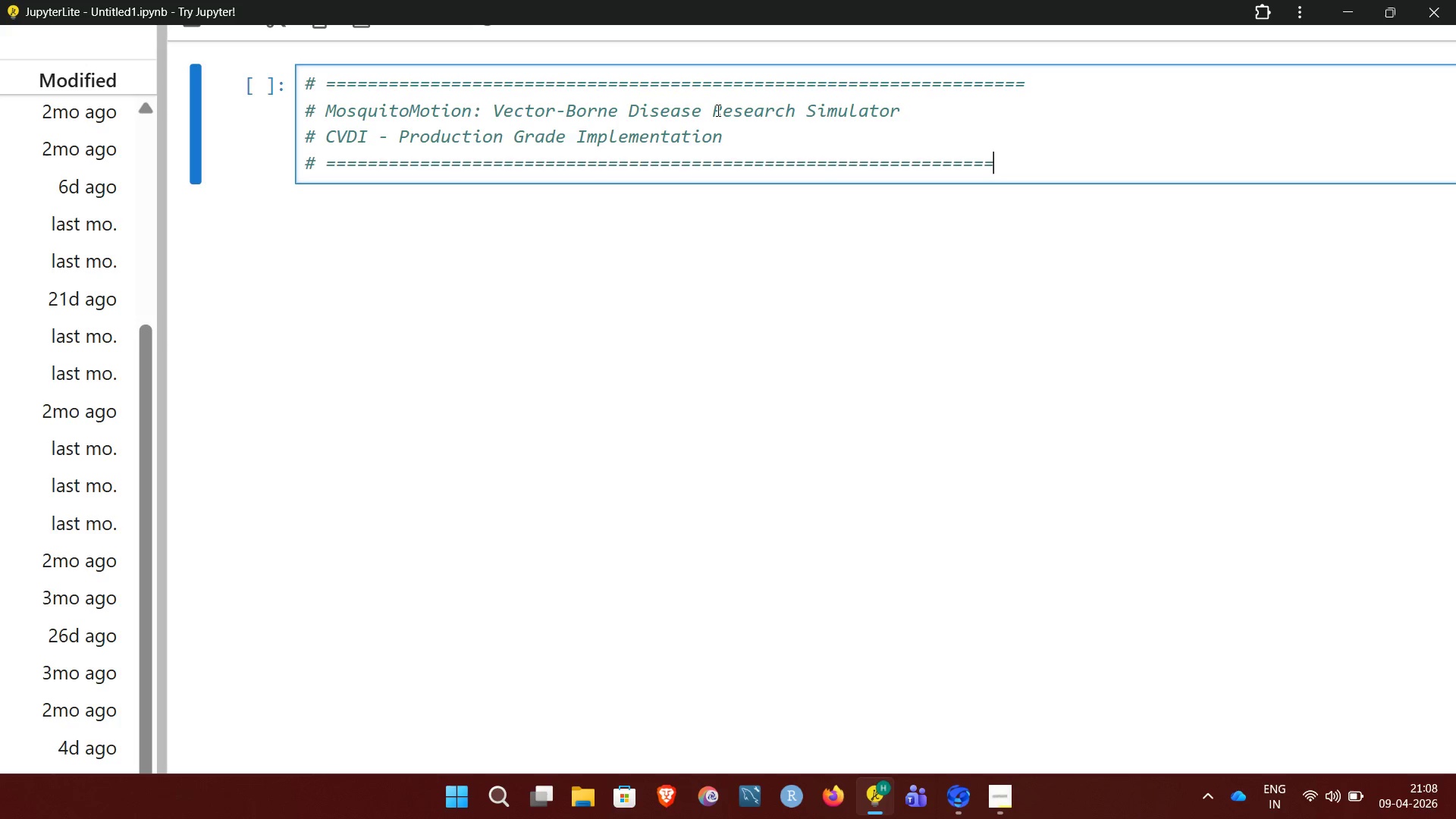 
key(Equal)
 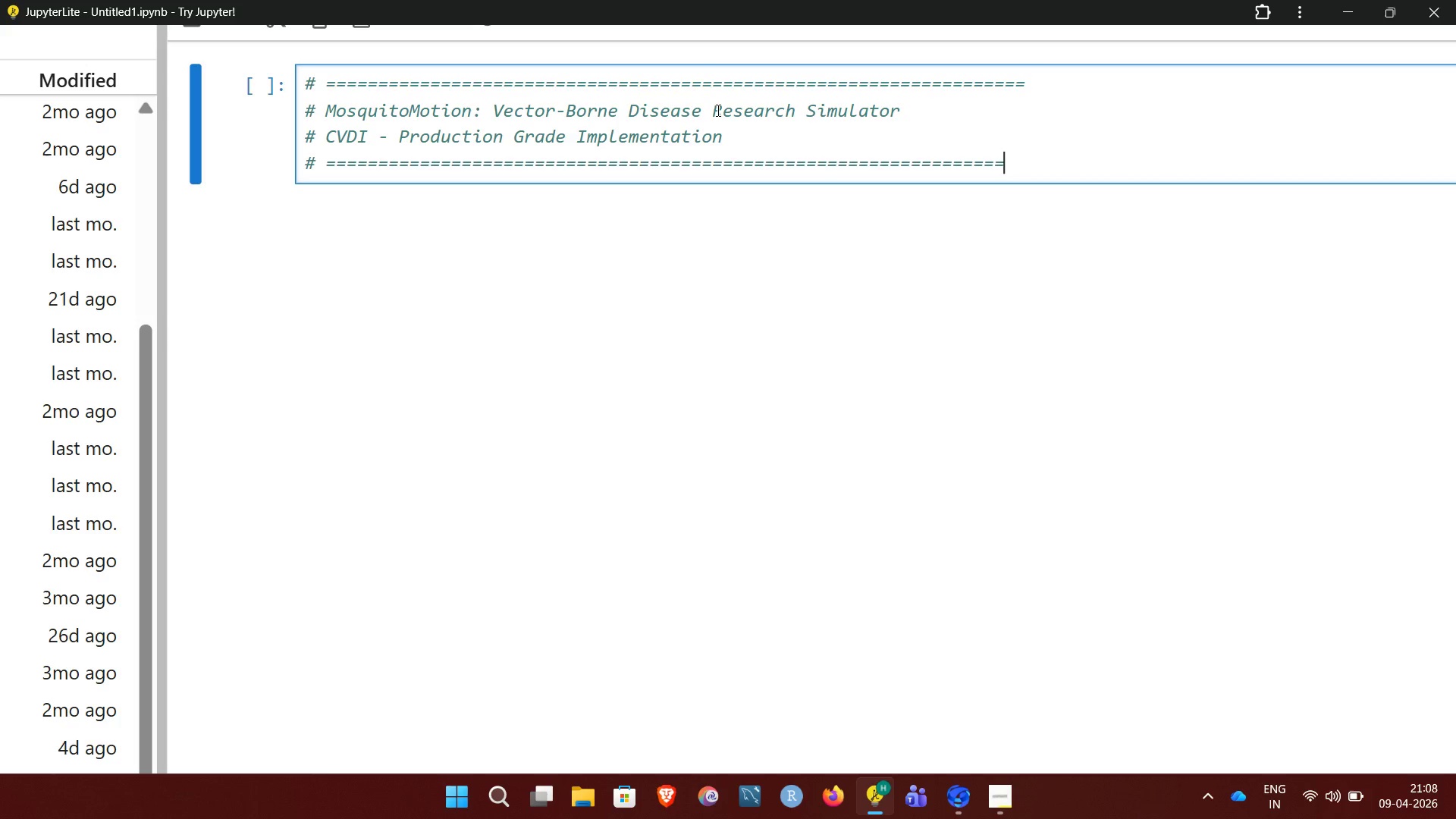 
key(Equal)
 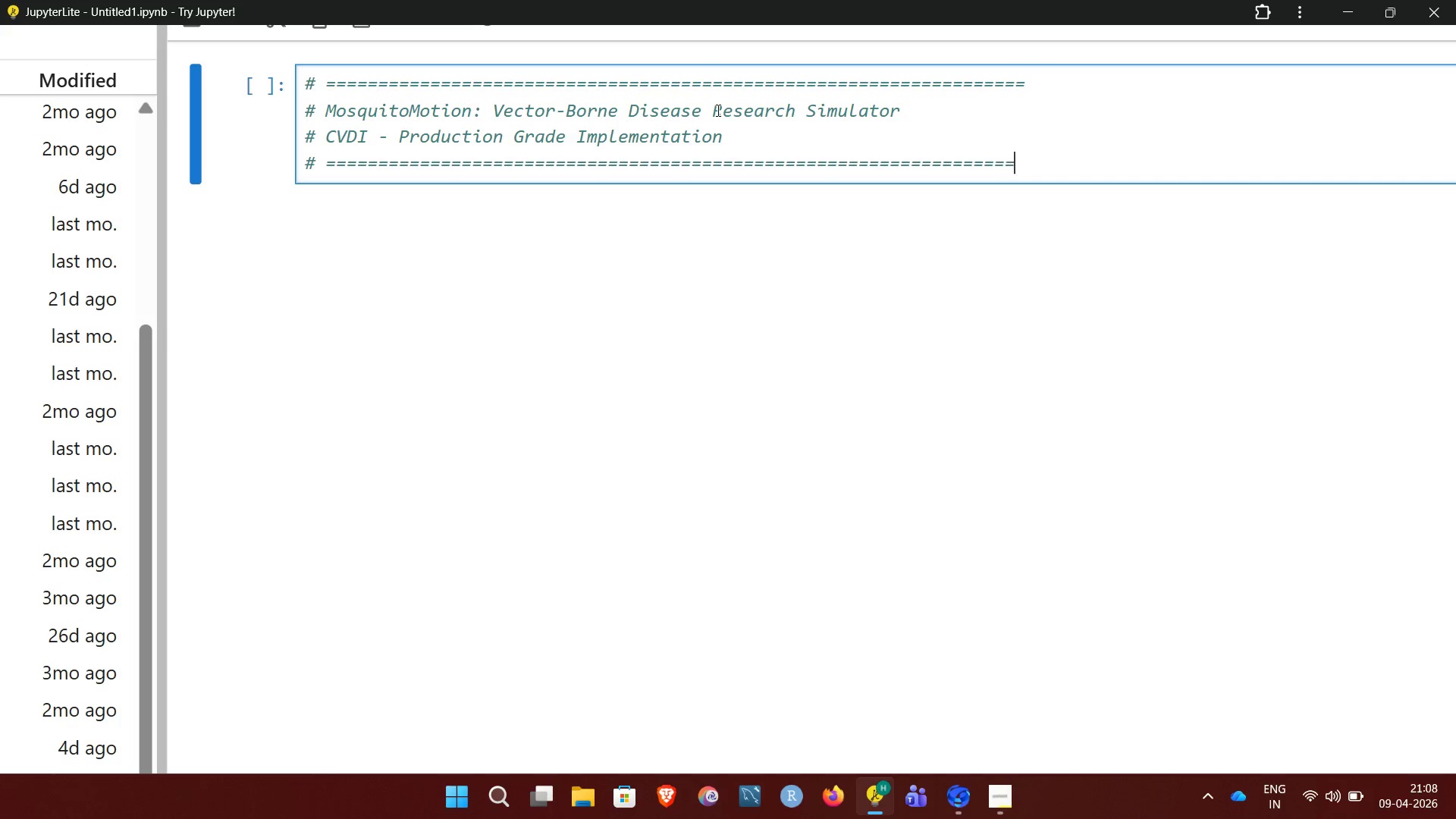 
key(Equal)
 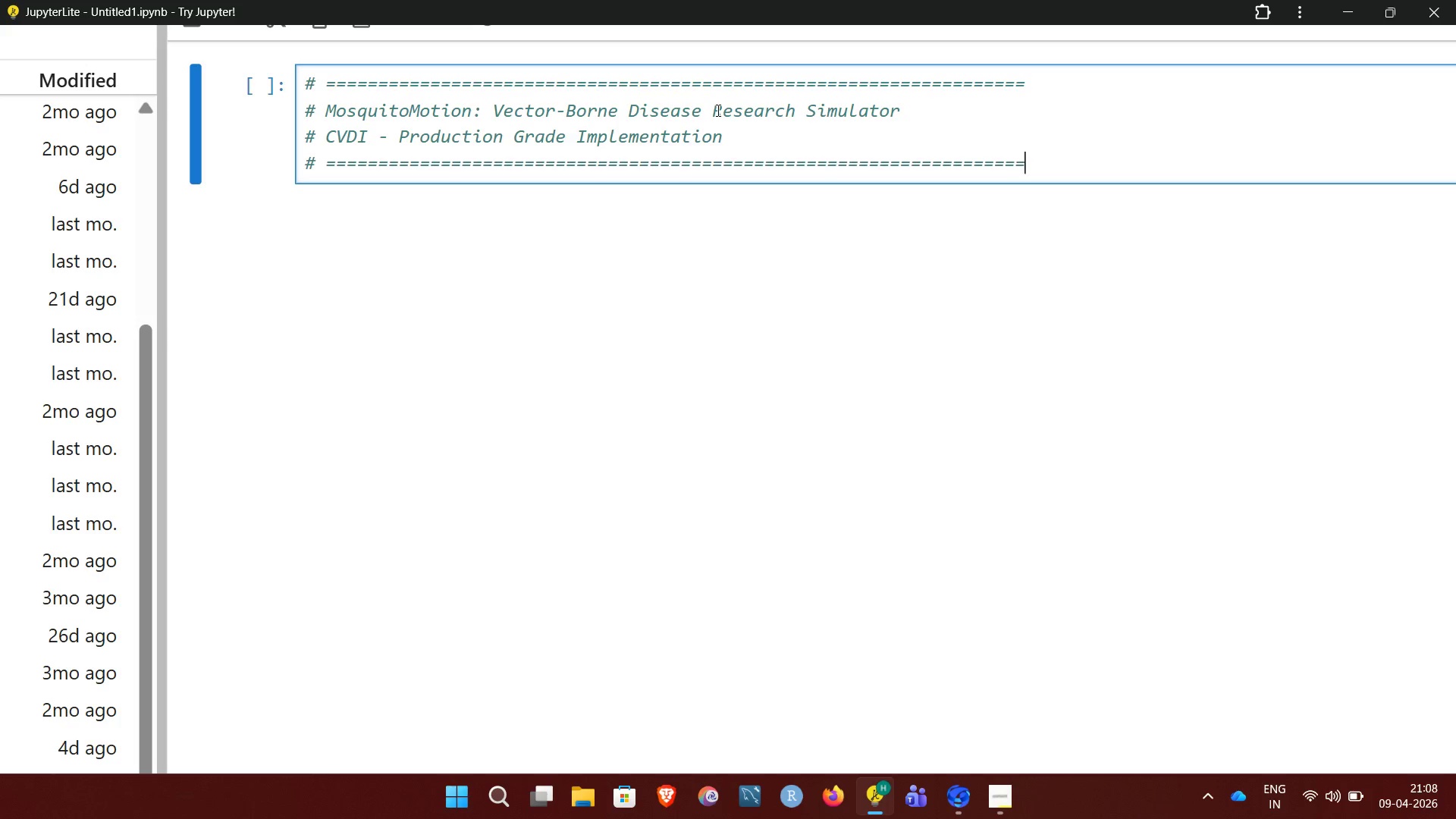 
key(Equal)
 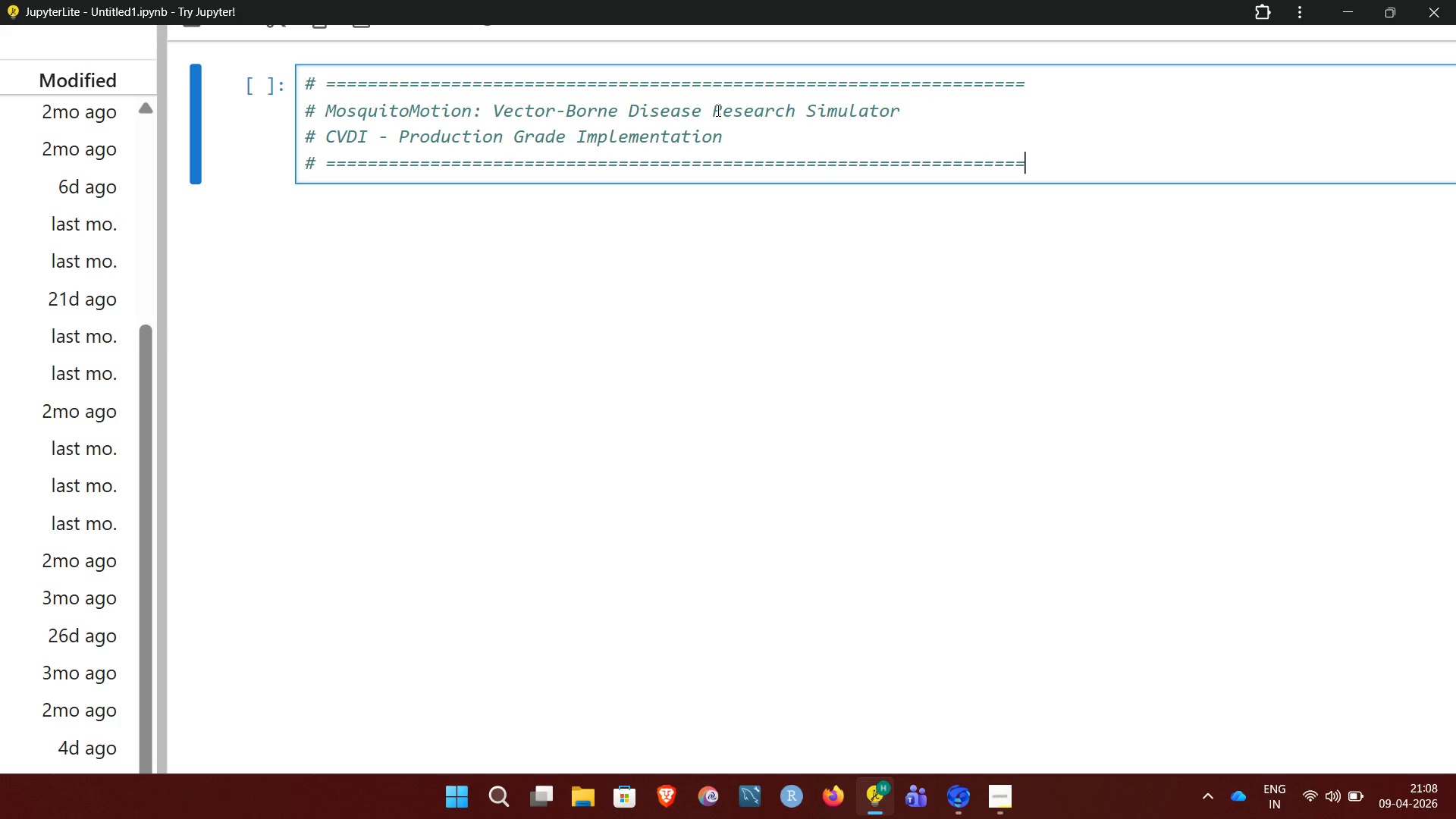 
key(Equal)
 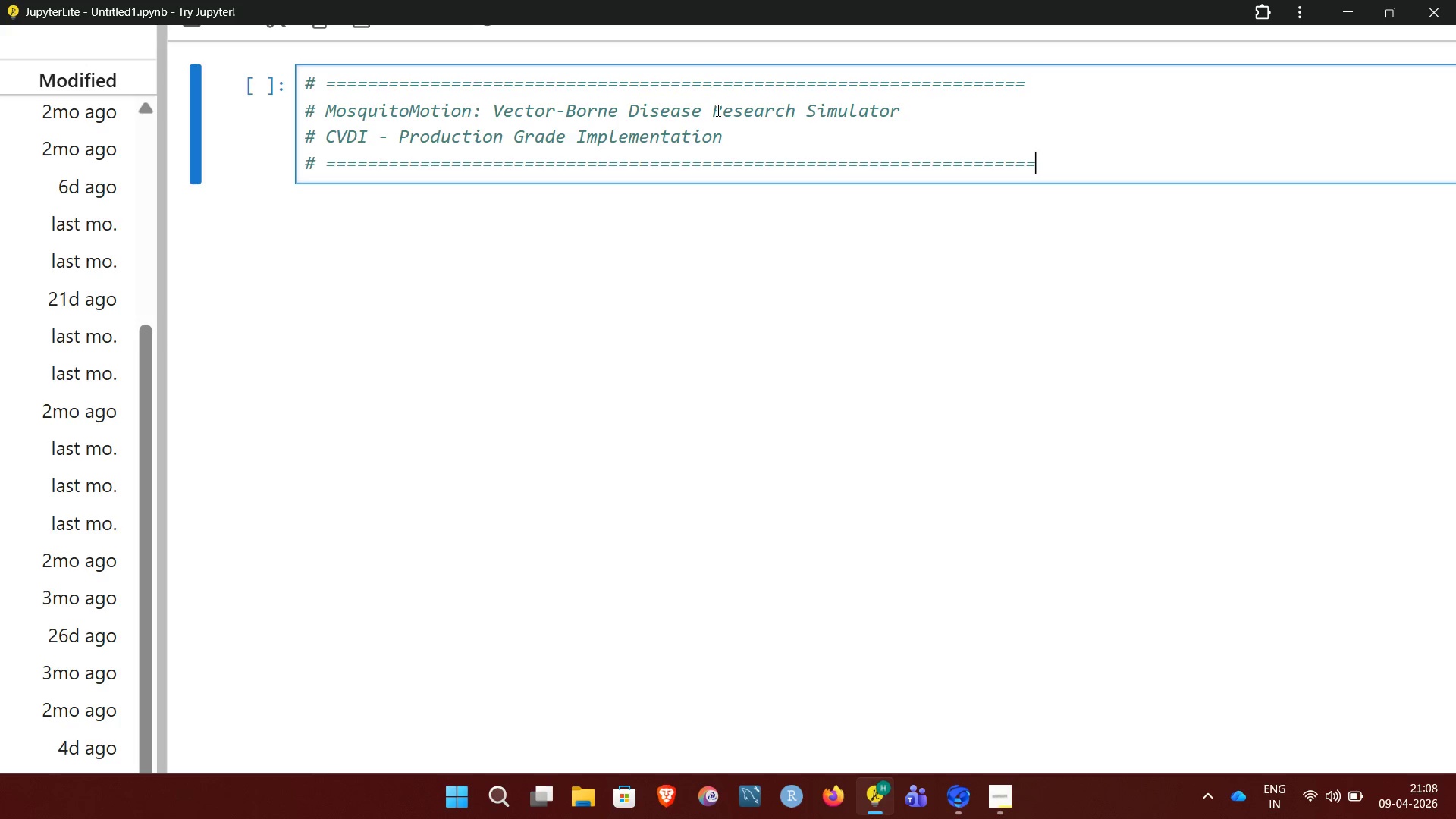 
key(Backspace)
 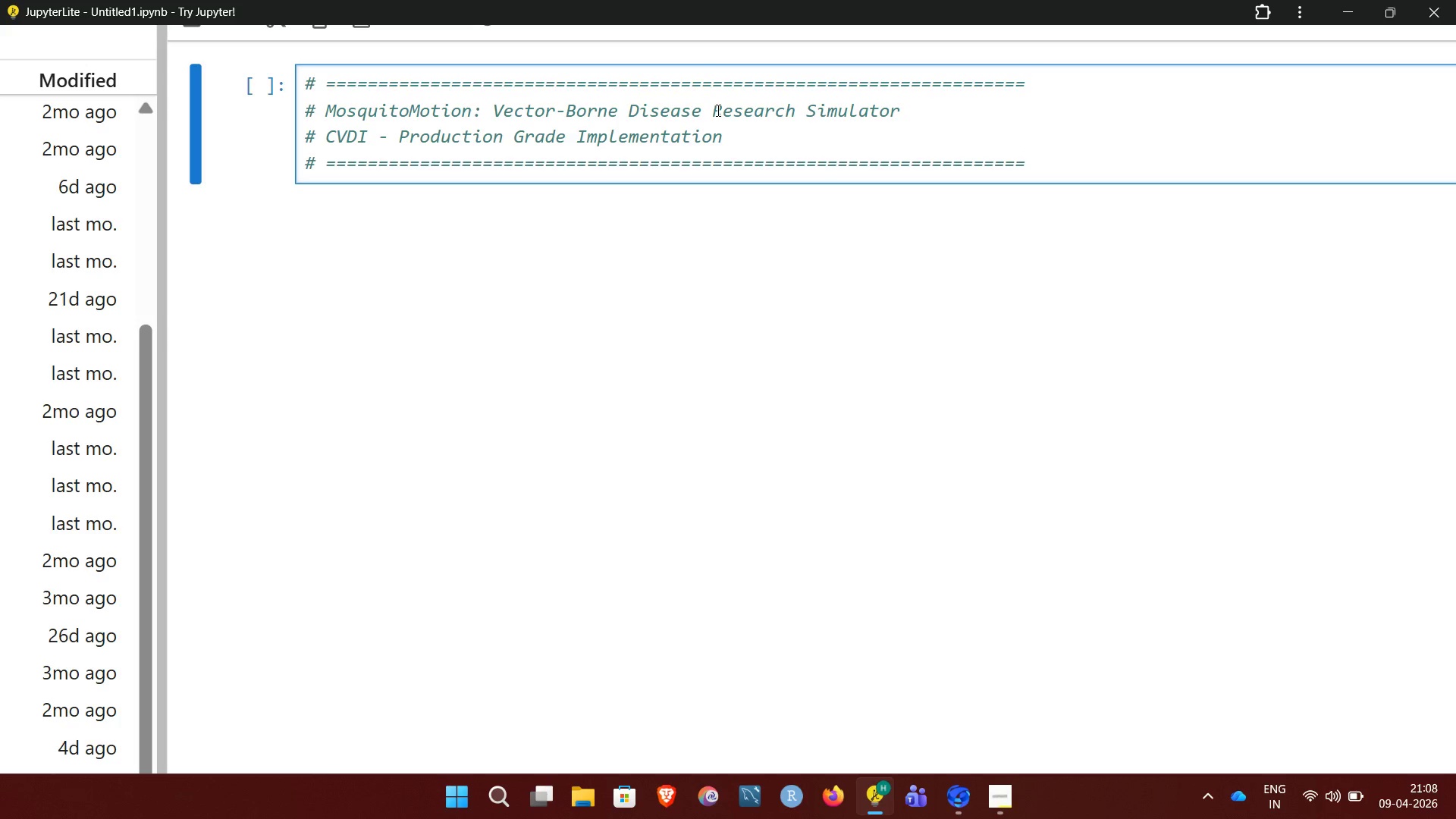 
key(NumpadAdd)
 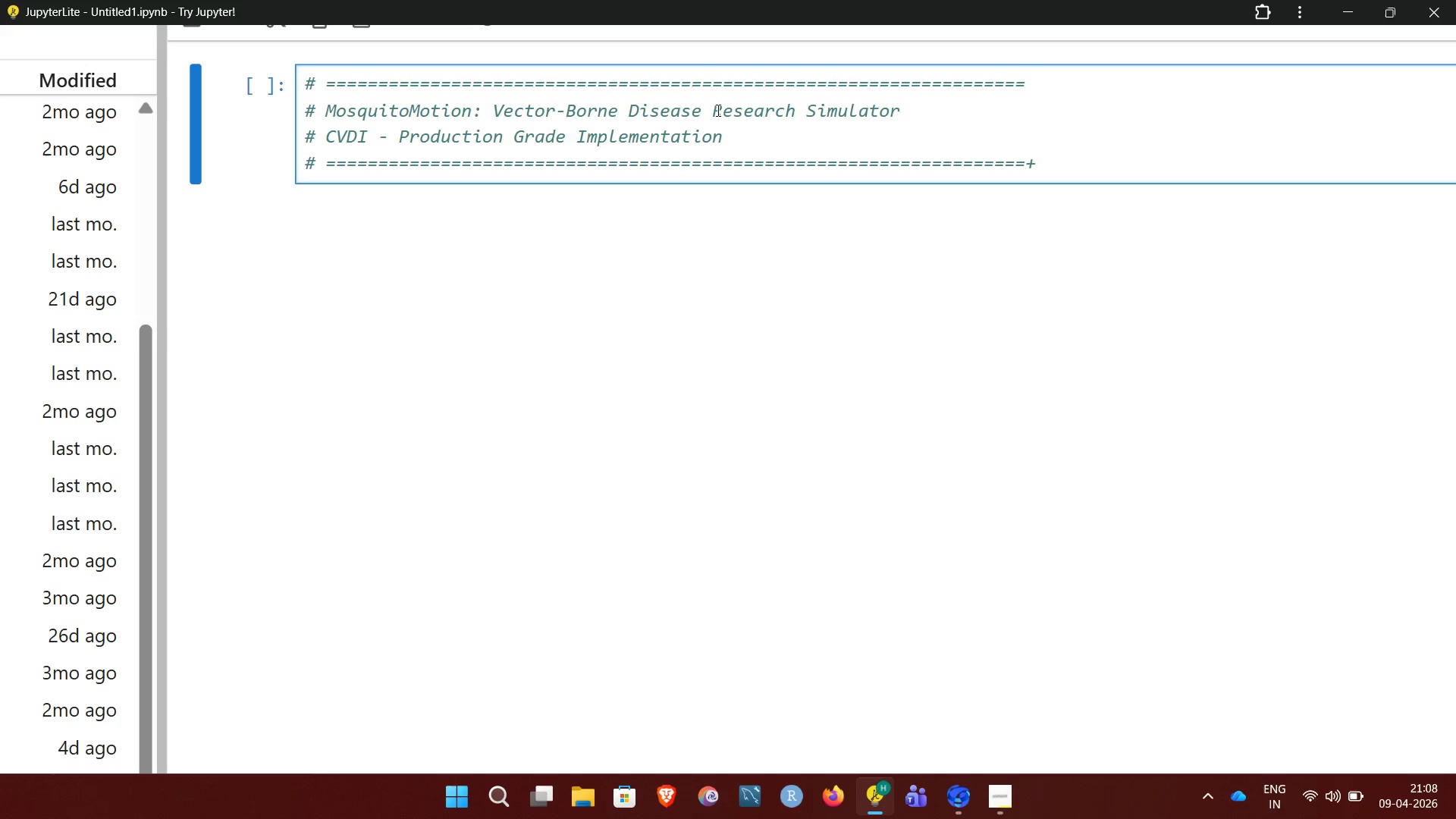 
key(Backspace)
 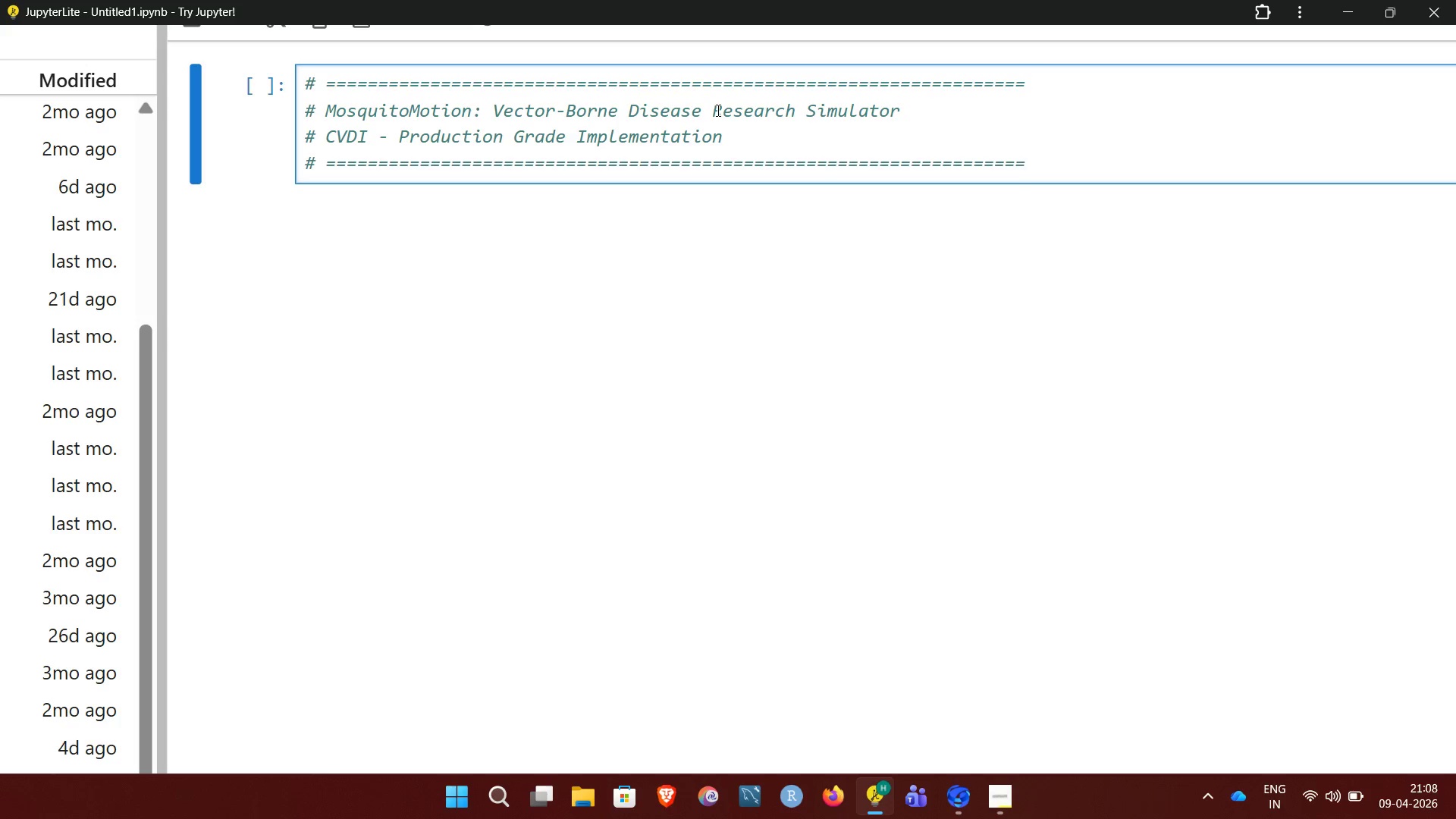 
key(NumpadEnter)
 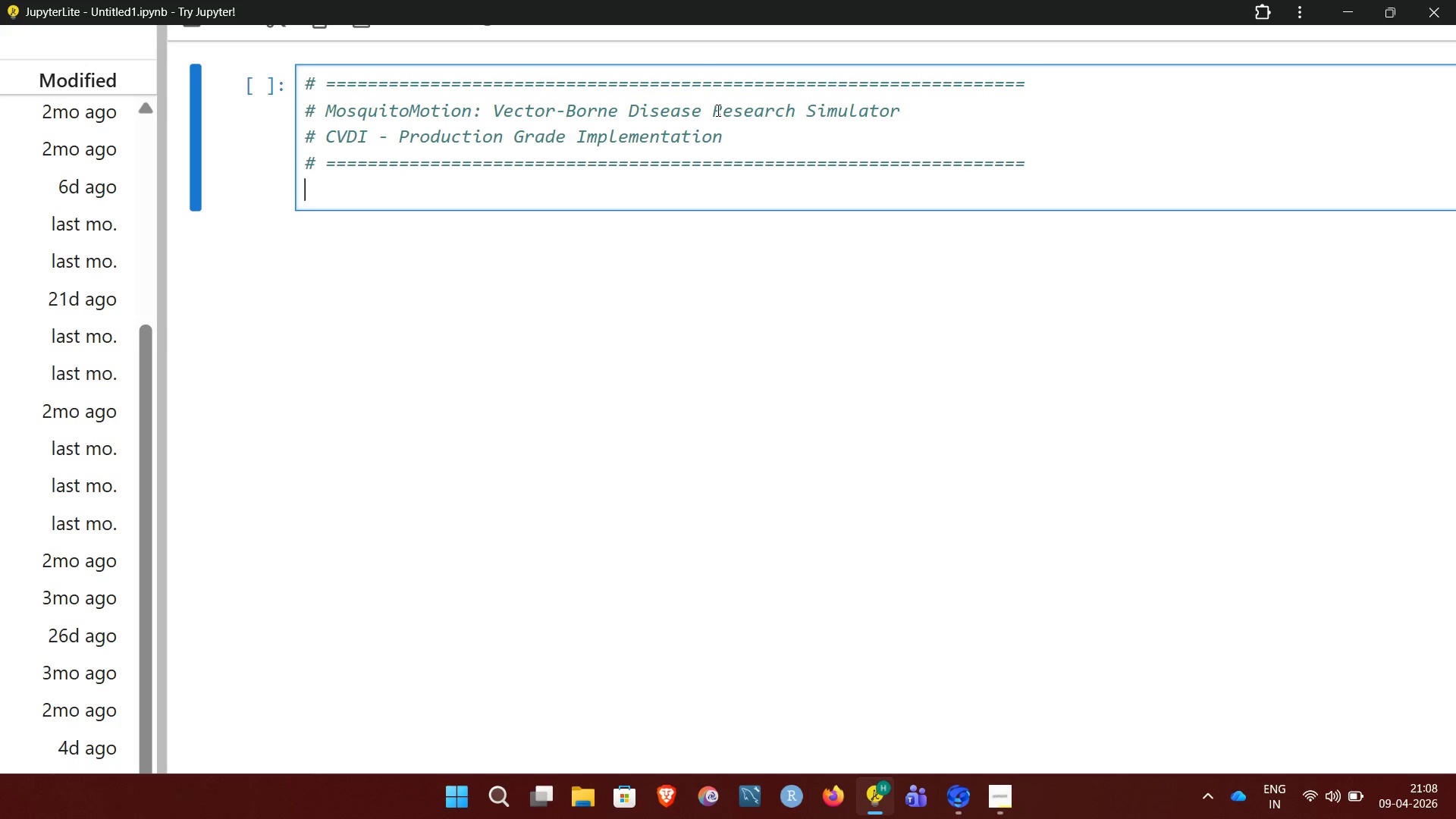 
key(NumpadEnter)
 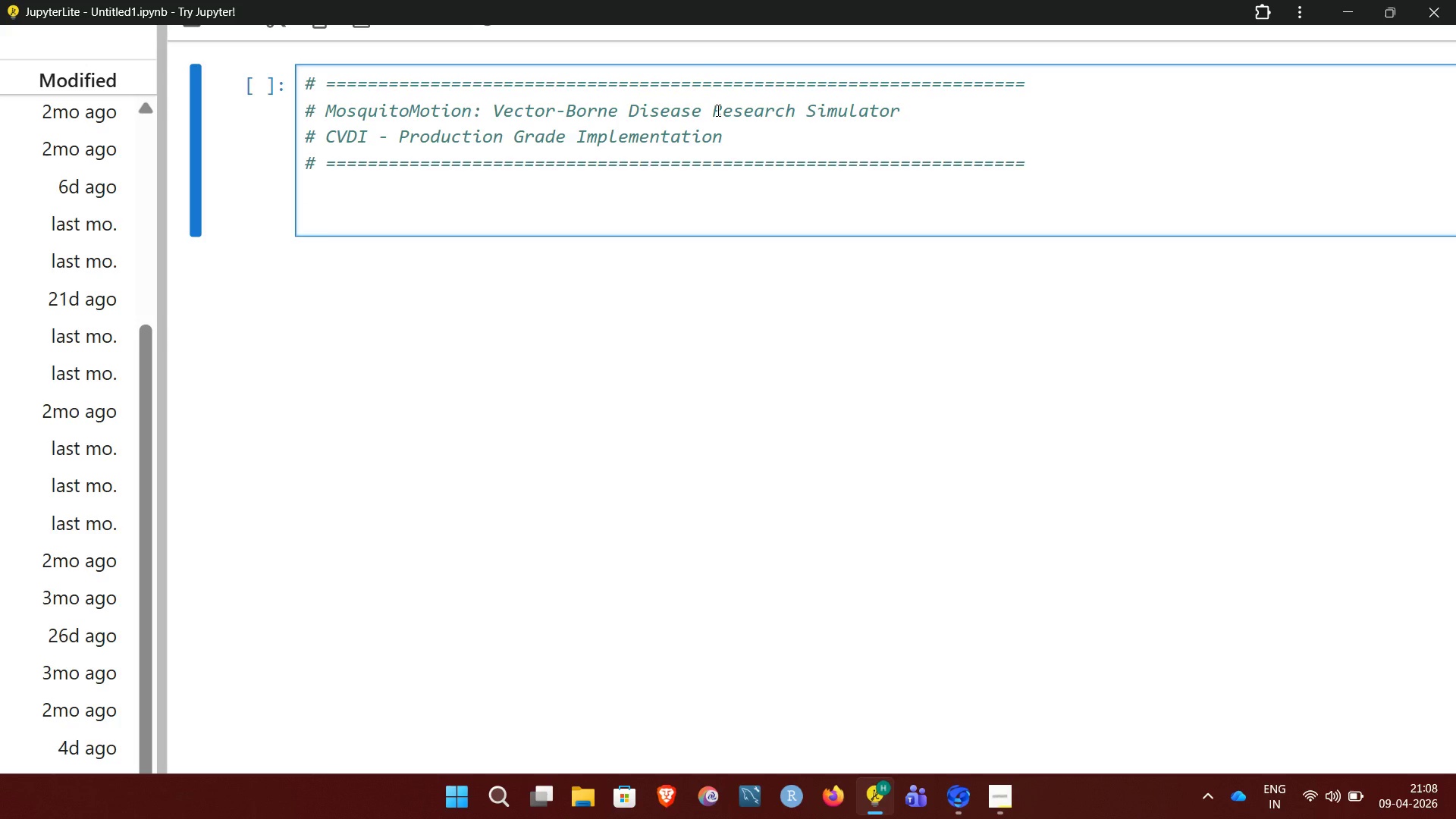 
type(import numpy as np)
key(NumpadEnter)
type(import matplotlib.pyplot as plt)
key(NumpadEnter)
key(NumpadEnter)
 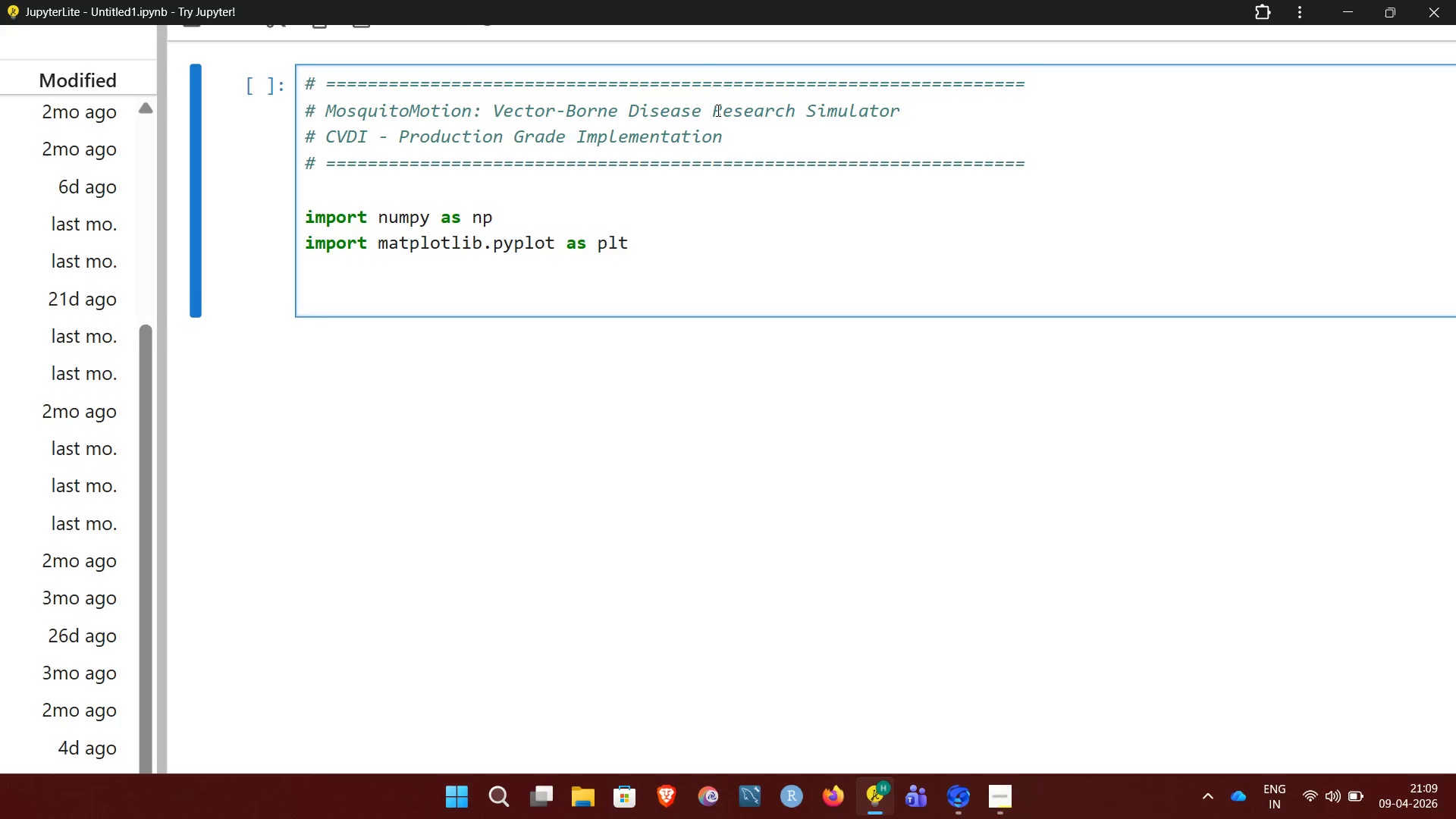 
key(Shift+3)
 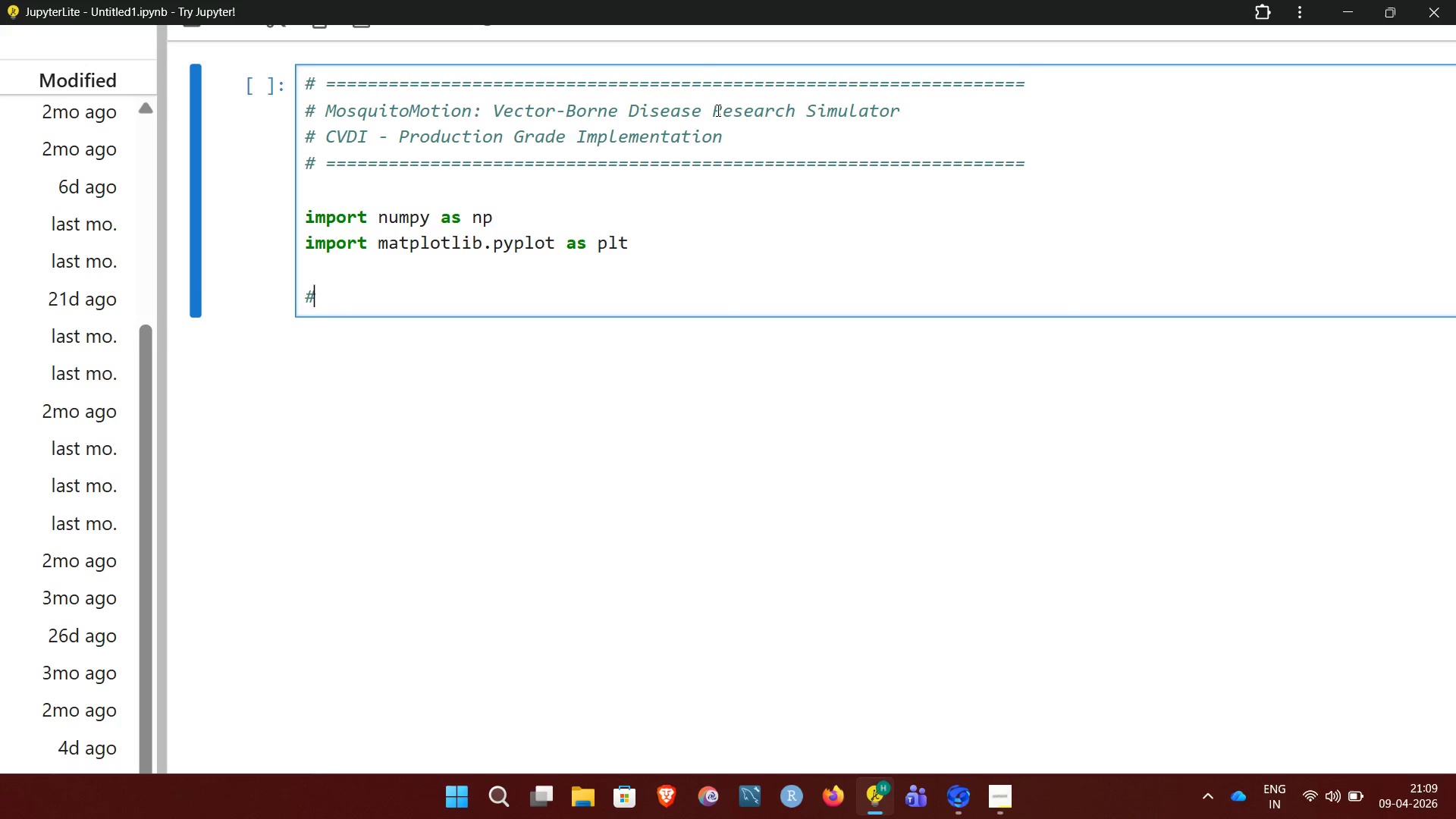 
key(Space)
 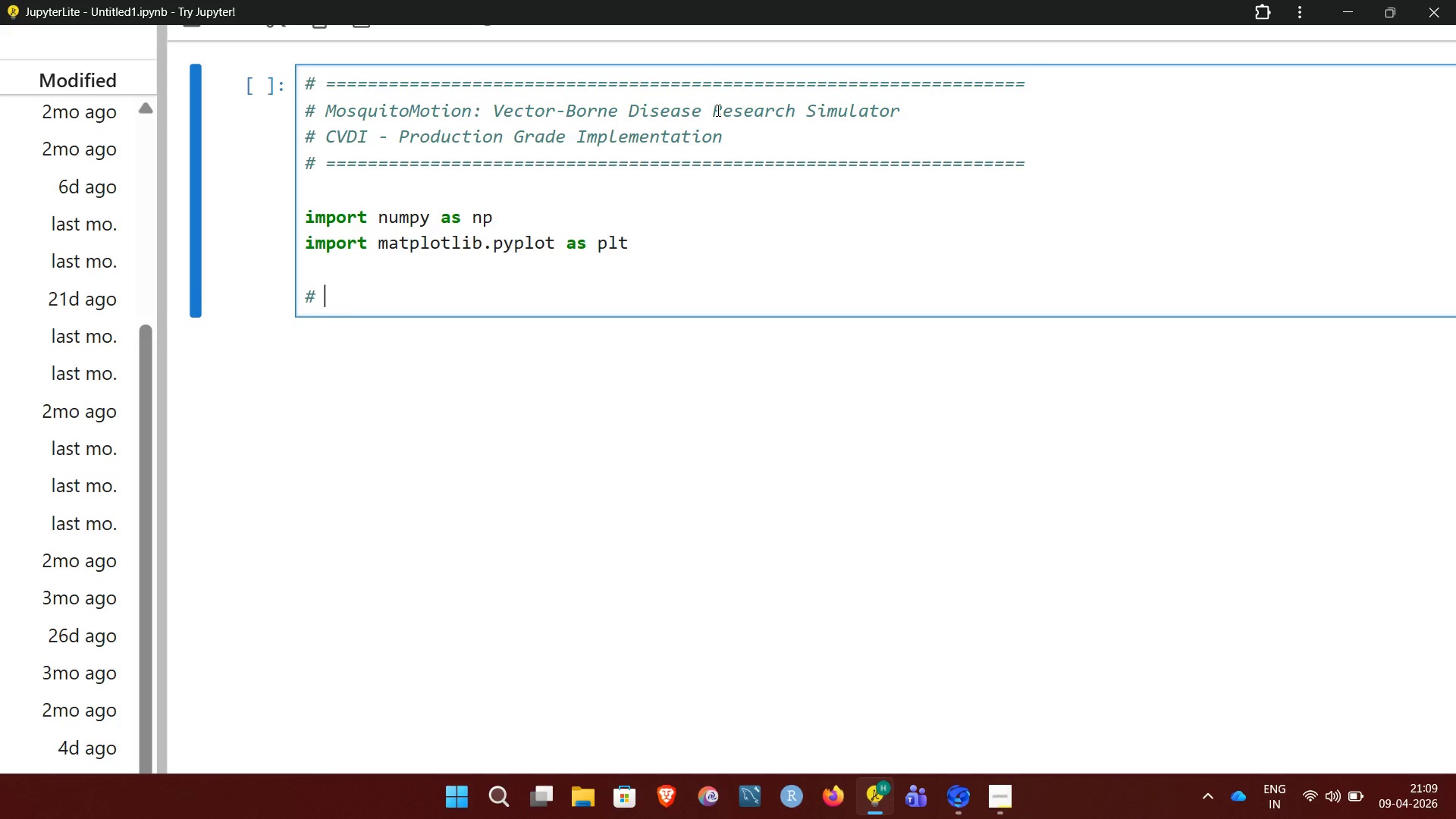 
hold_key(key=Minus, duration=1.5)
 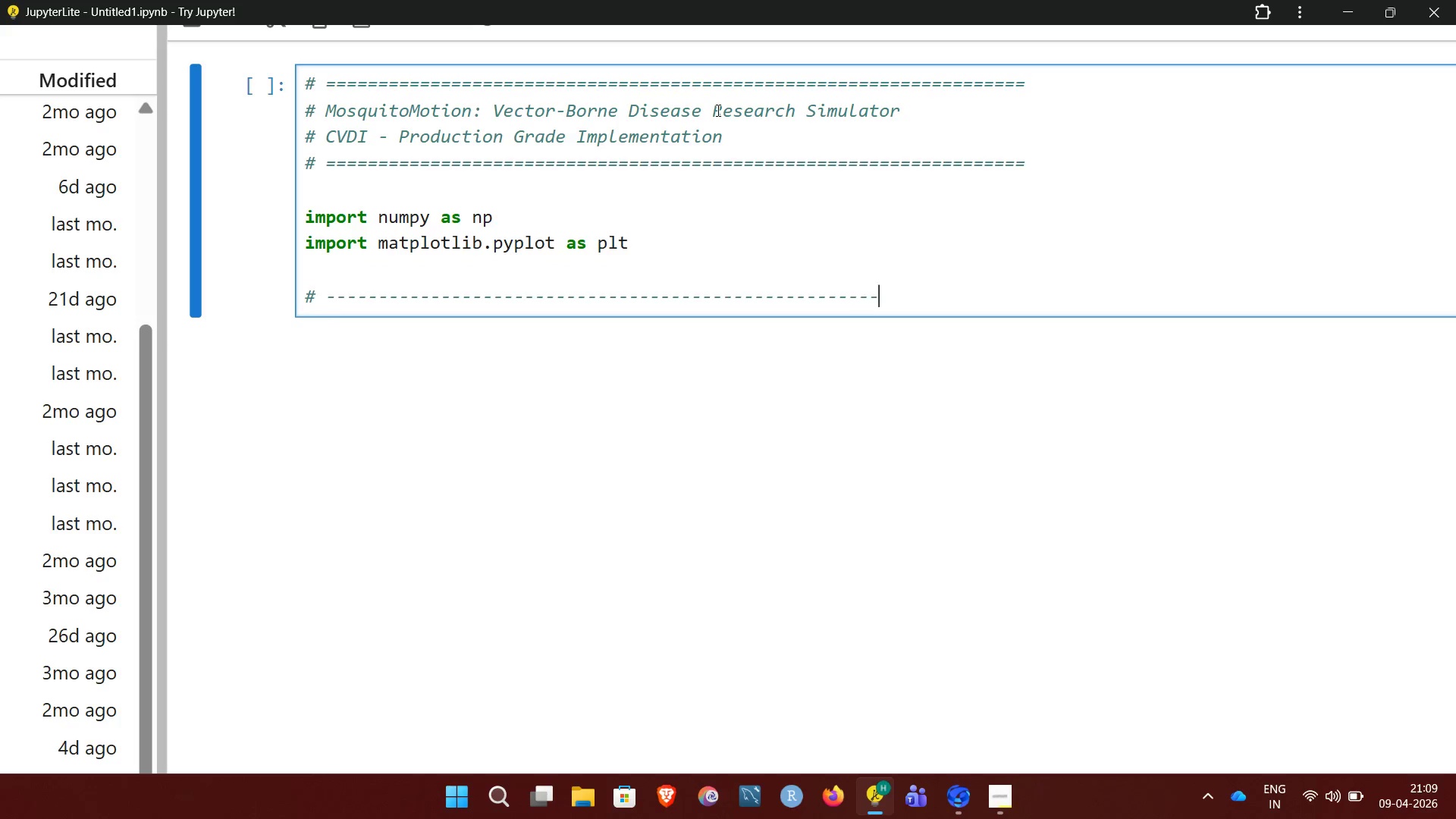 
hold_key(key=Minus, duration=0.92)
 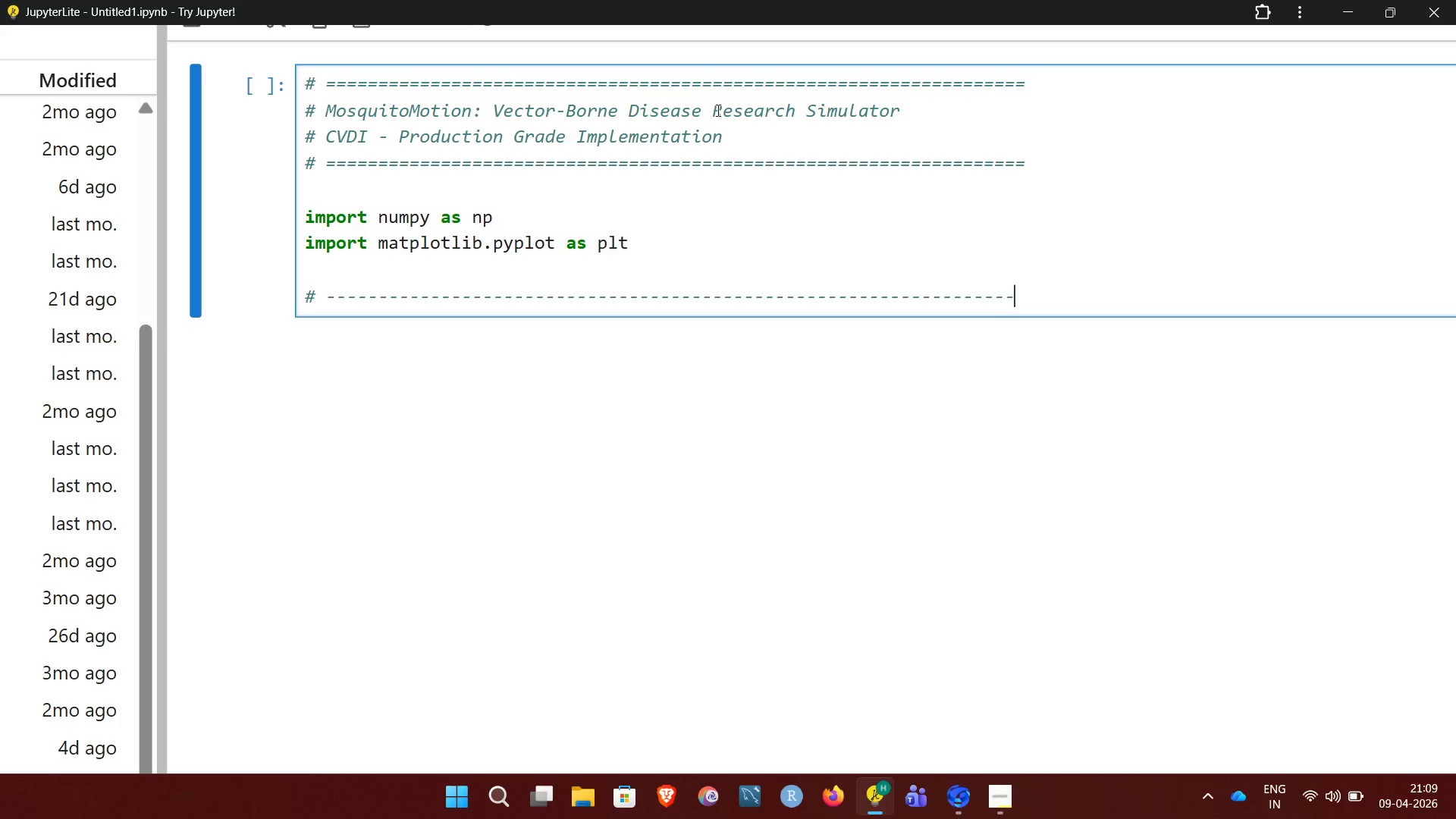 
hold_key(key=Minus, duration=0.61)
 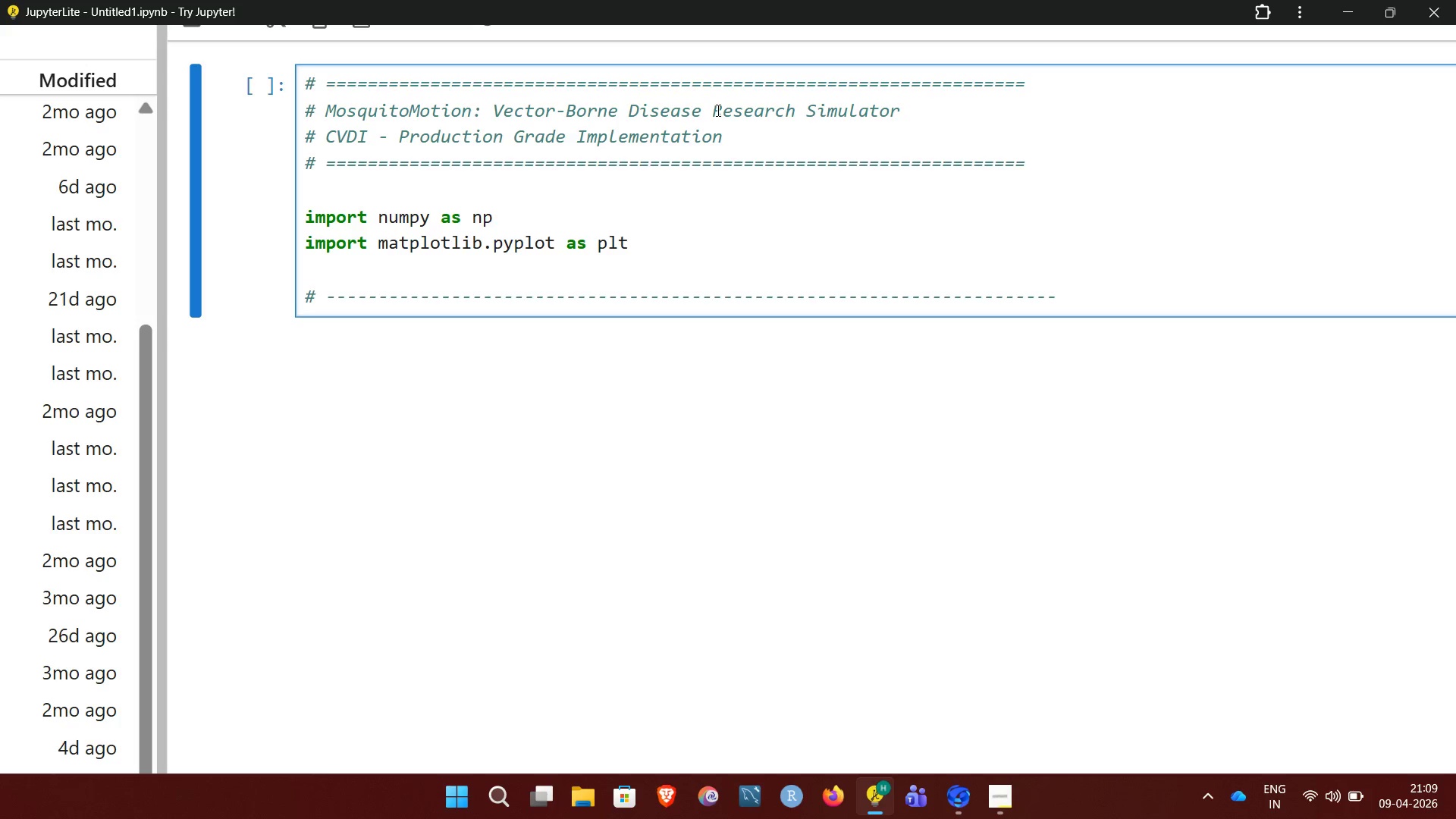 
type(+)
key(Backspace)
key(NumpadEnter)
type(# GLOBE)
key(Backspace)
type(AL CONSTANTS)
 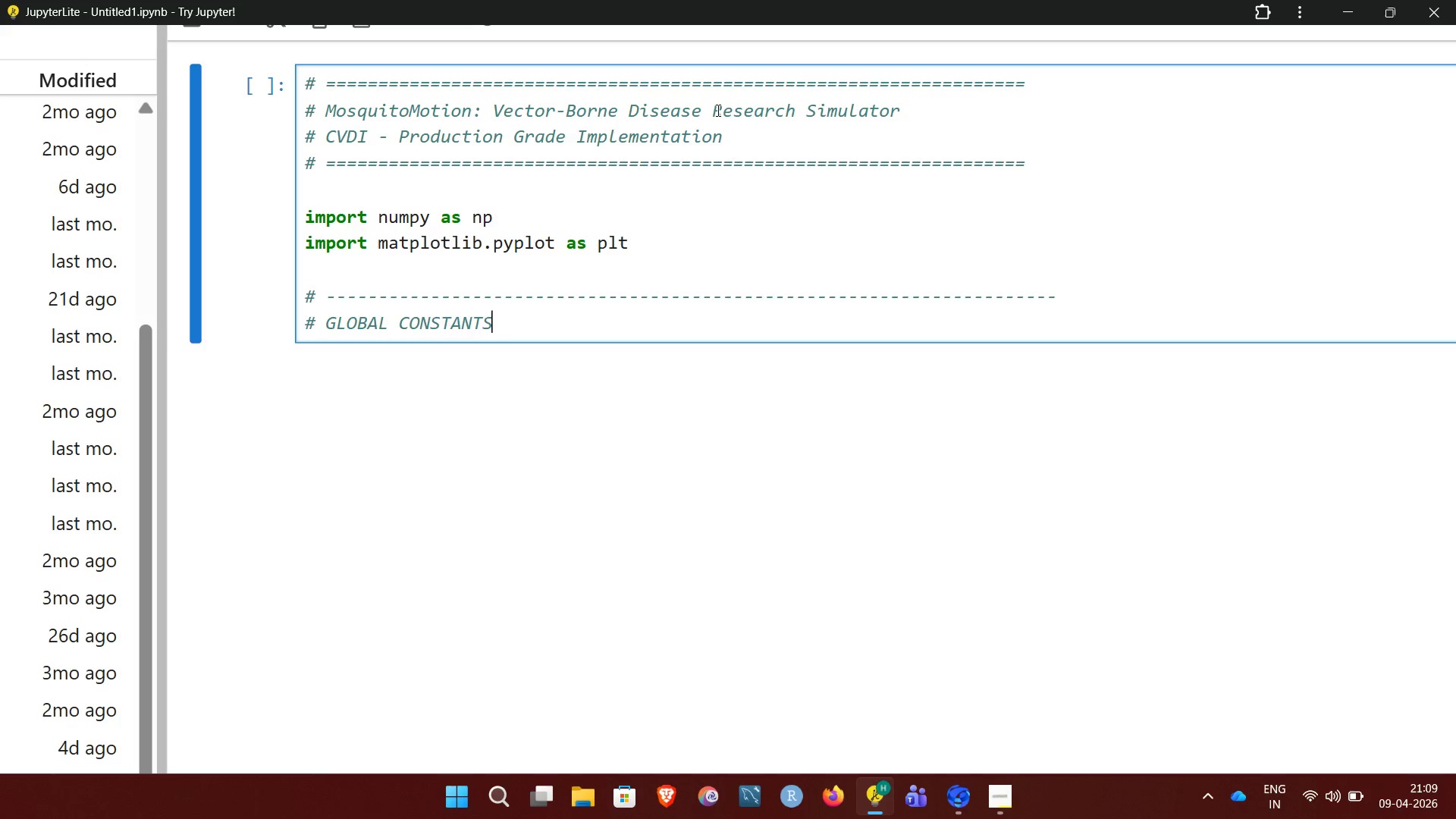 
wait(5.66)
 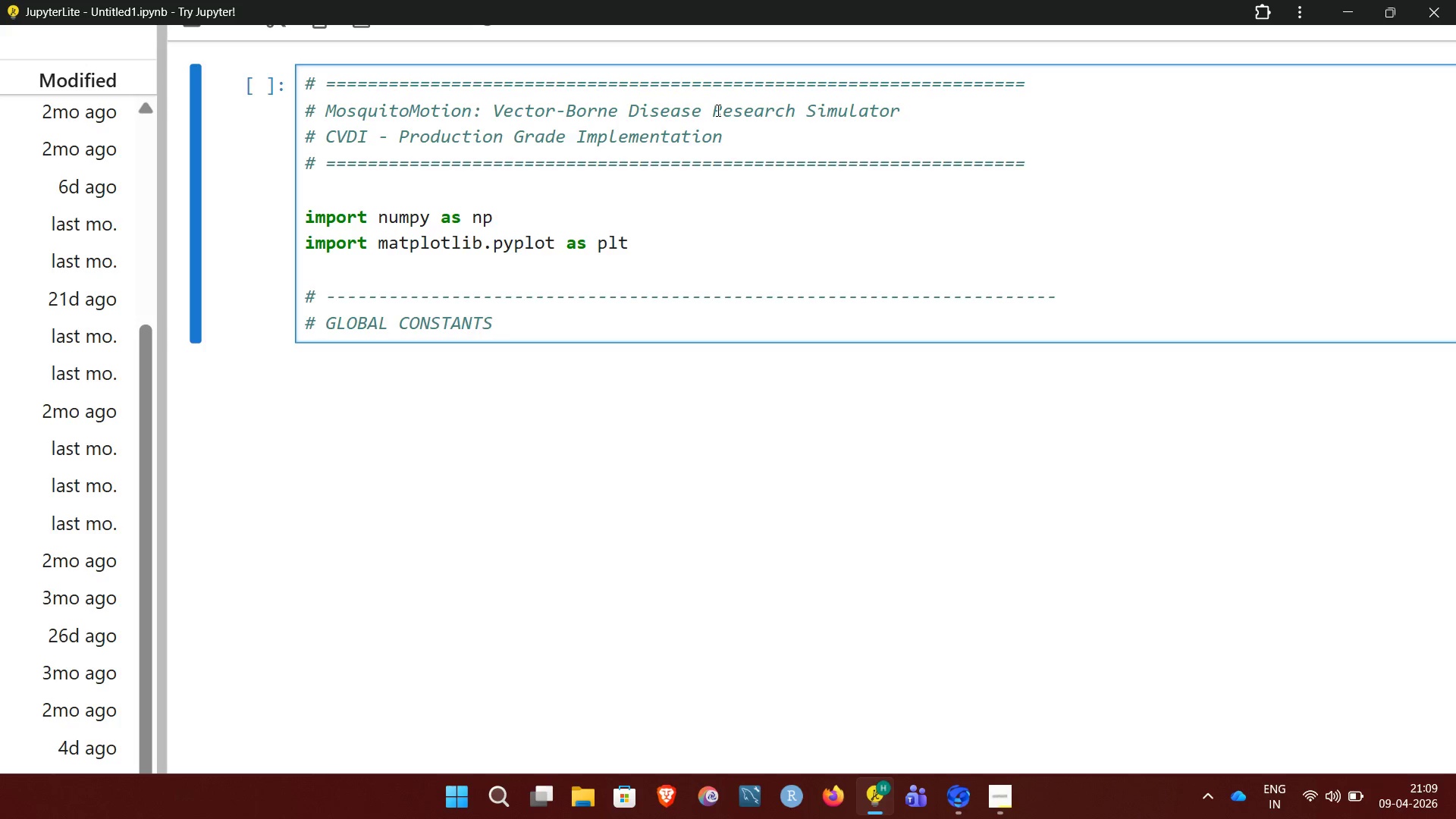 
key(NumpadEnter)
 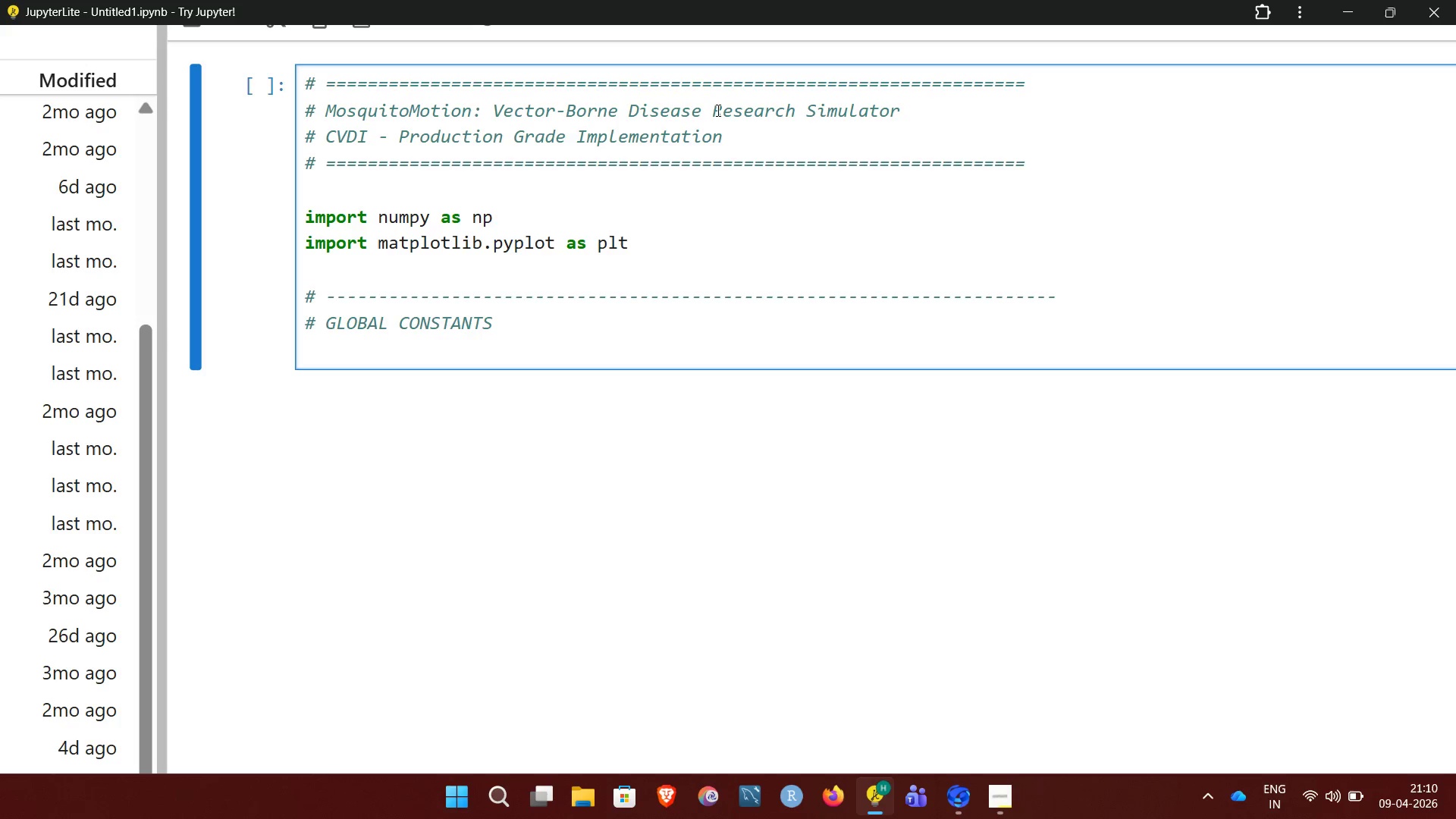 
key(Shift+3)
 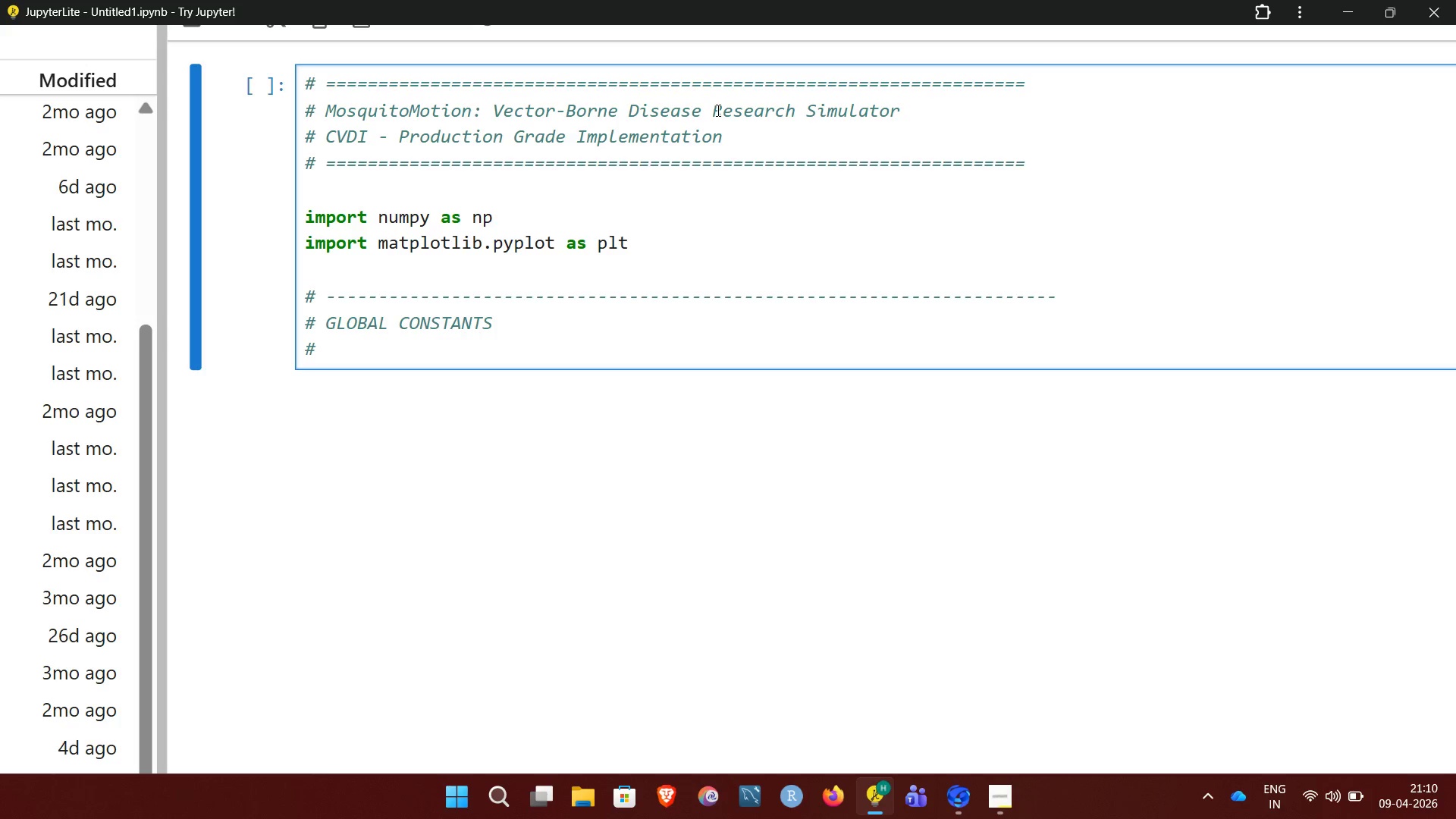 
key(Space)
 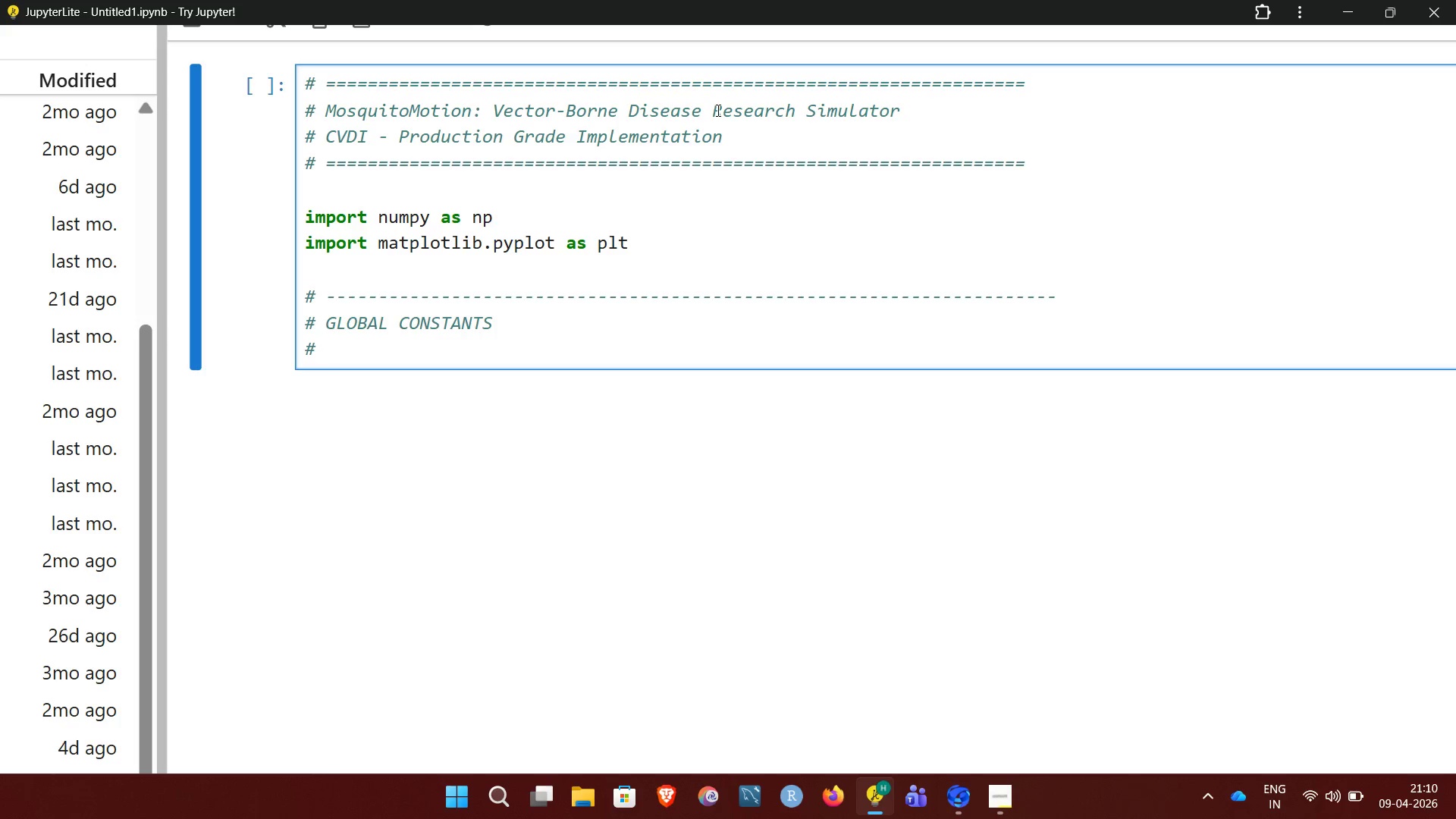 
hold_key(key=Equal, duration=0.73)
 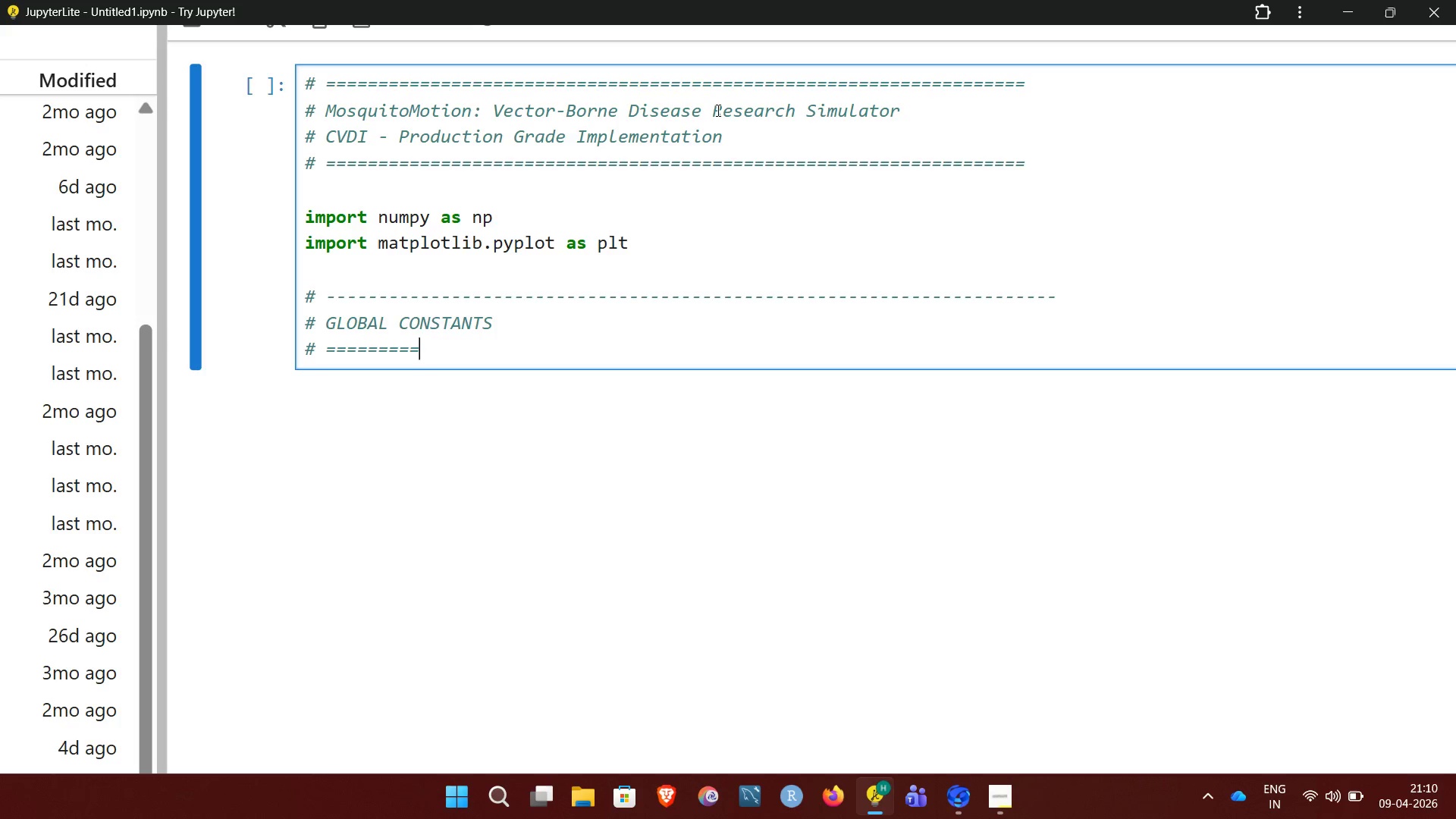 
key(Equal)
 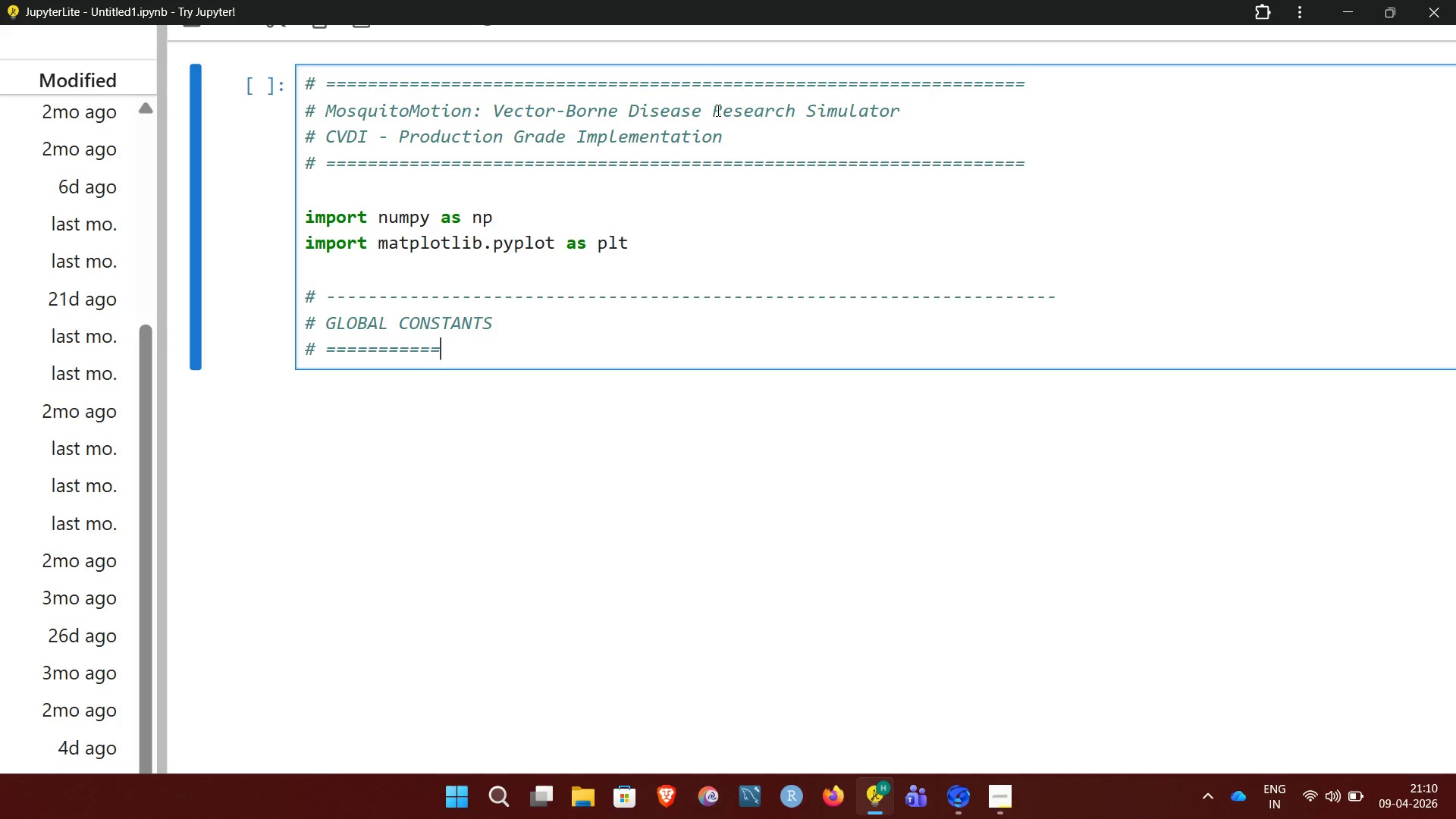 
key(Equal)
 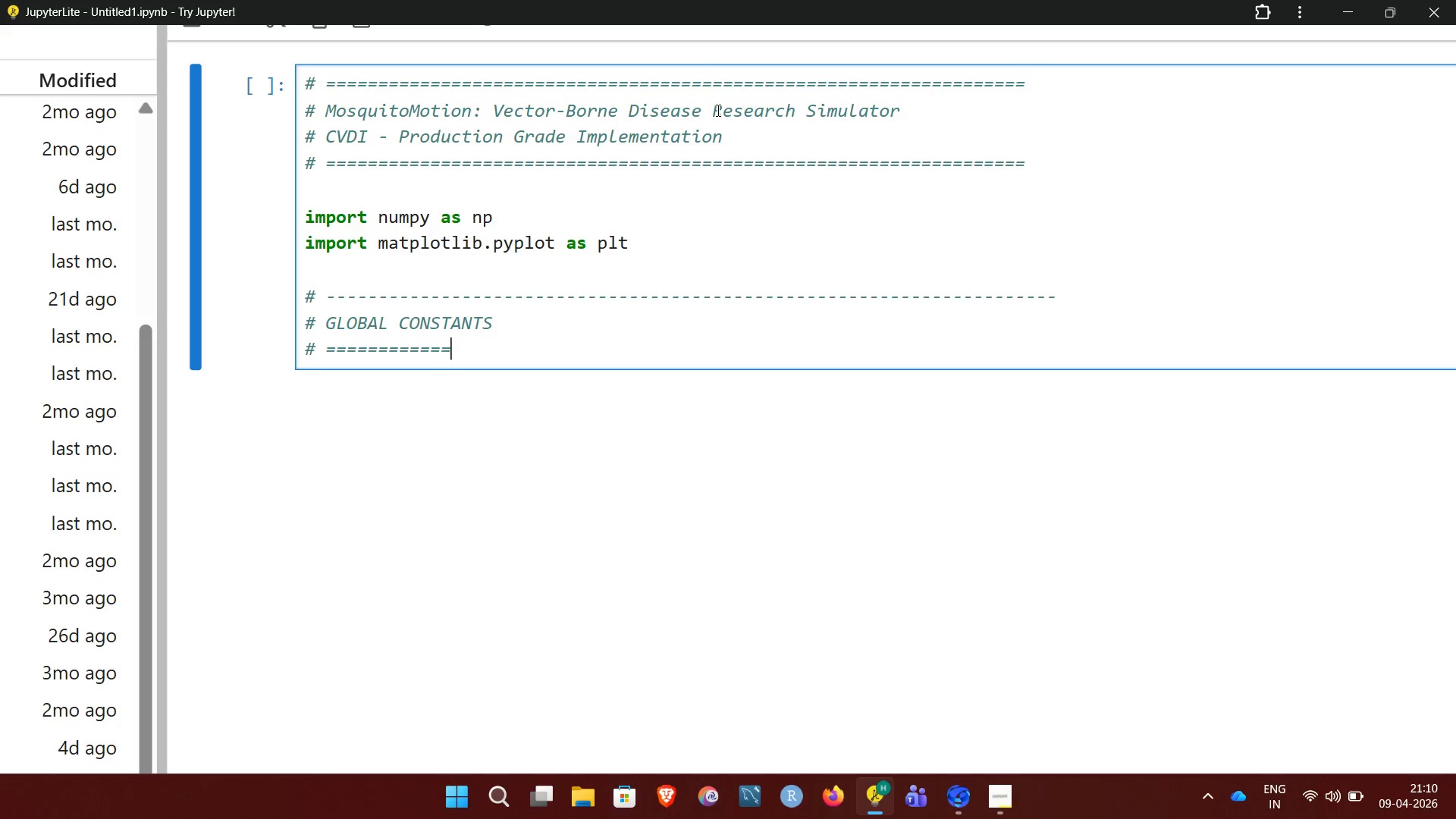 
key(Equal)
 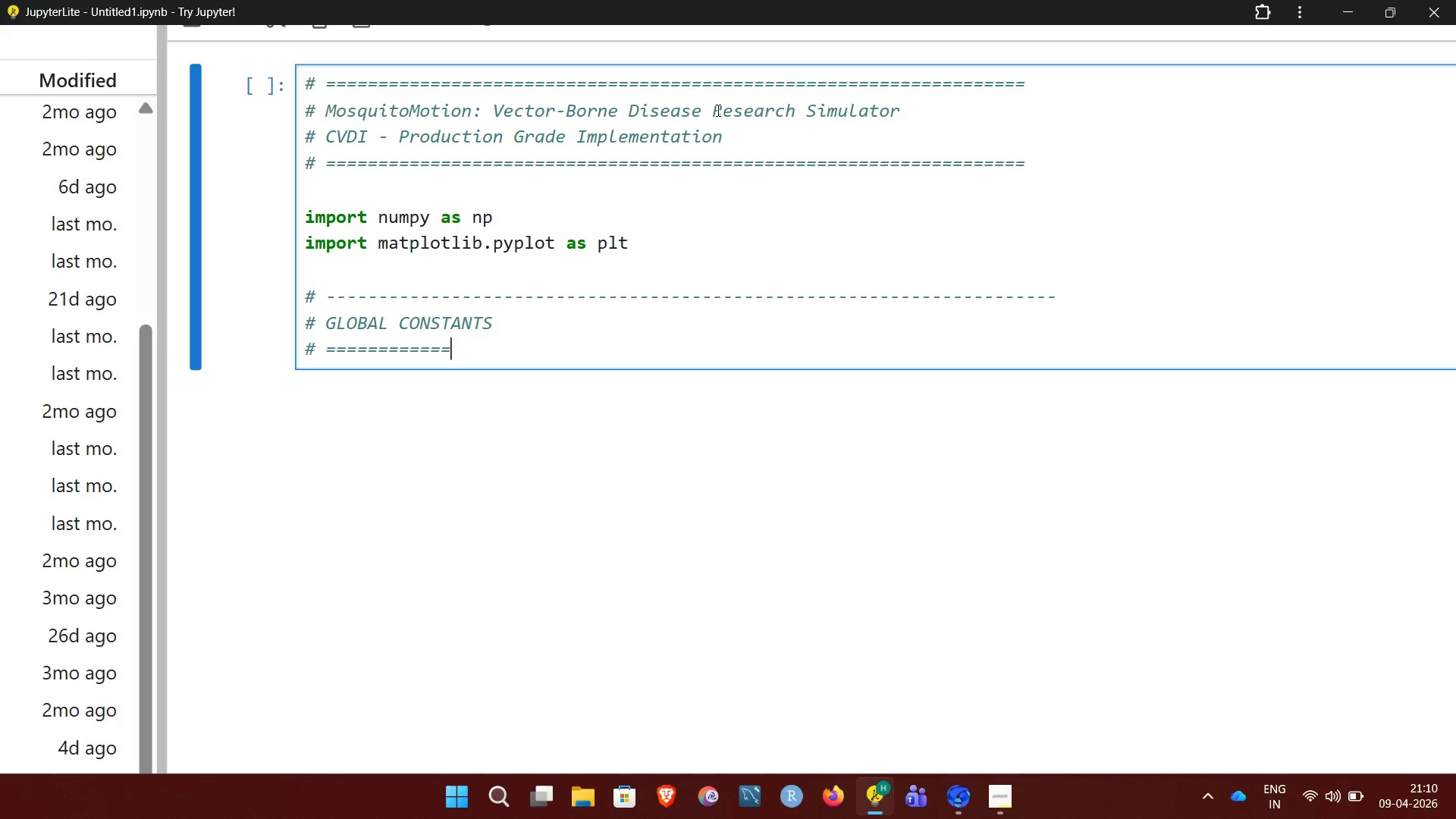 
key(Equal)
 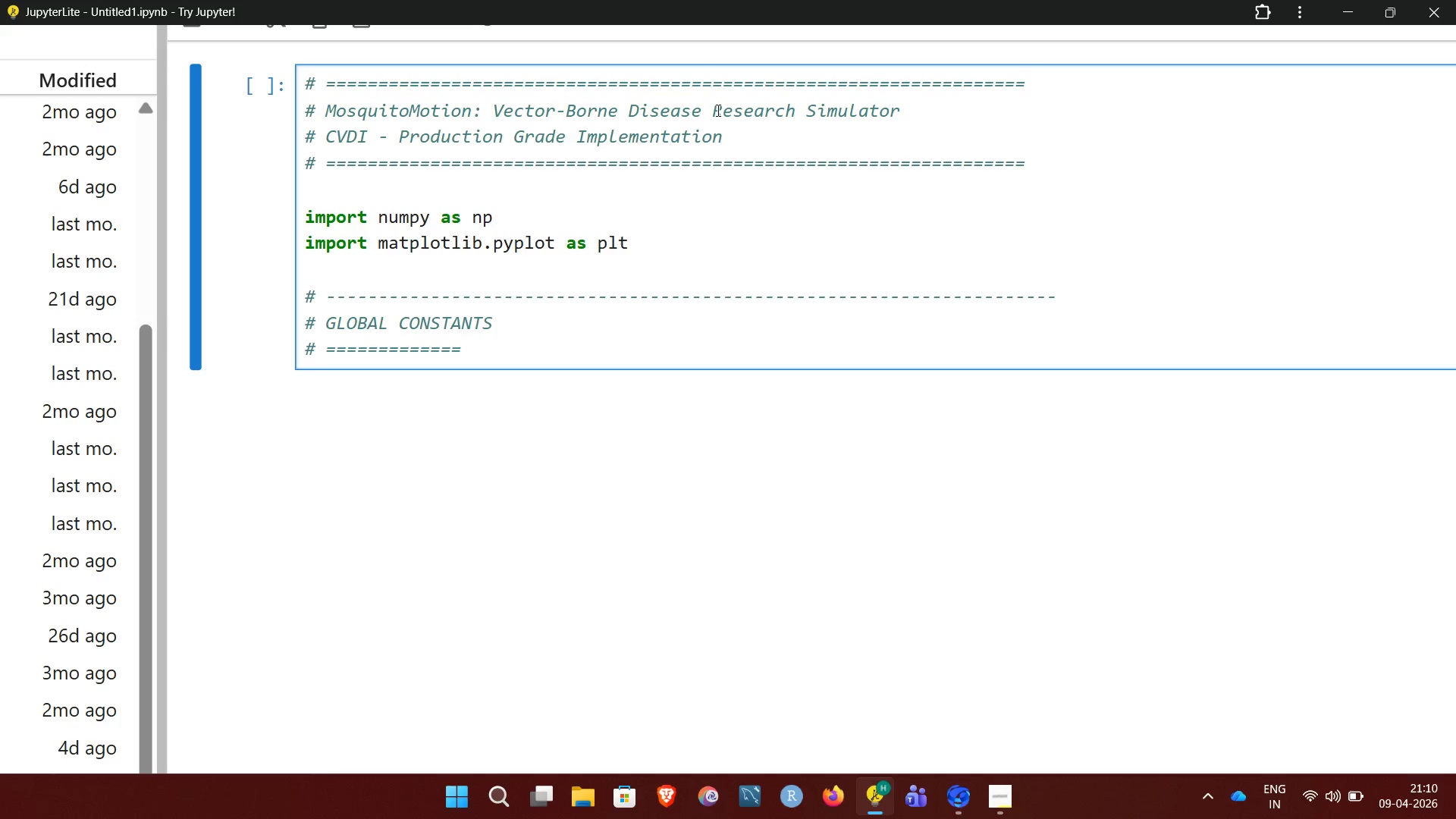 
key(Backspace)
 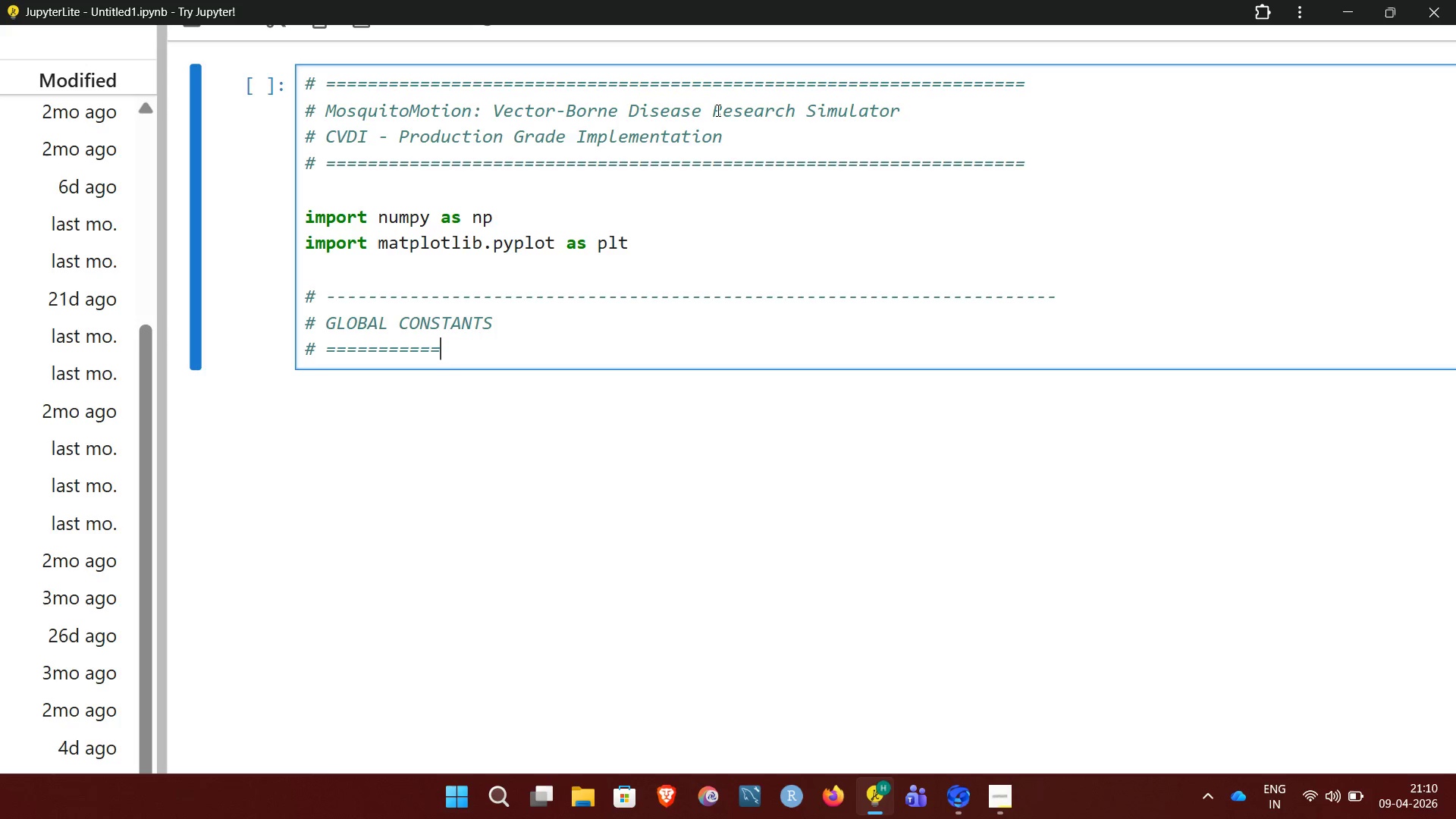 
key(Backspace)
 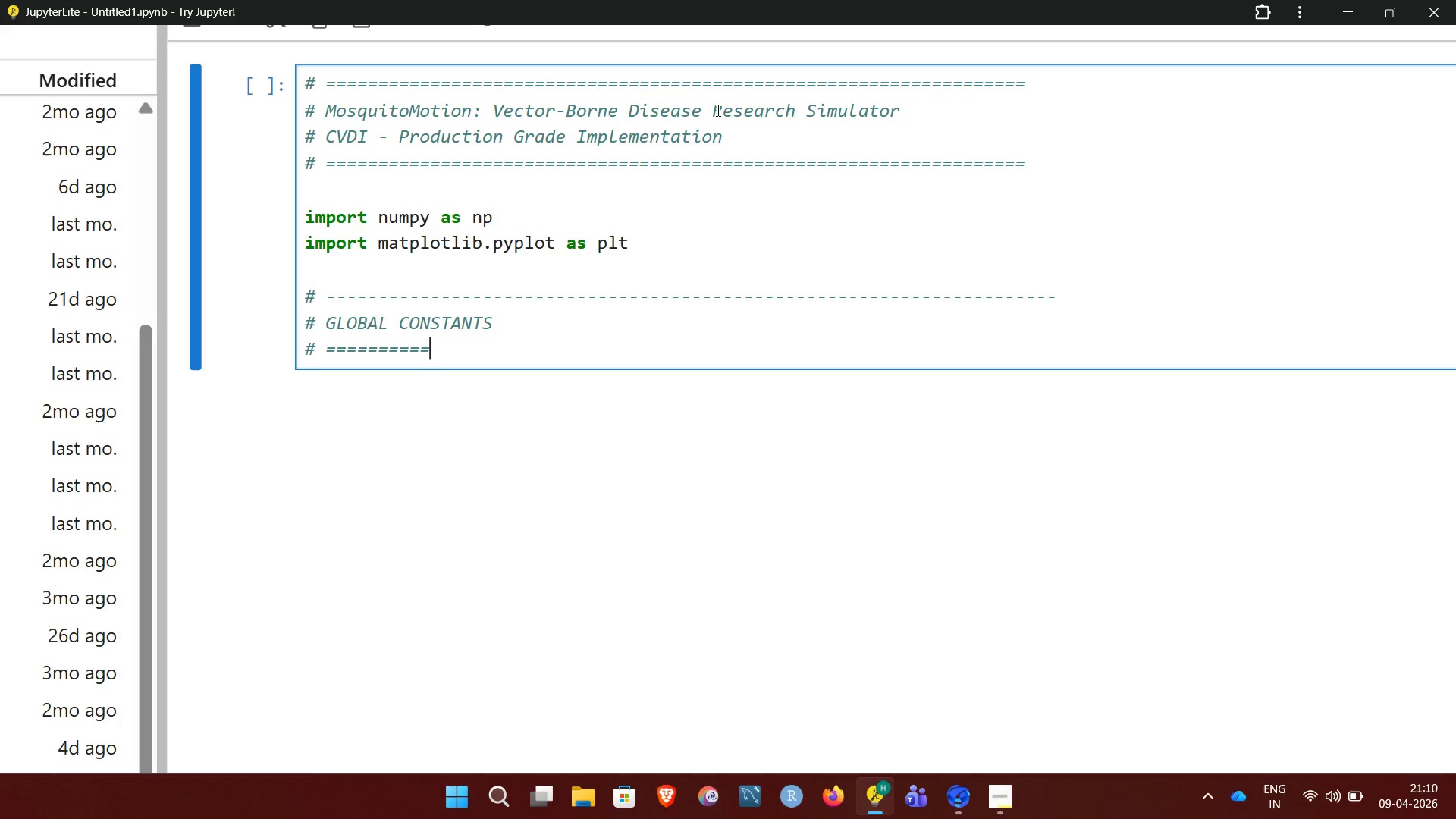 
key(Backspace)
 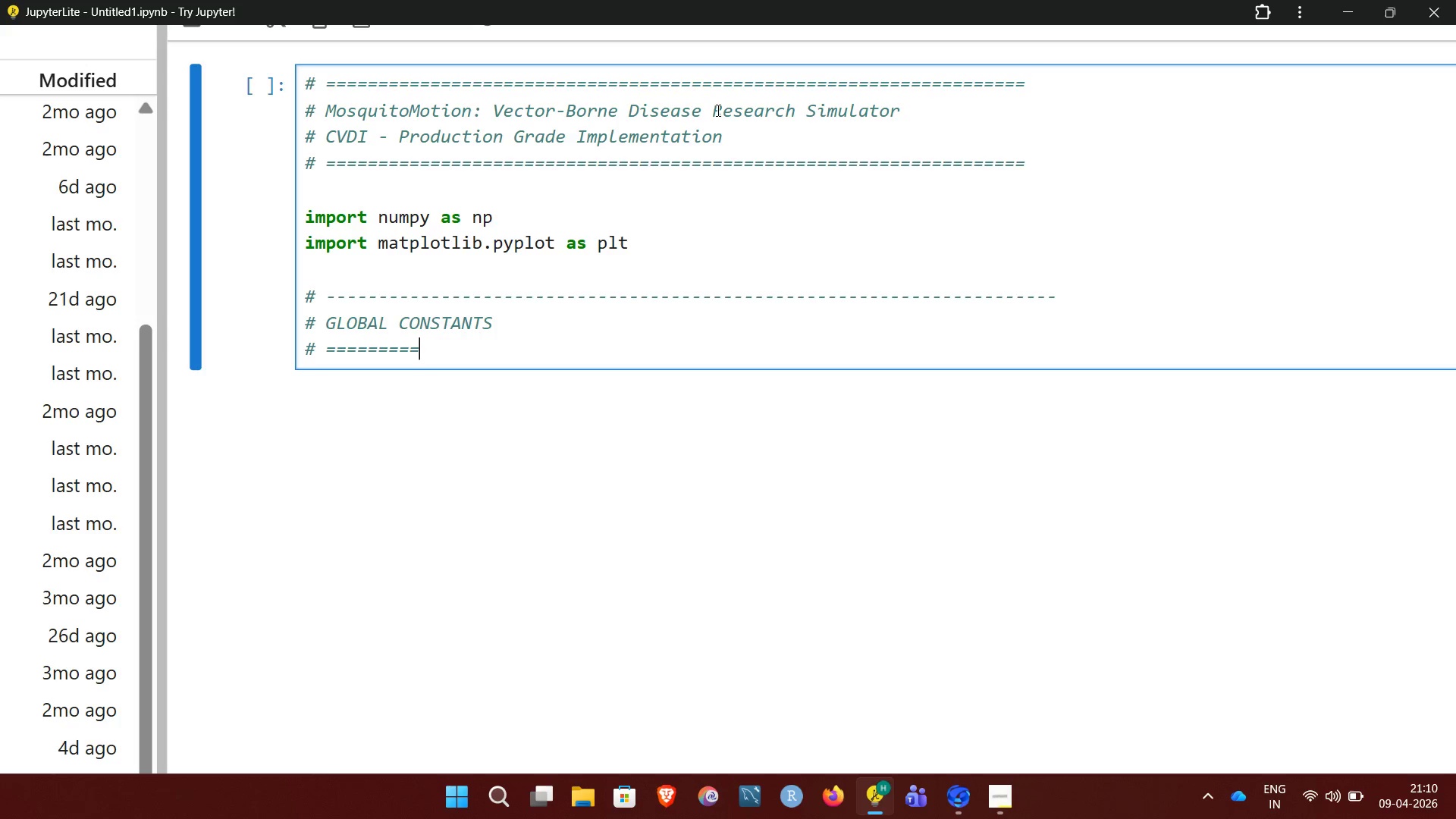 
key(Backspace)
 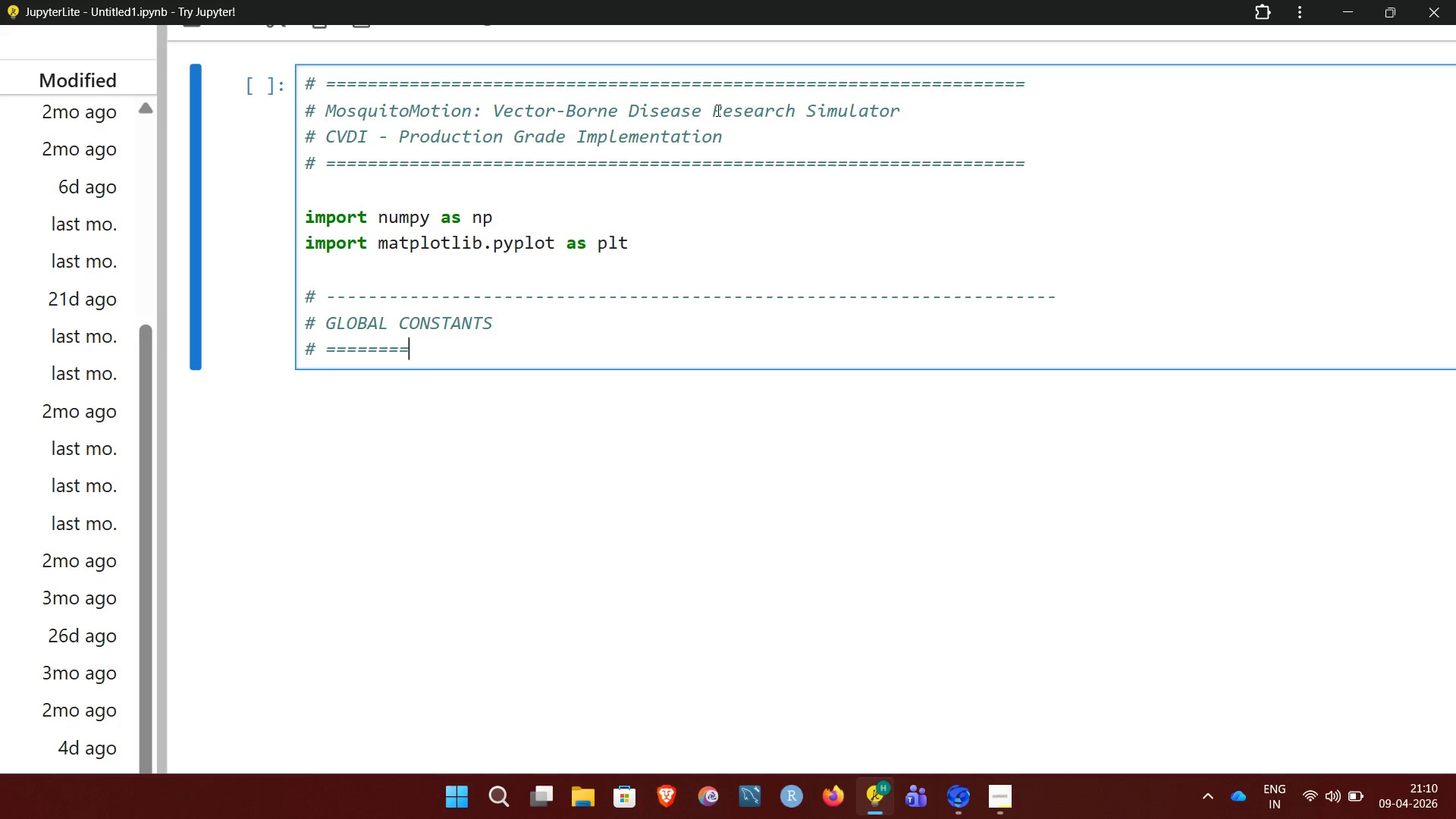 
key(Backspace)
 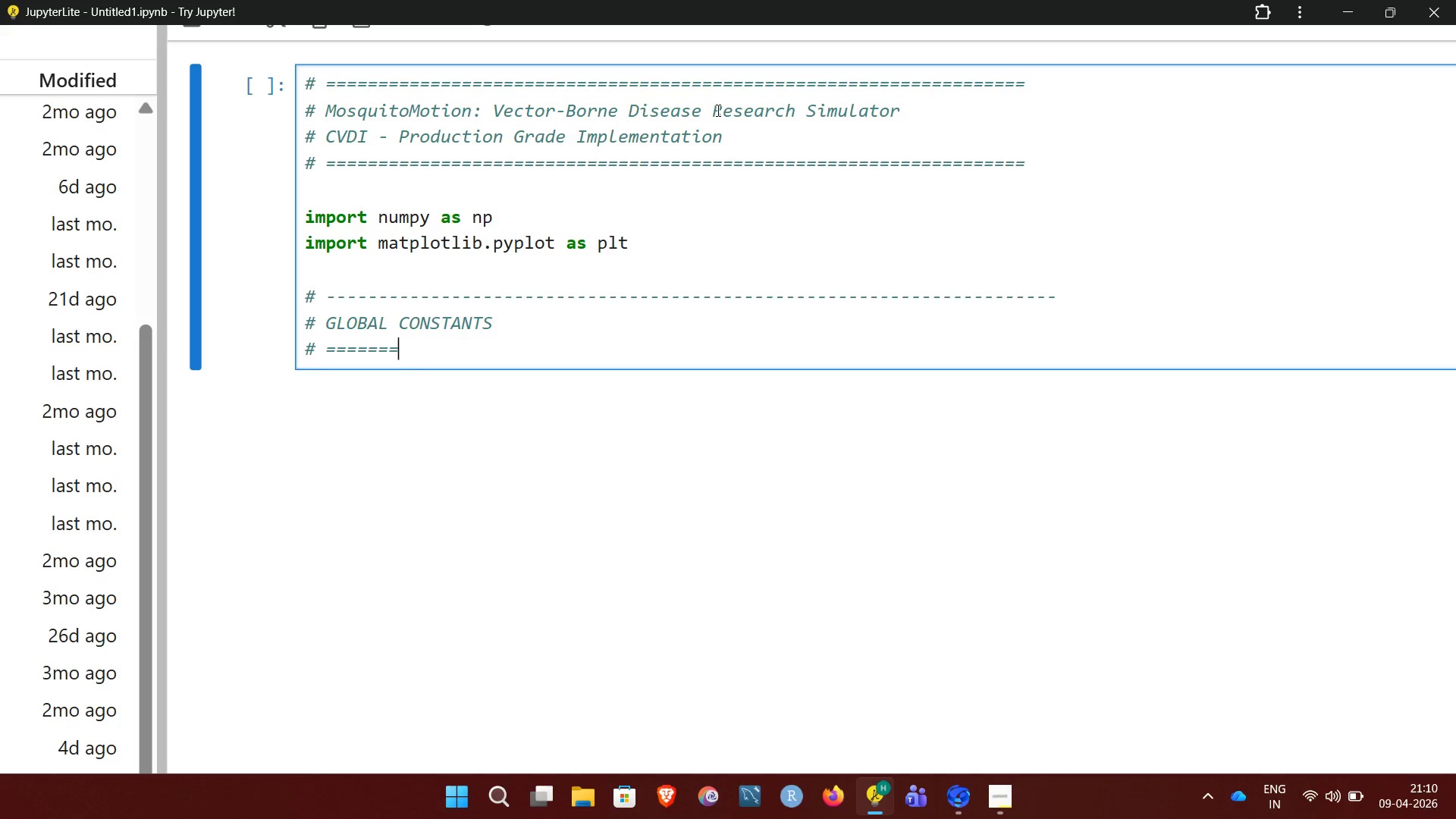 
key(Backspace)
 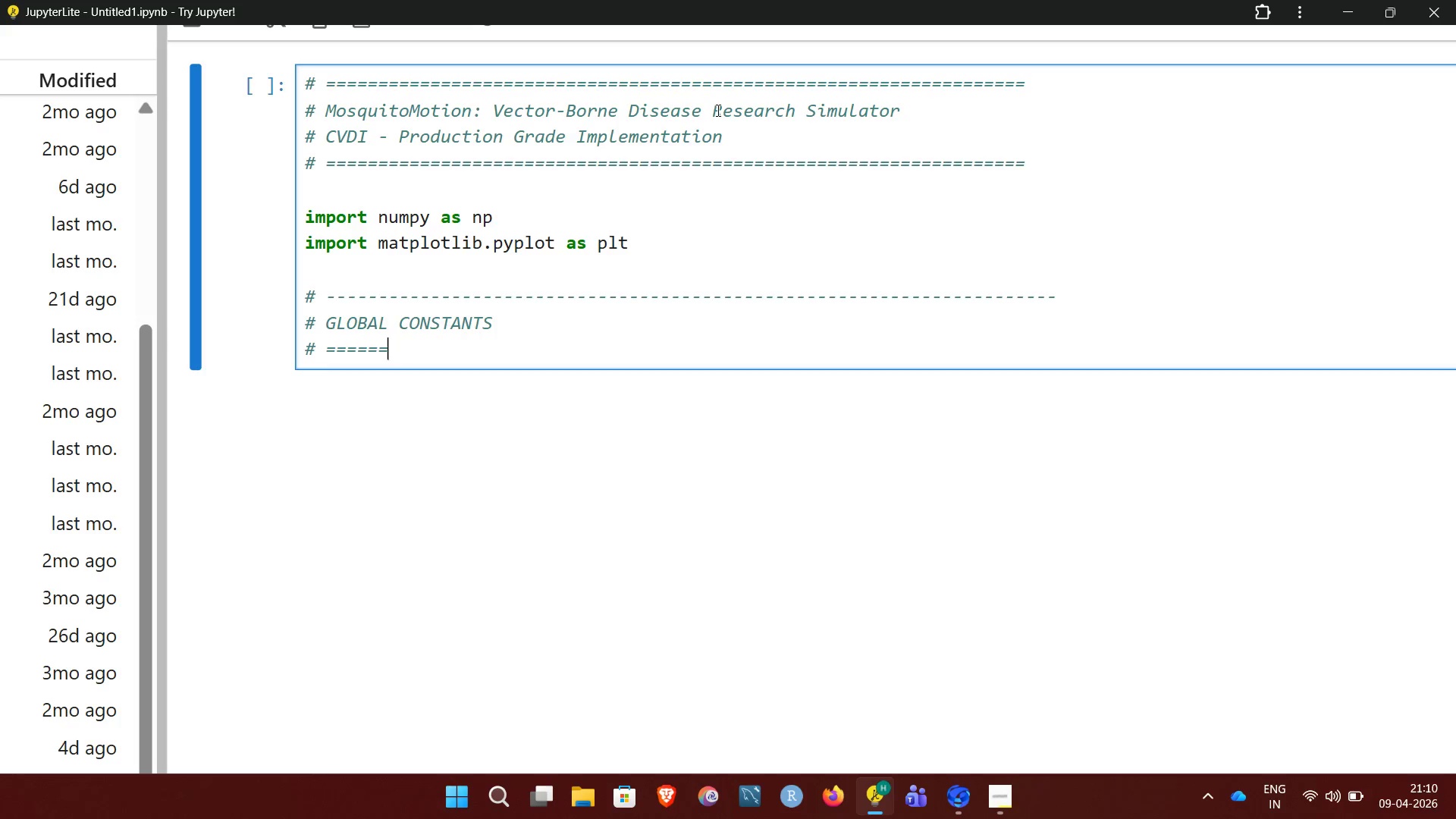 
key(Backspace)
 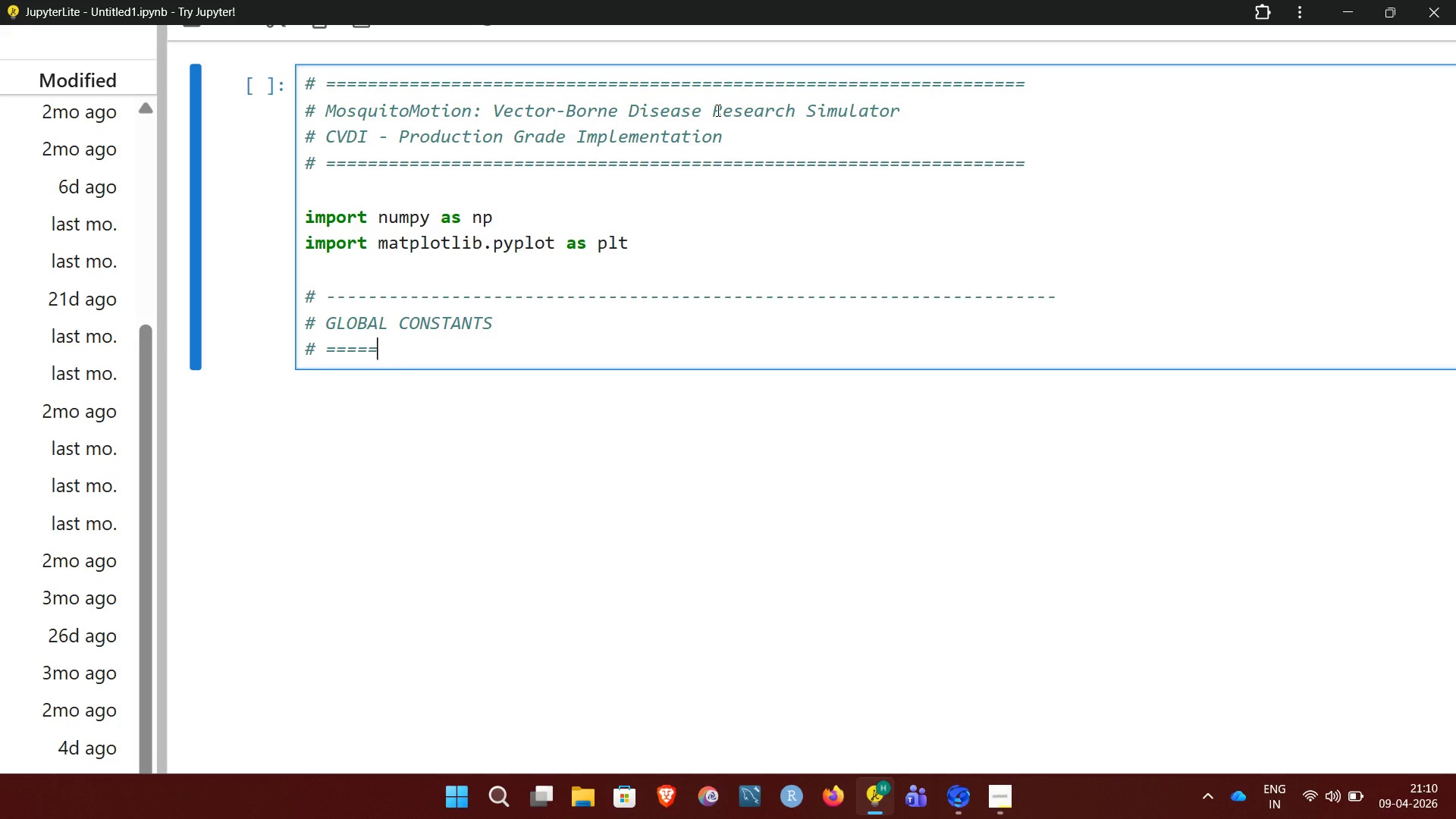 
key(Backspace)
 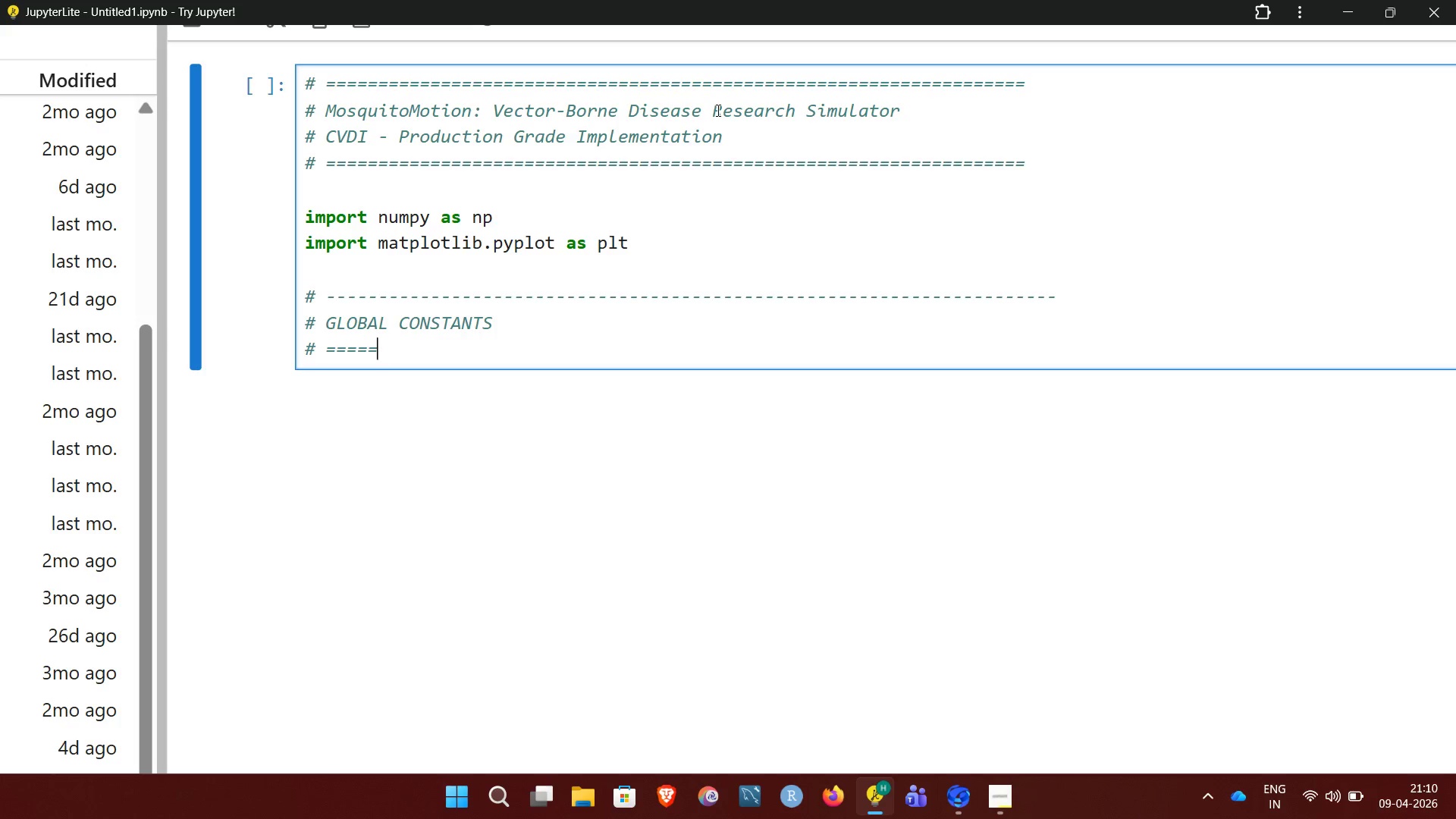 
key(Backspace)
 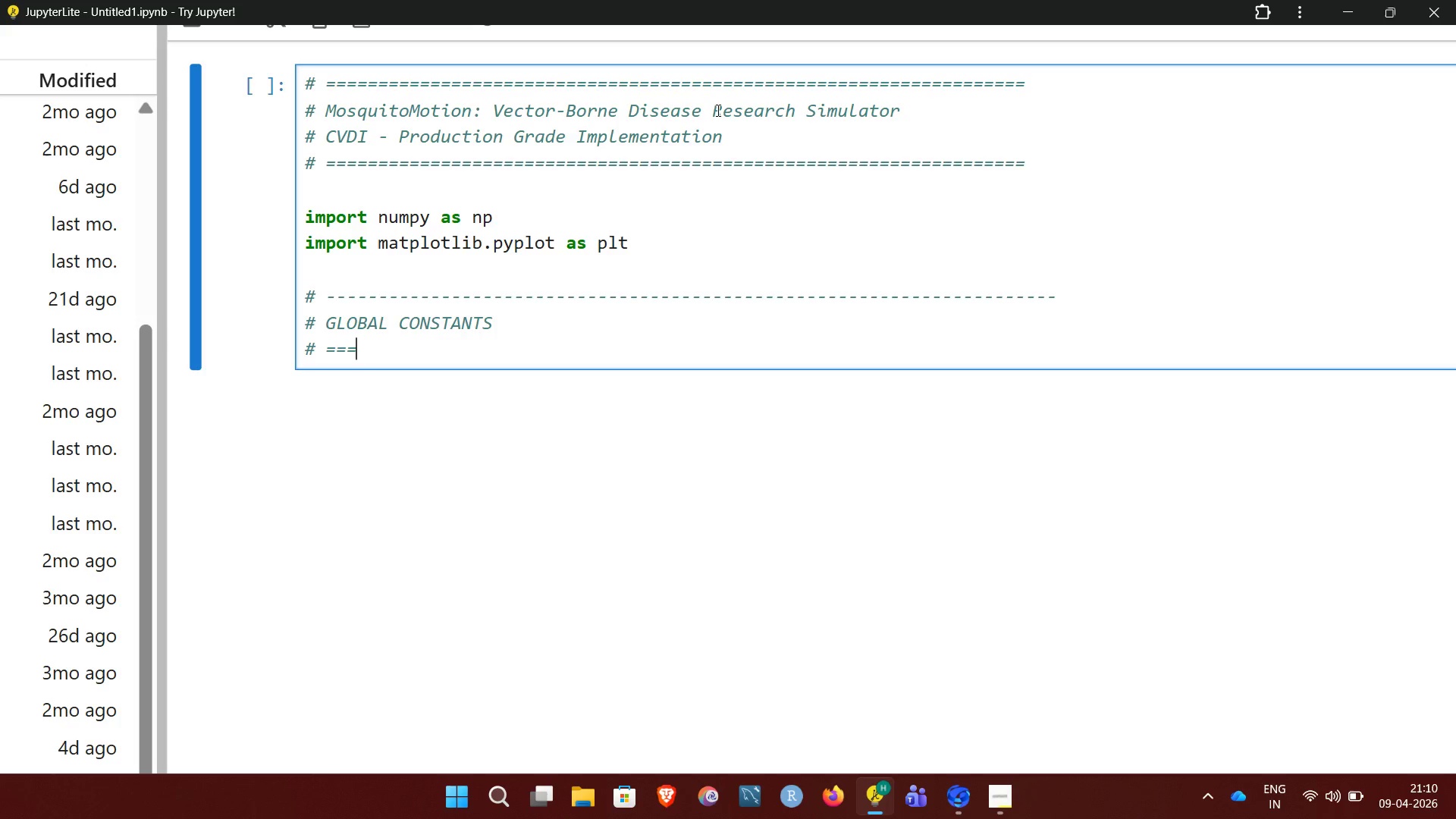 
key(Backspace)
 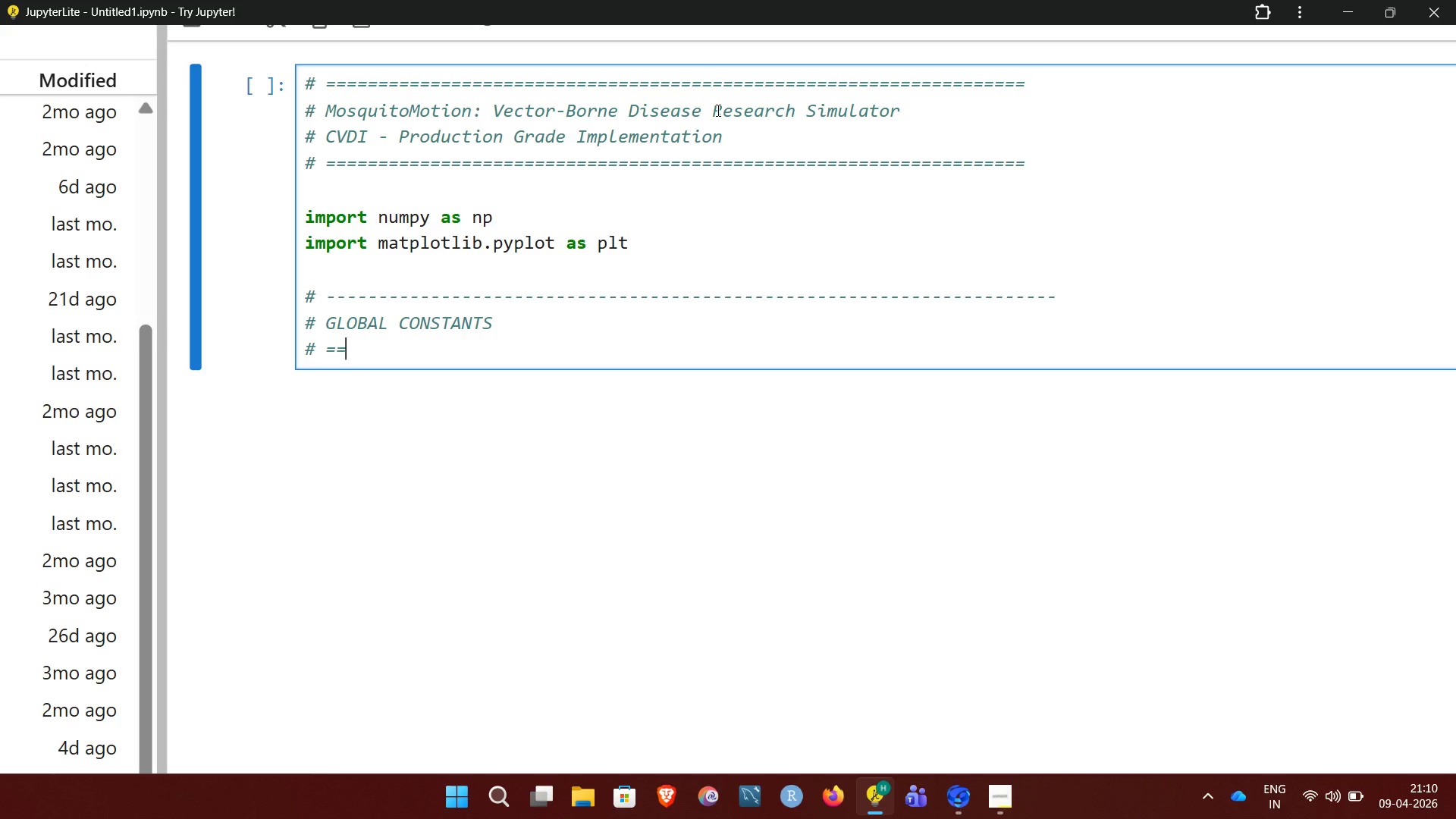 
key(Backspace)
 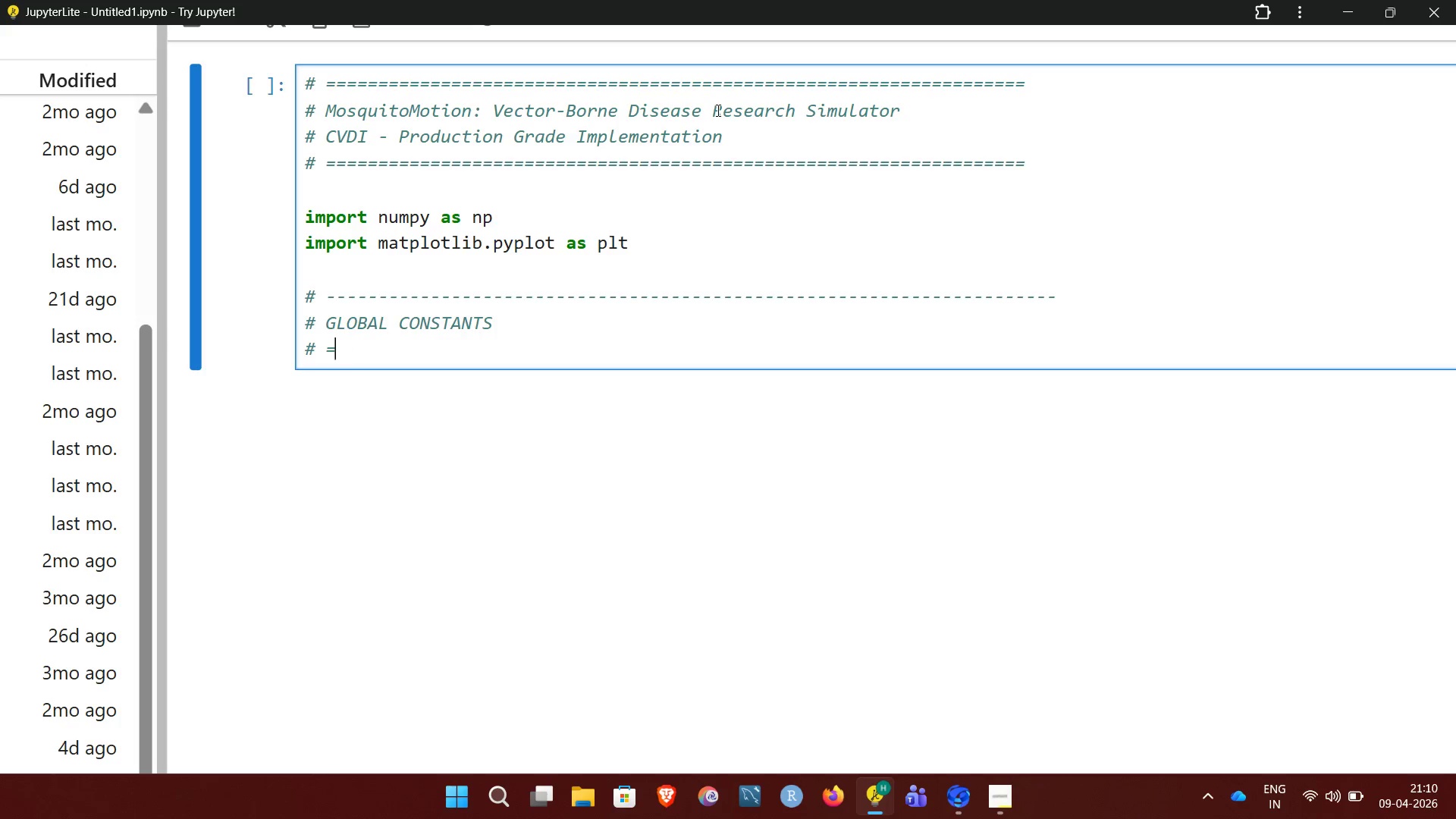 
key(Backspace)
 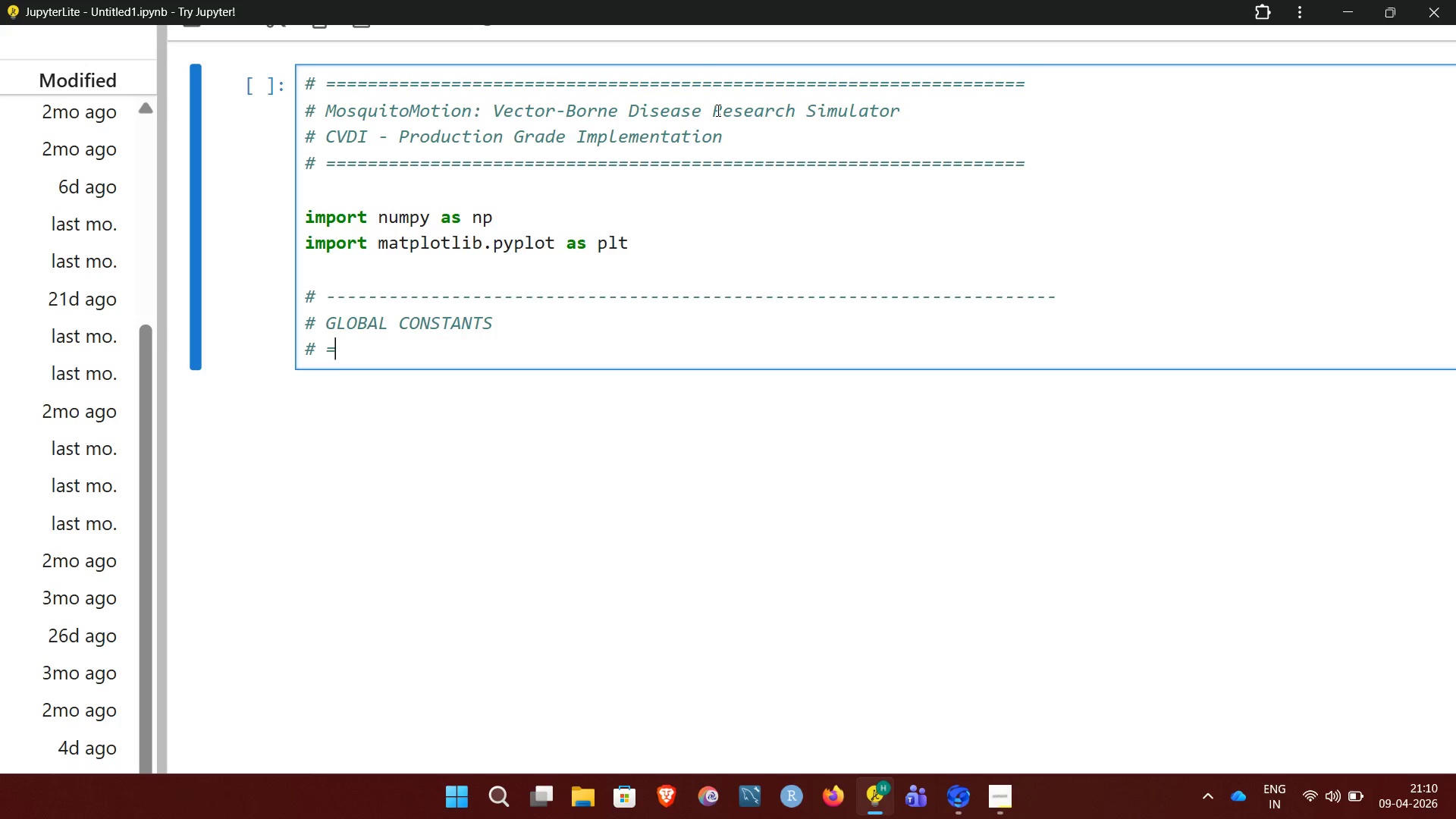 
key(Backspace)
 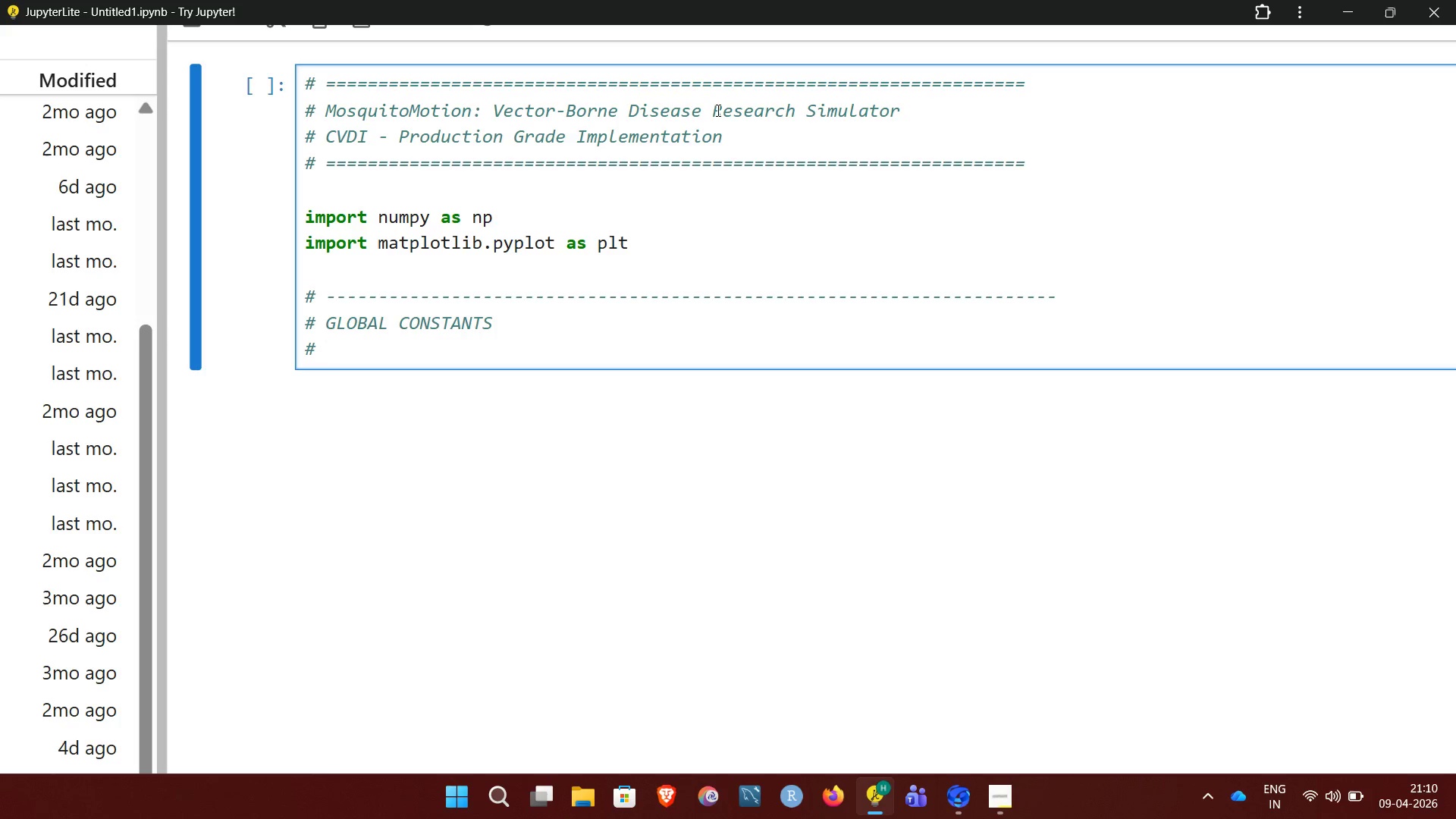 
hold_key(key=Minus, duration=0.92)
 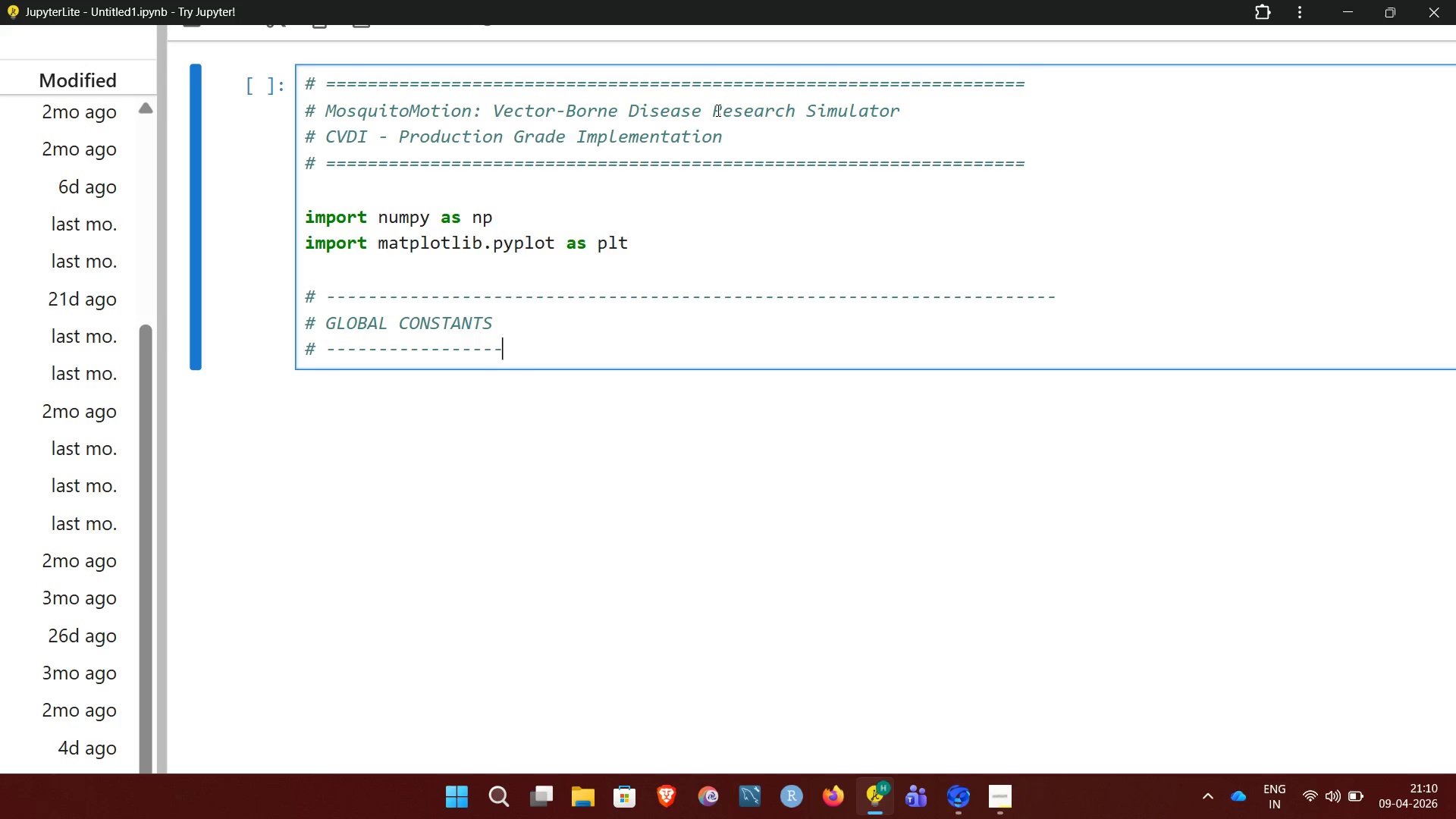 
key(Minus)
 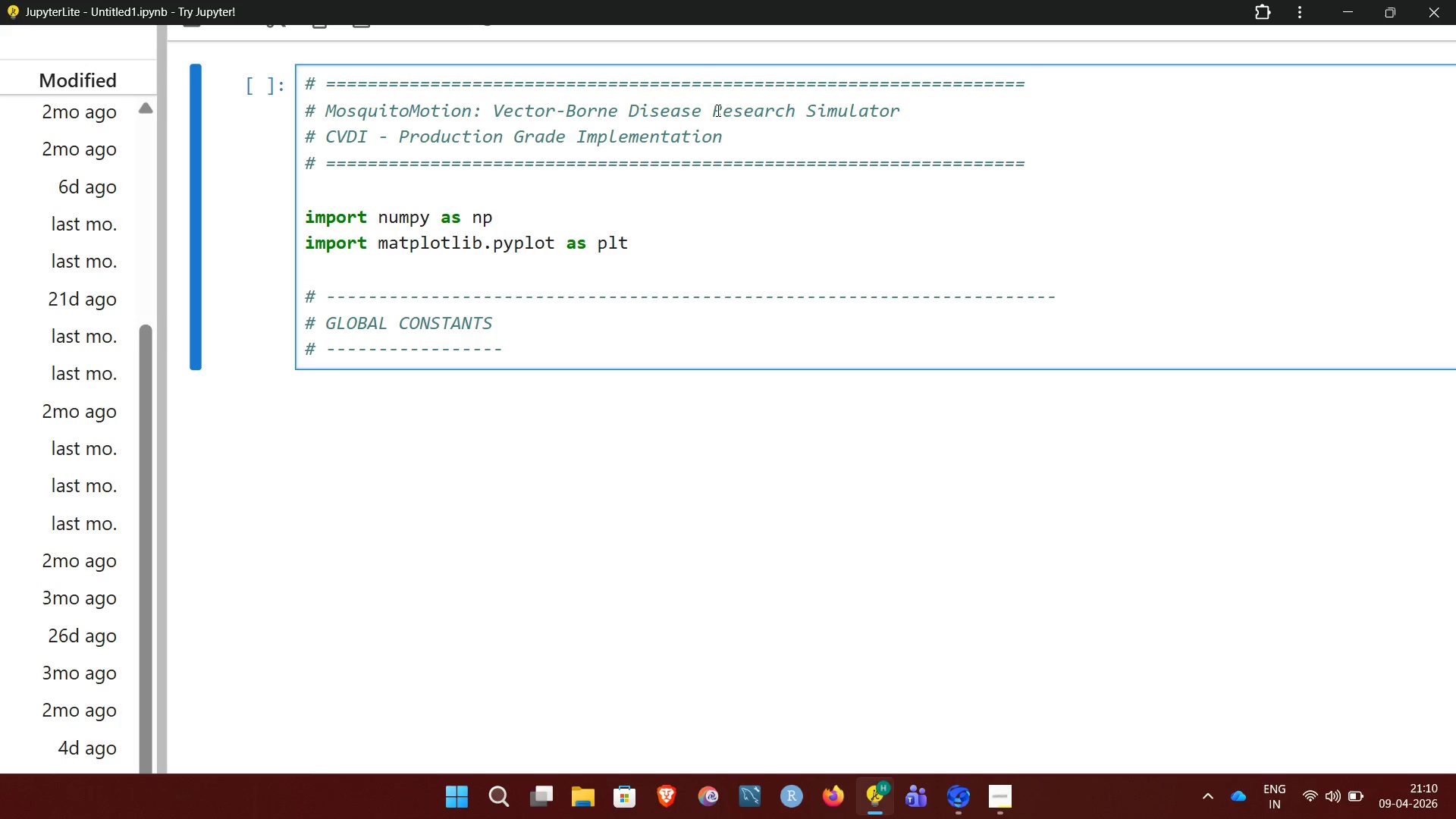 
key(Minus)
 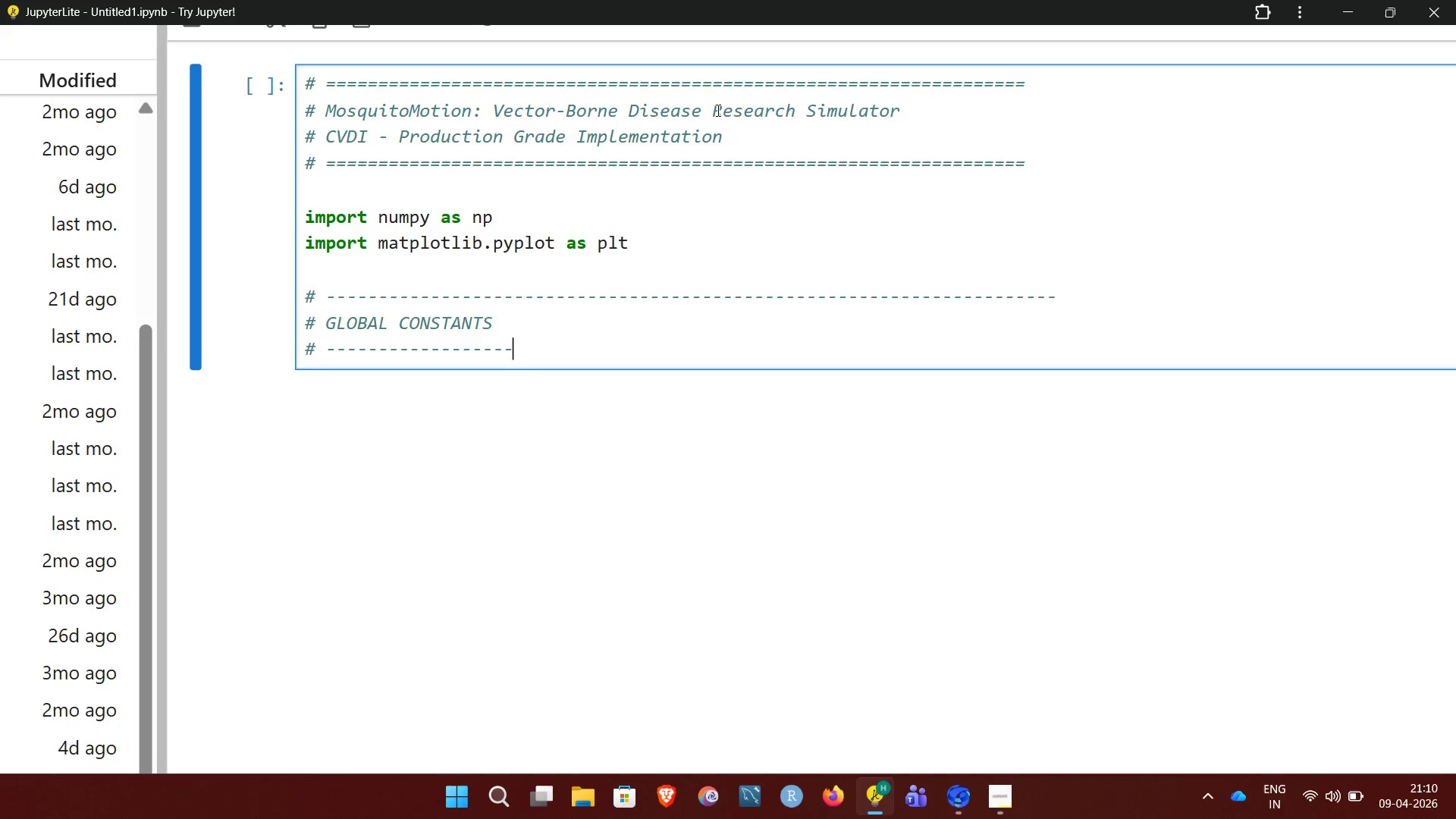 
key(Minus)
 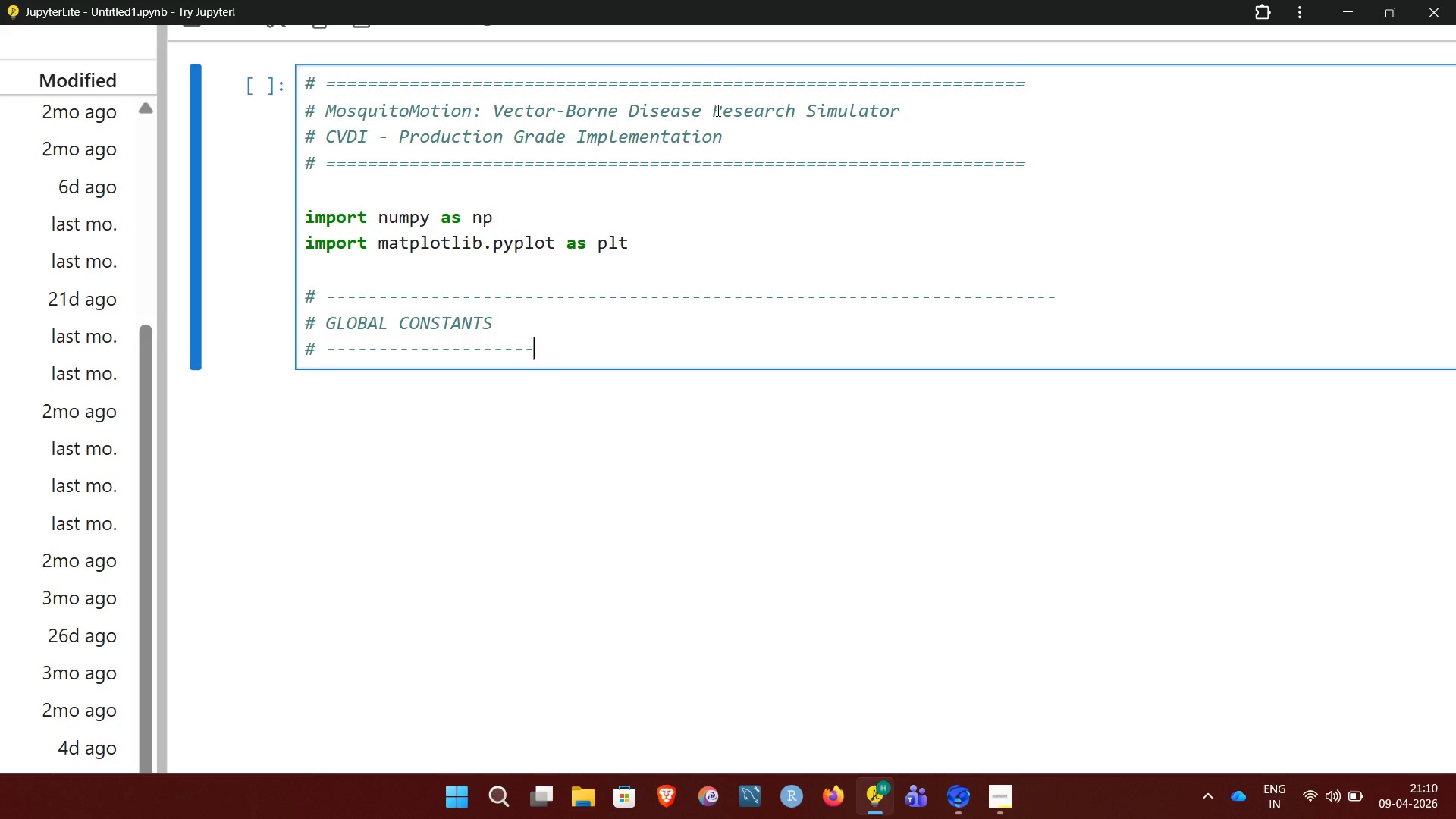 
key(Minus)
 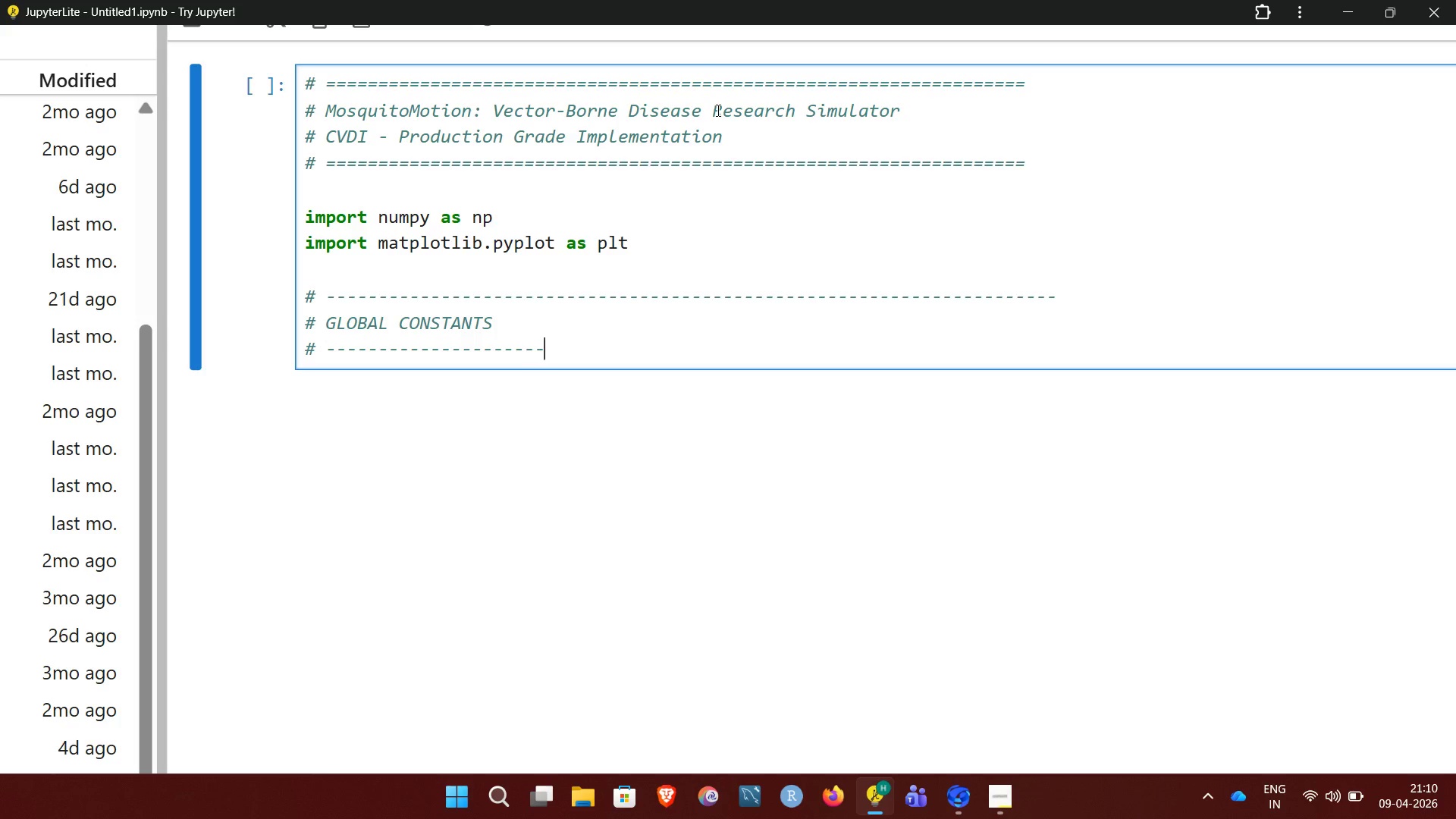 
key(Minus)
 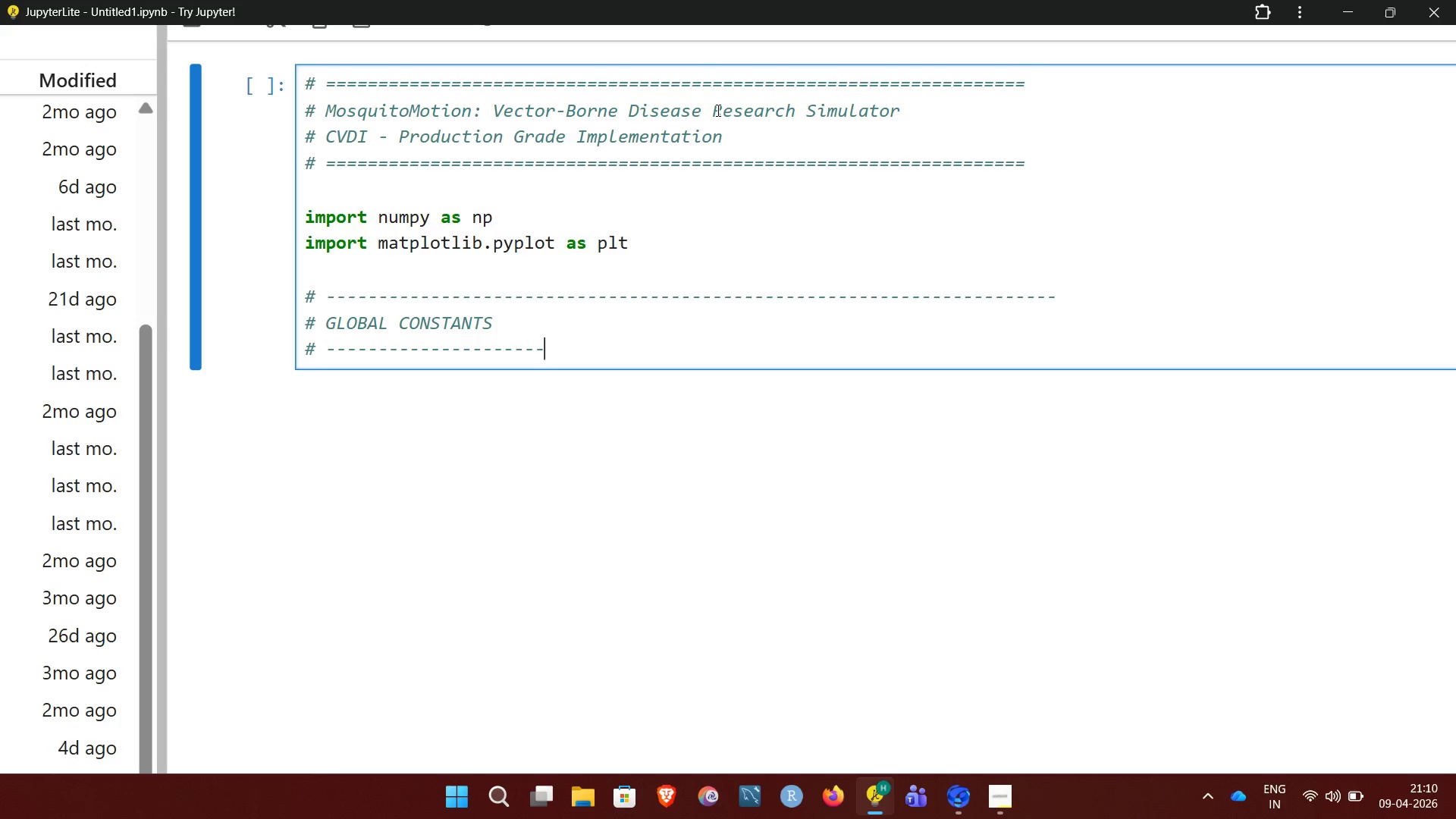 
key(Minus)
 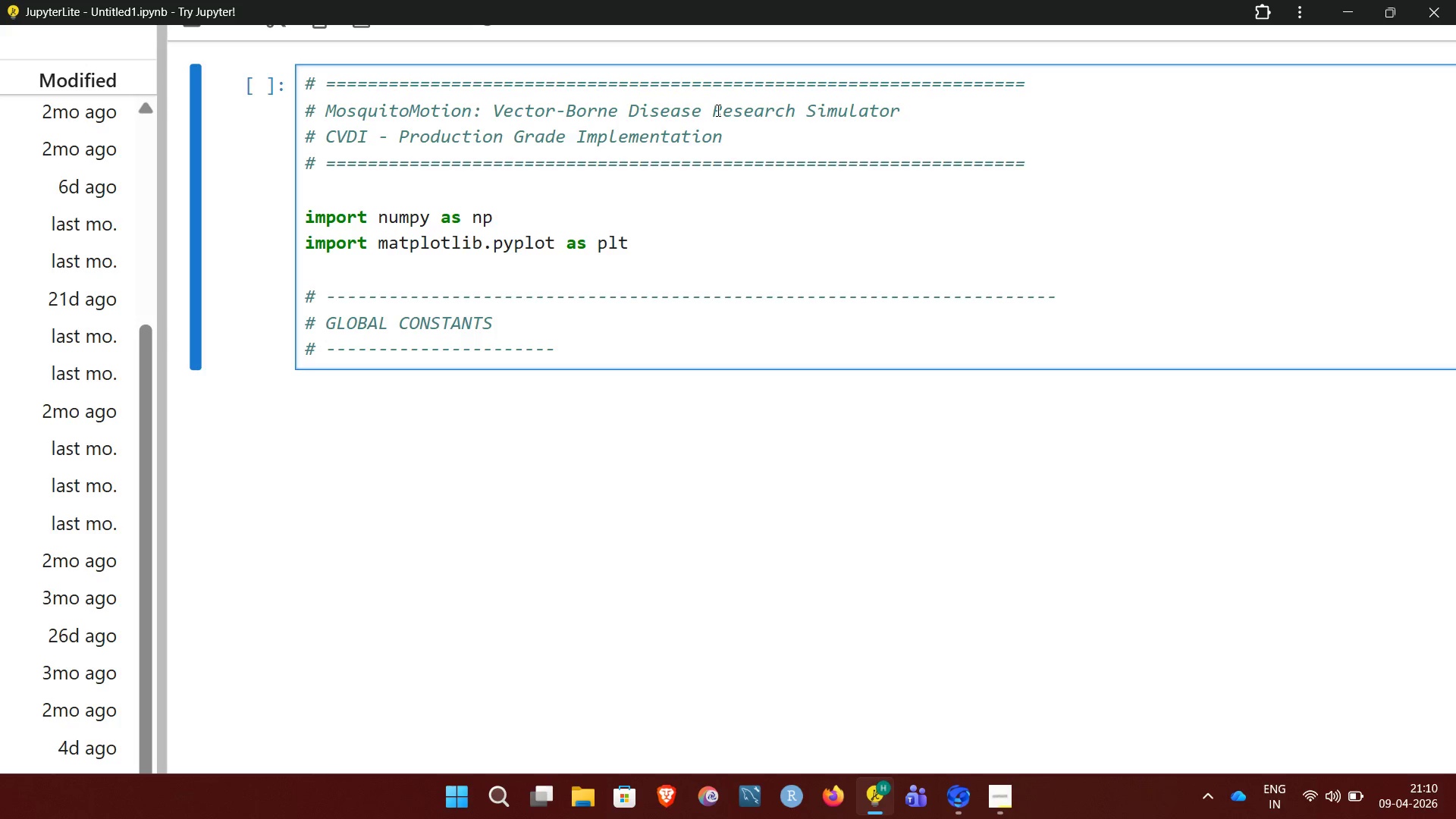 
key(Minus)
 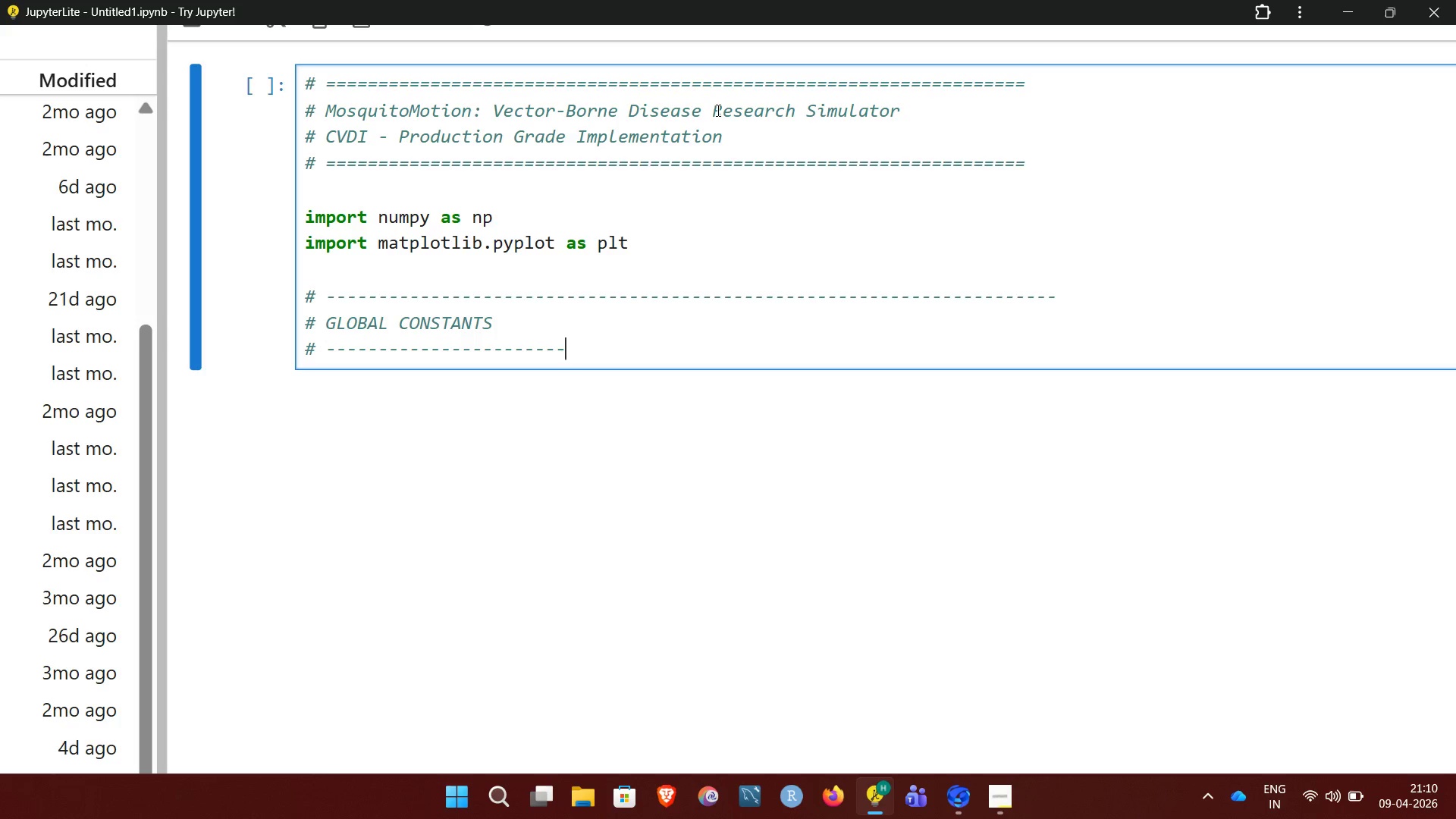 
key(Minus)
 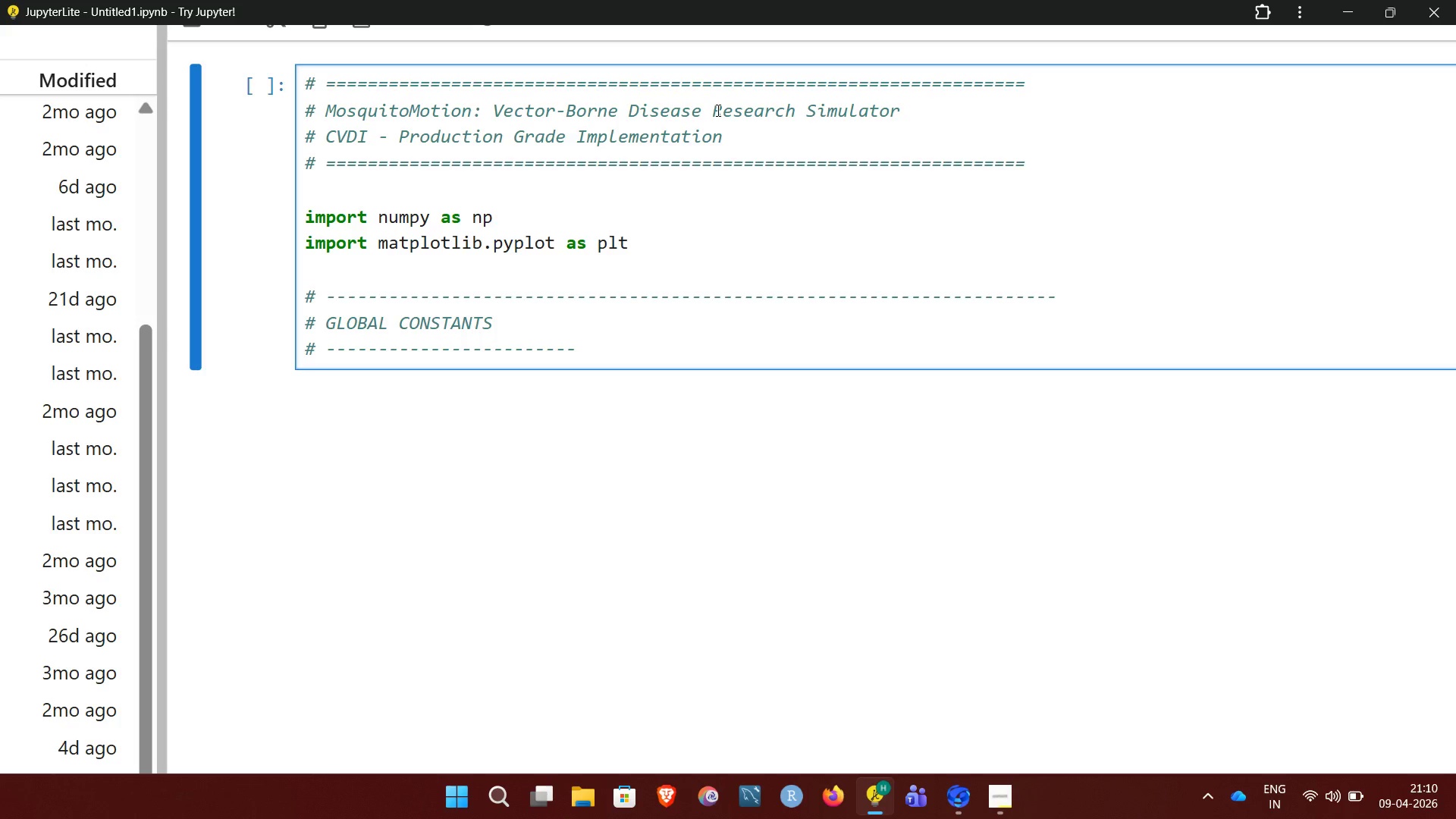 
key(Minus)
 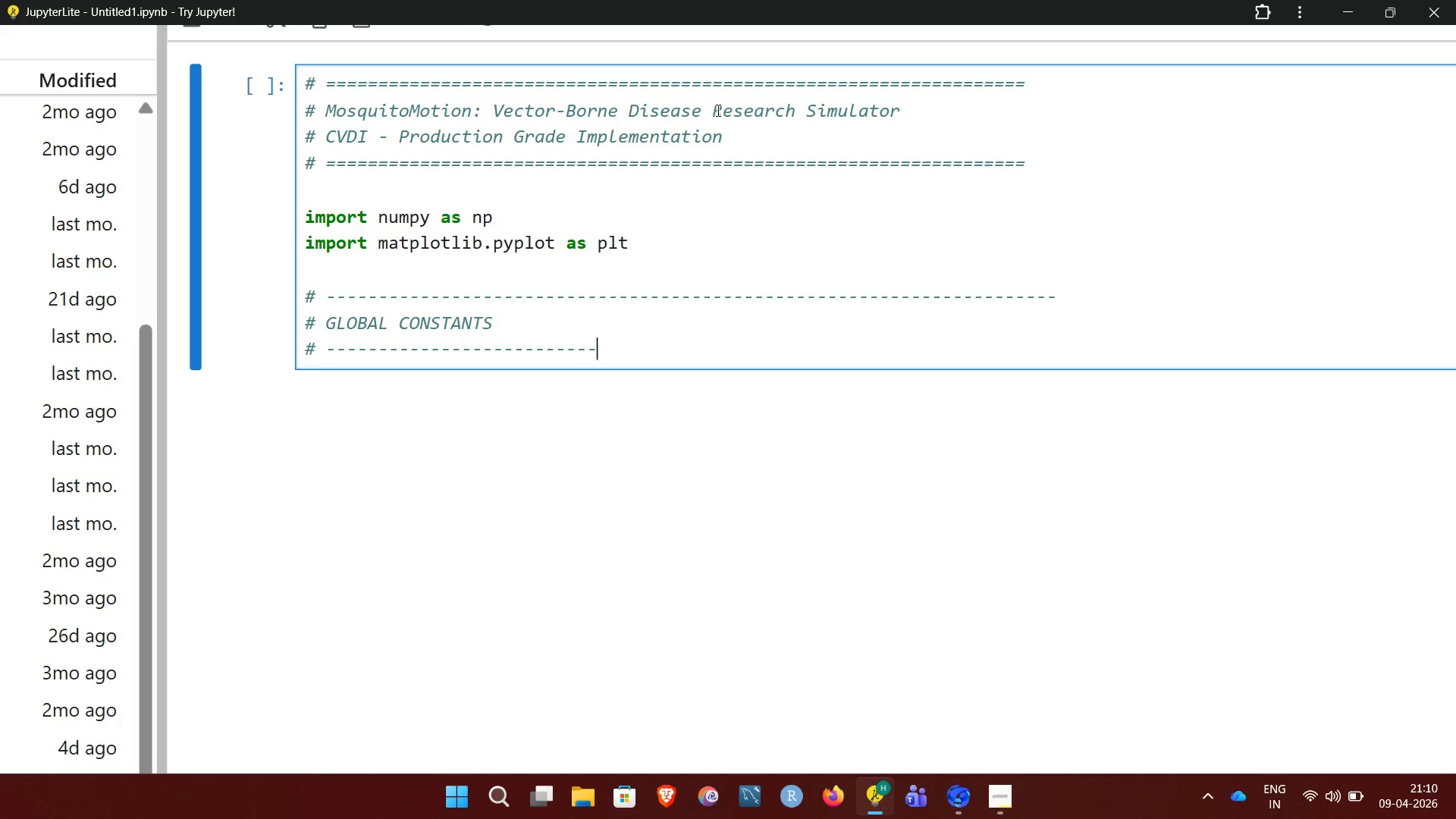 
key(Minus)
 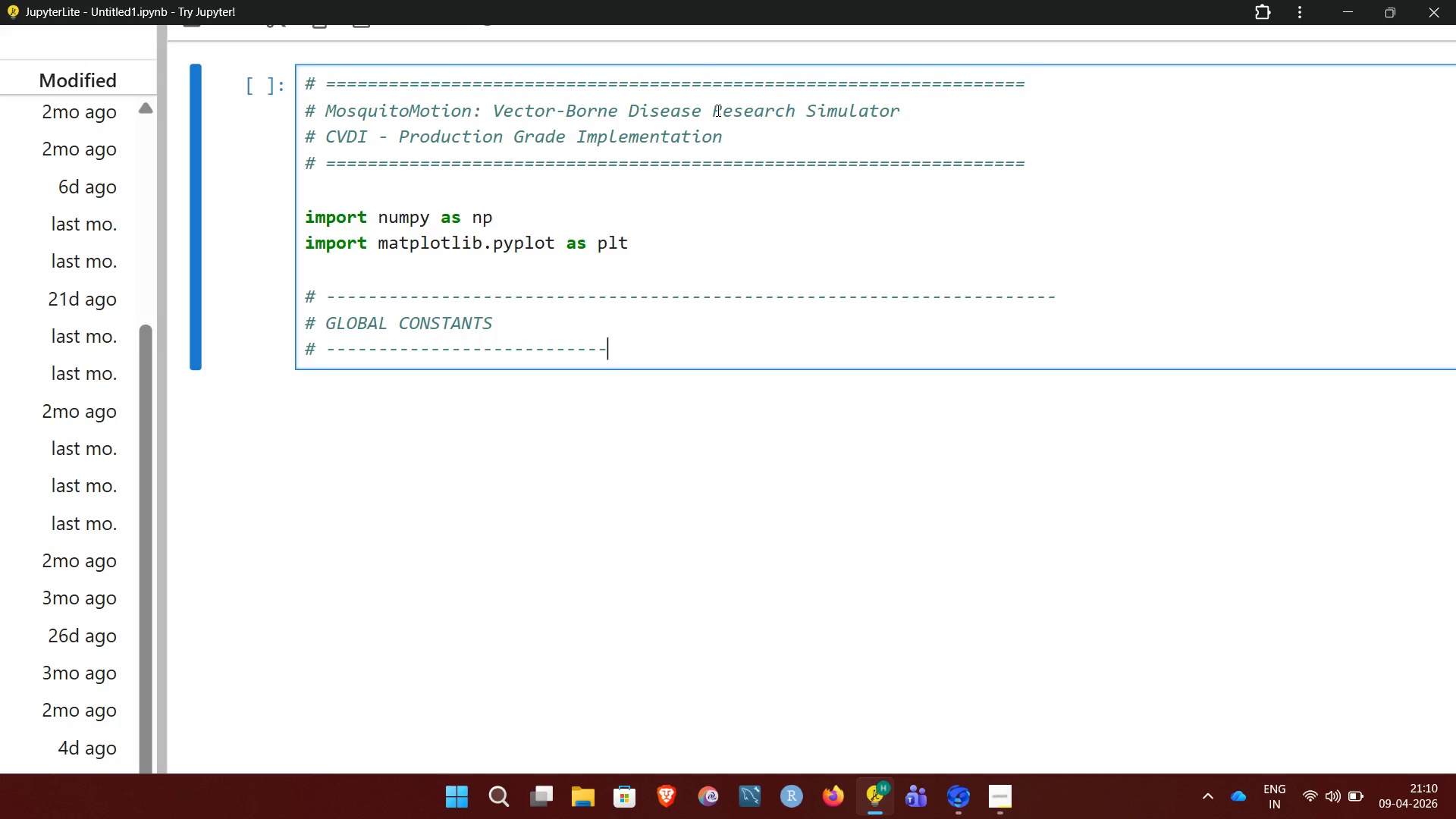 
key(Minus)
 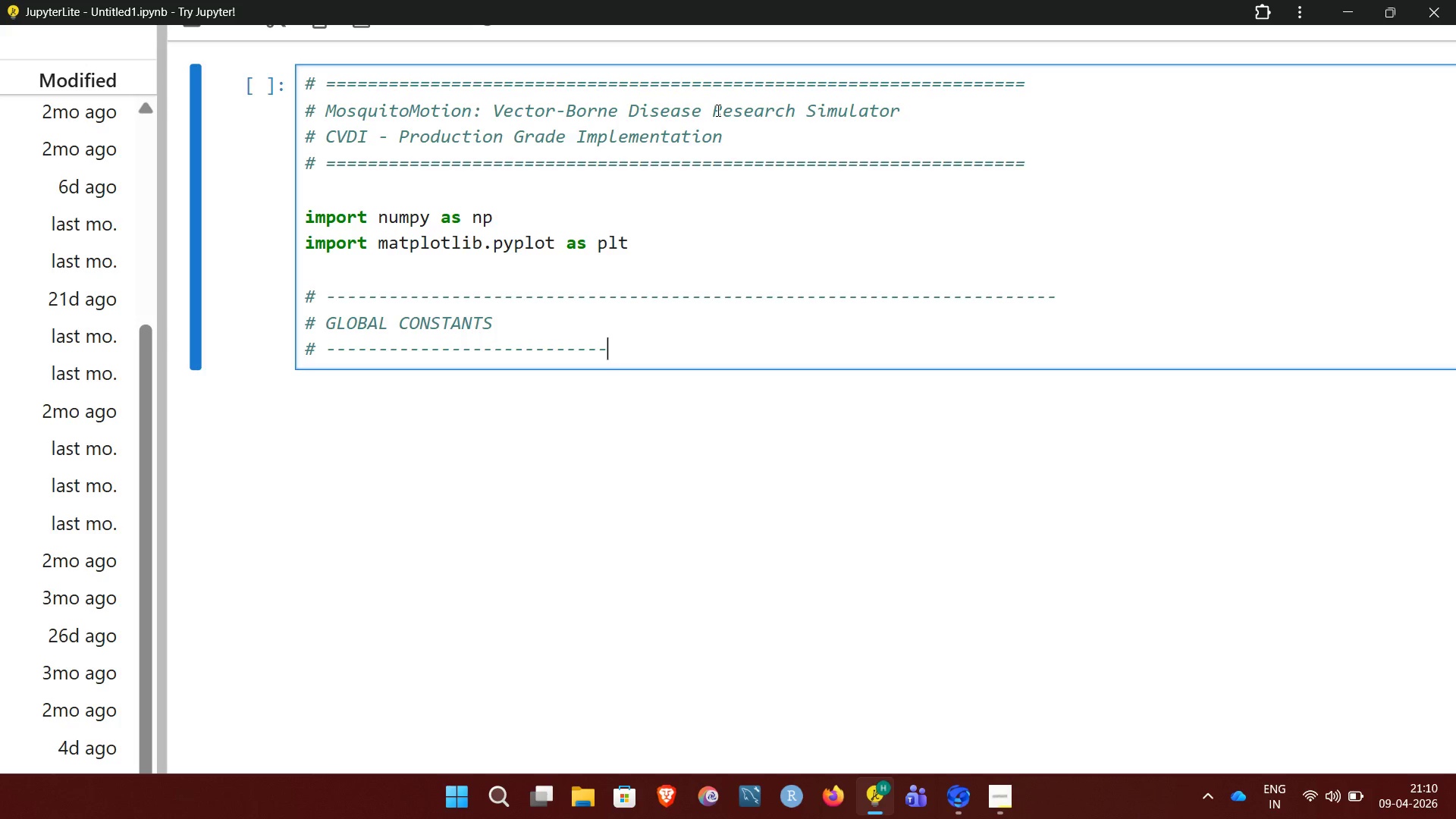 
key(Minus)
 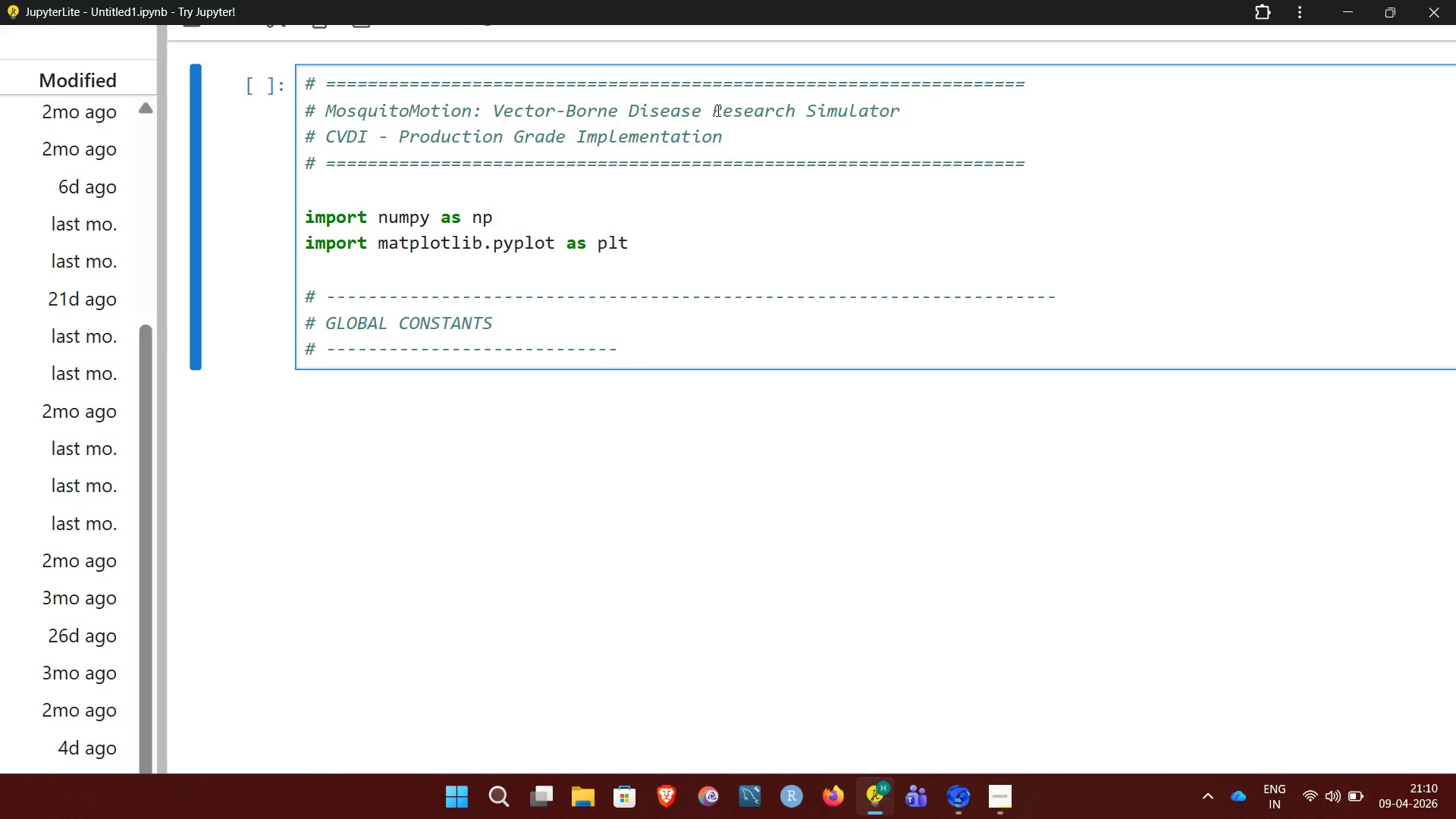 
key(Minus)
 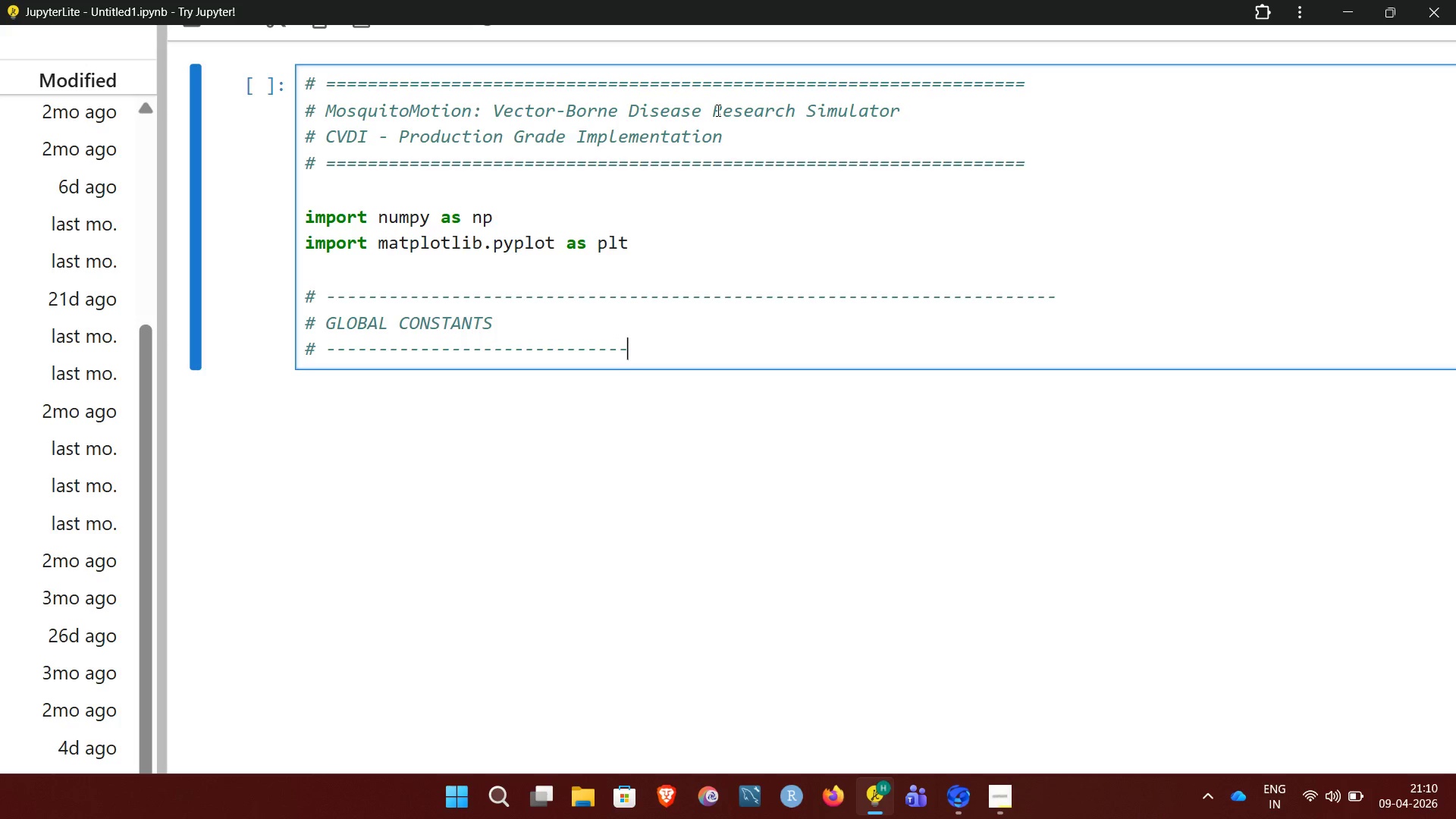 
key(Minus)
 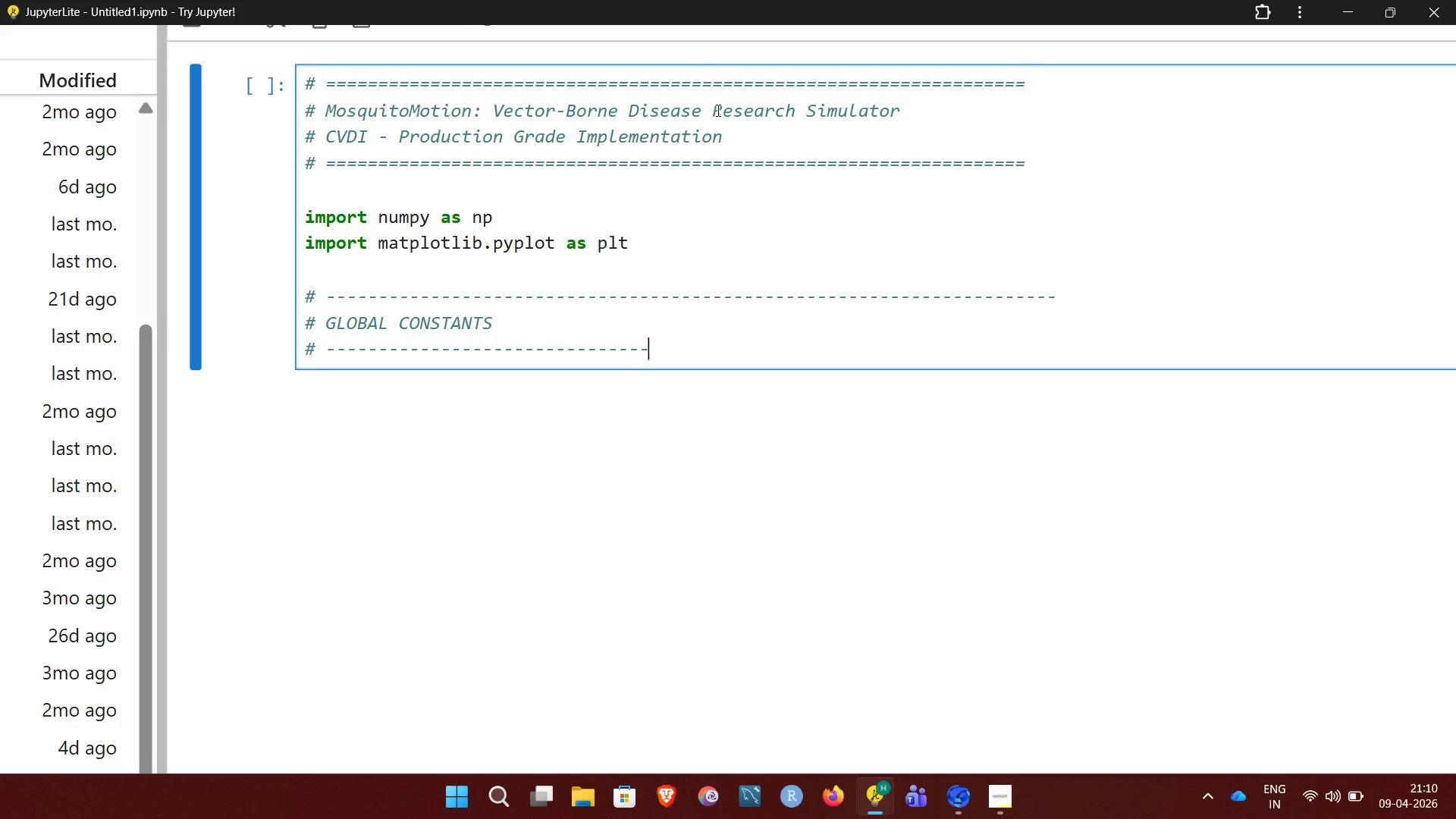 
hold_key(key=Minus, duration=0.58)
 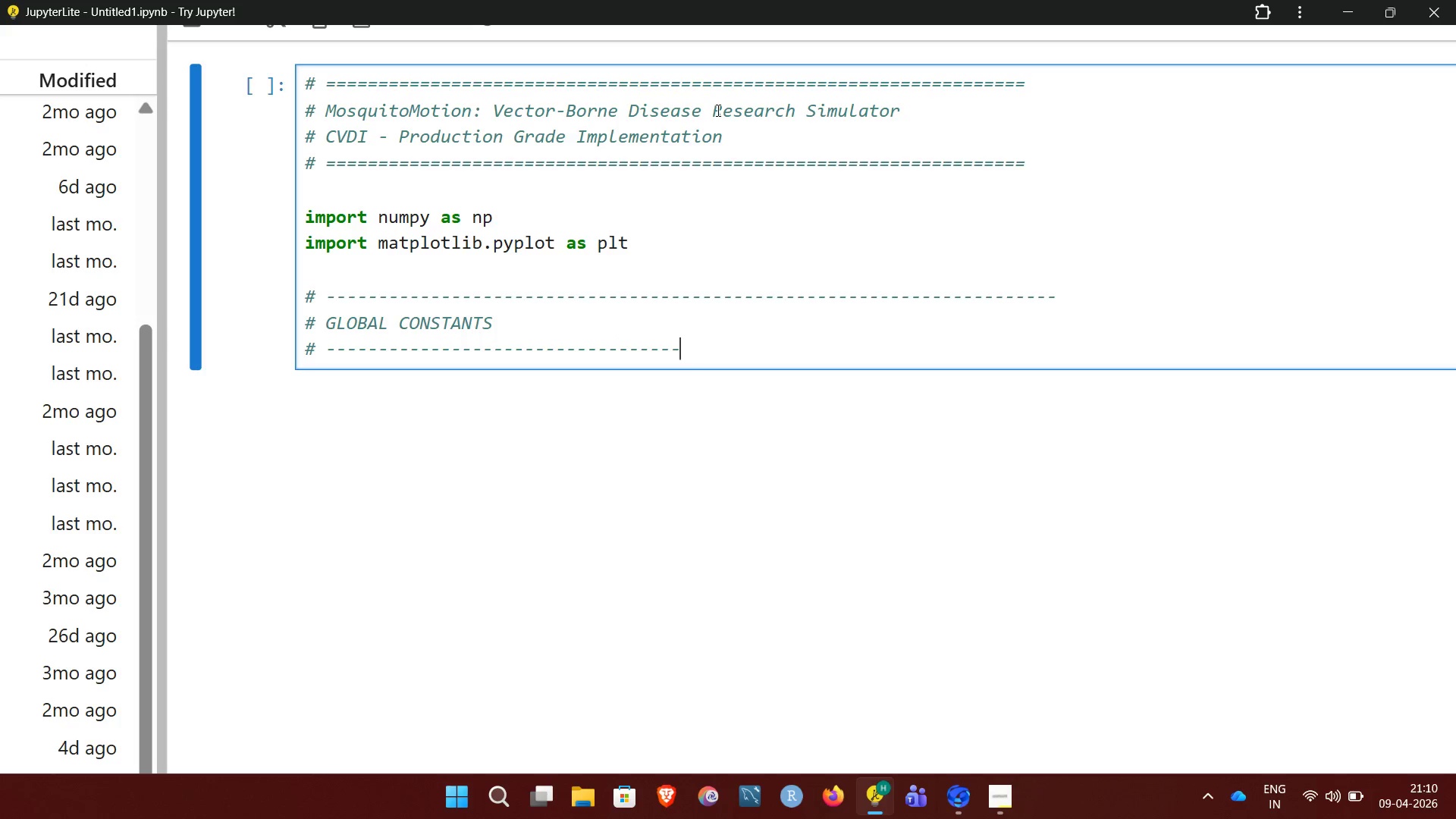 
key(Minus)
 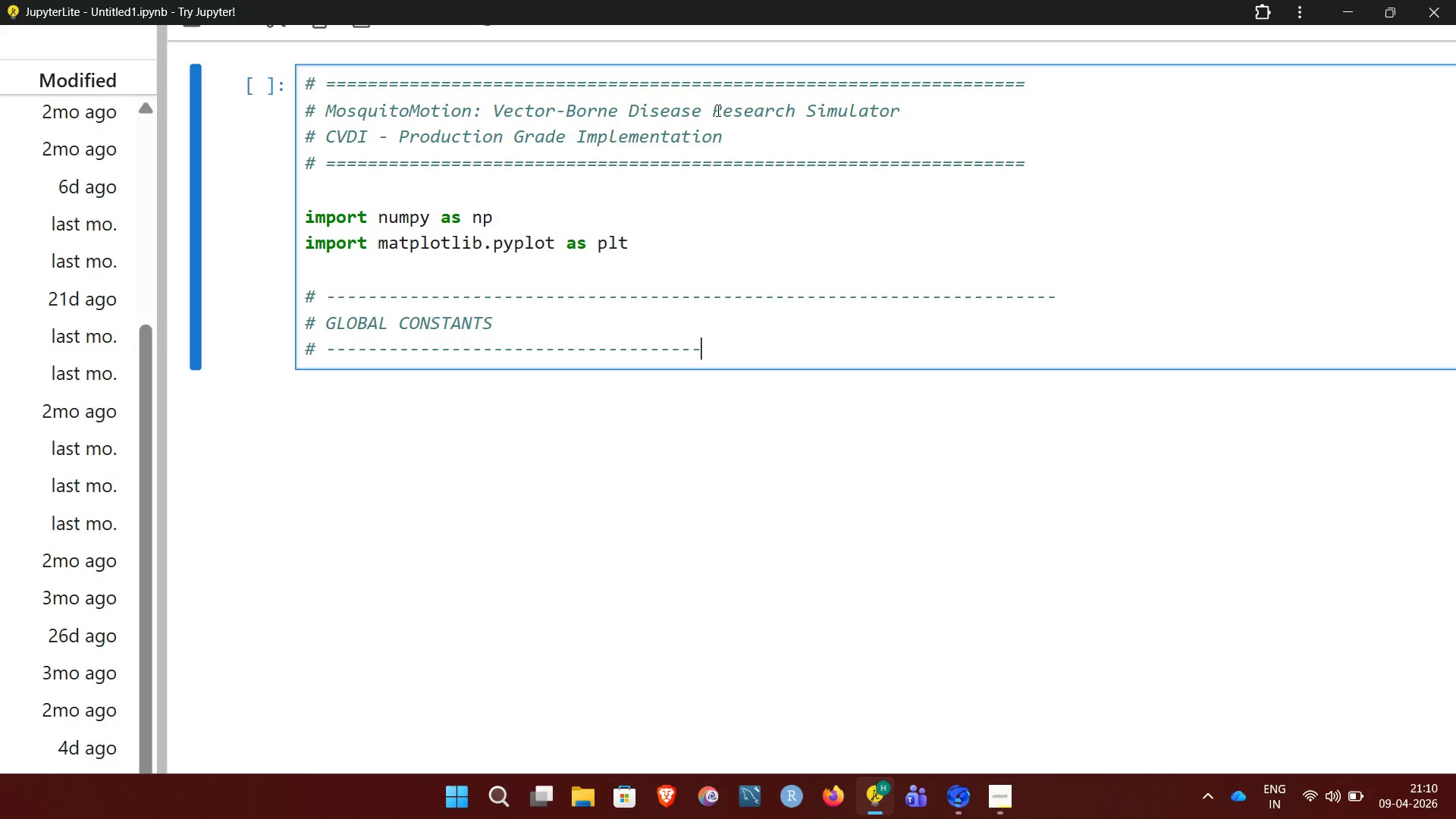 
hold_key(key=Minus, duration=0.8)
 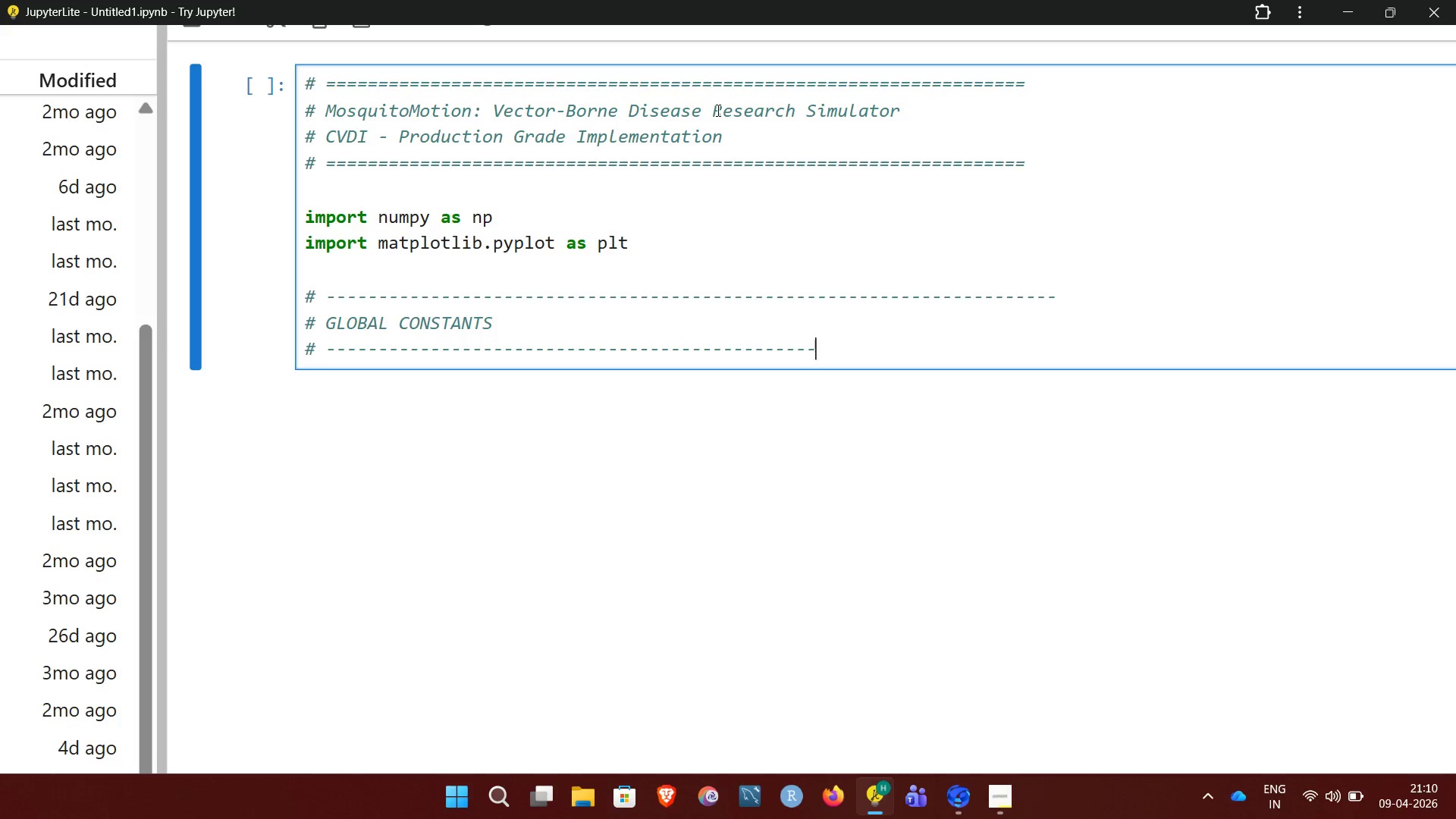 
hold_key(key=Minus, duration=0.88)
 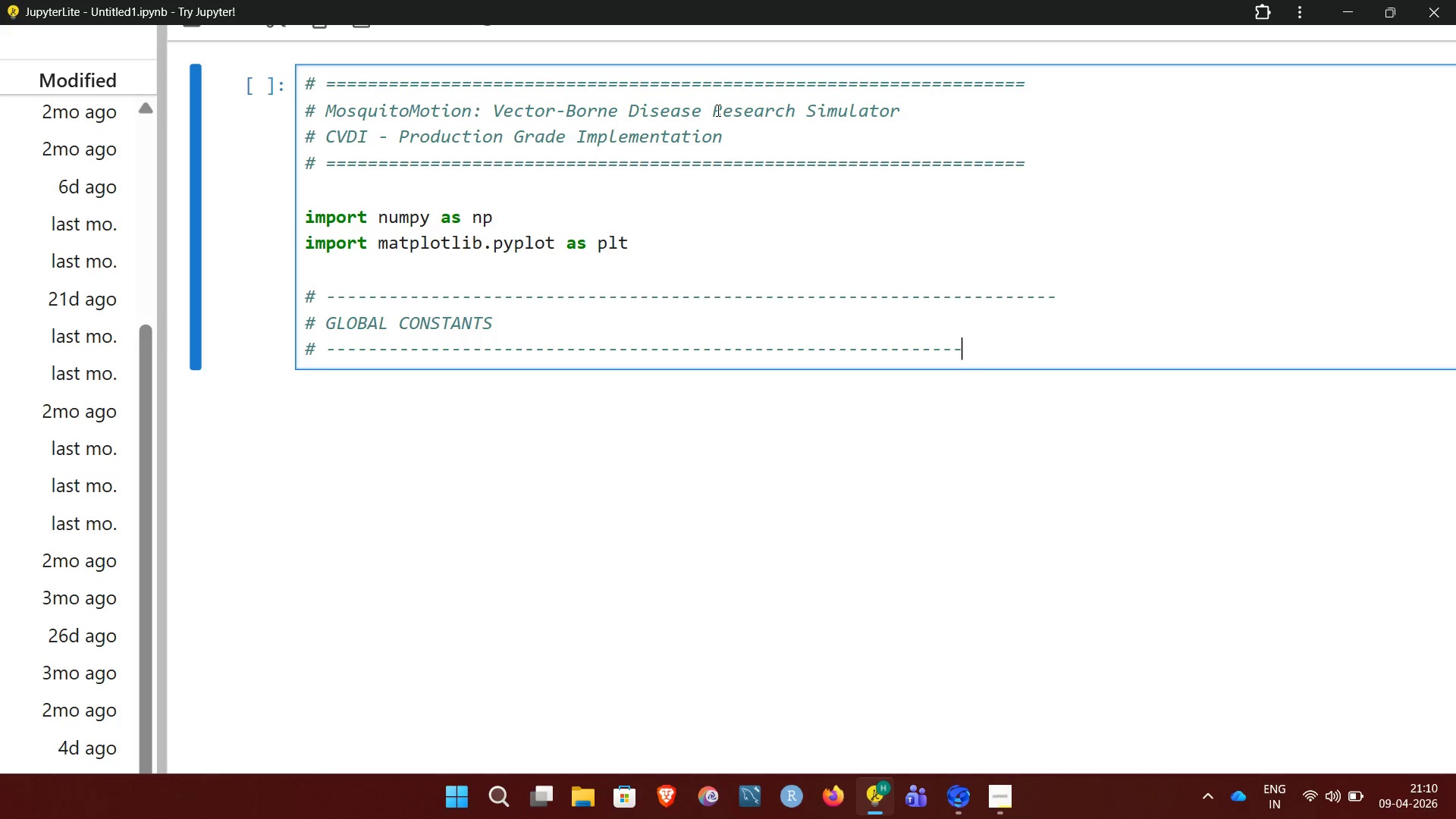 
key(Minus)
 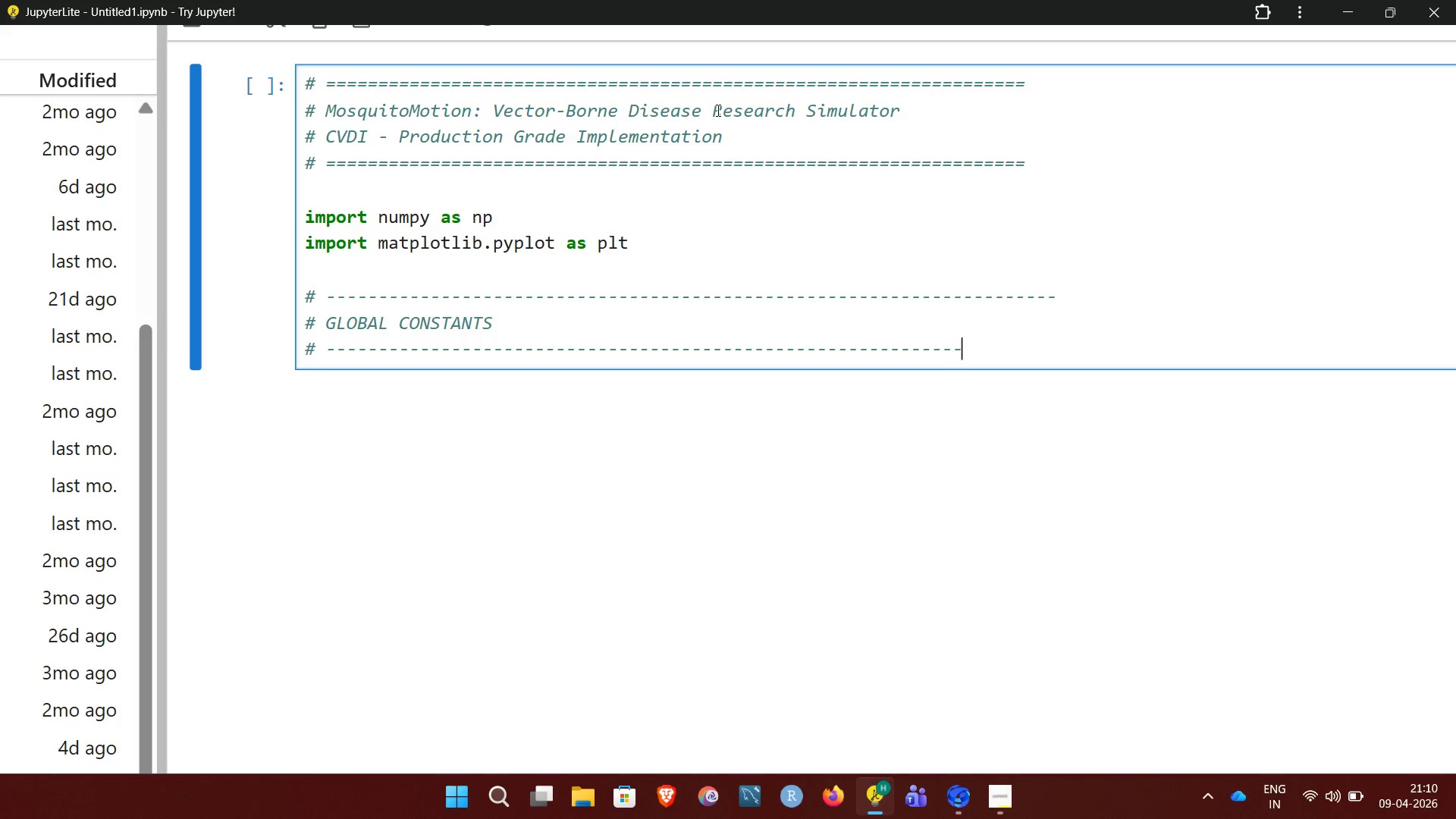 
hold_key(key=Minus, duration=0.73)
 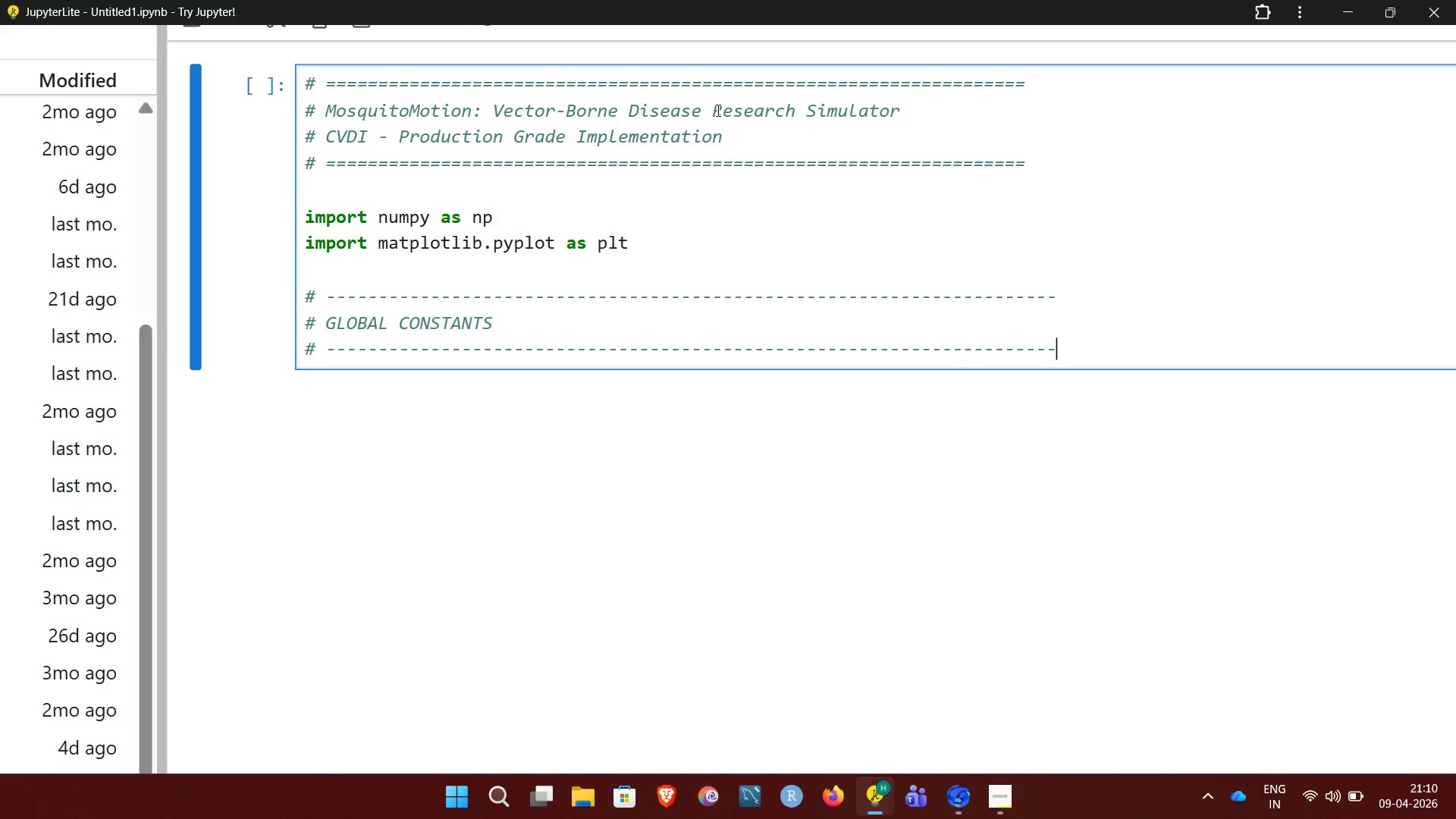 
key(Minus)
 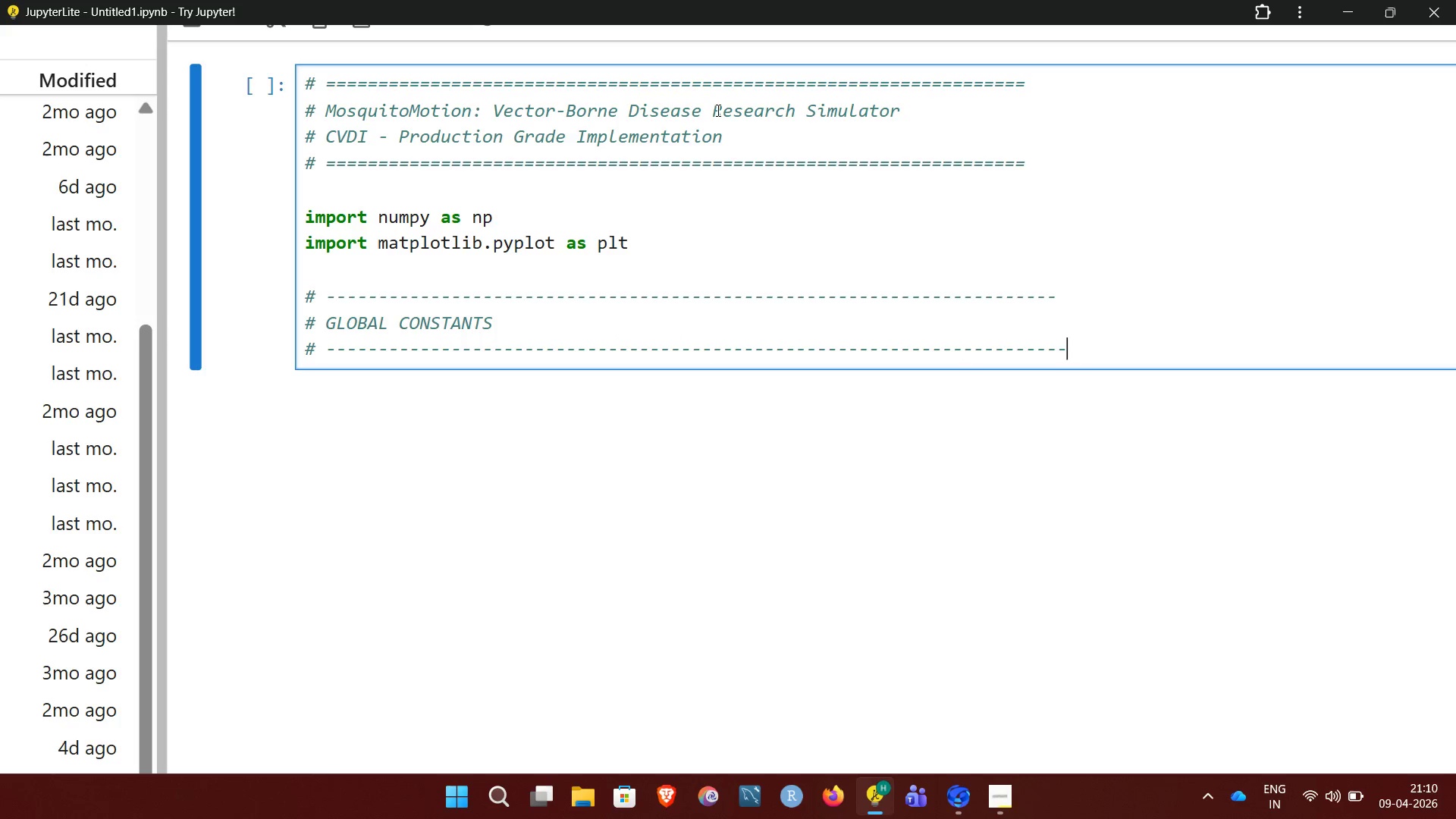 
key(Minus)